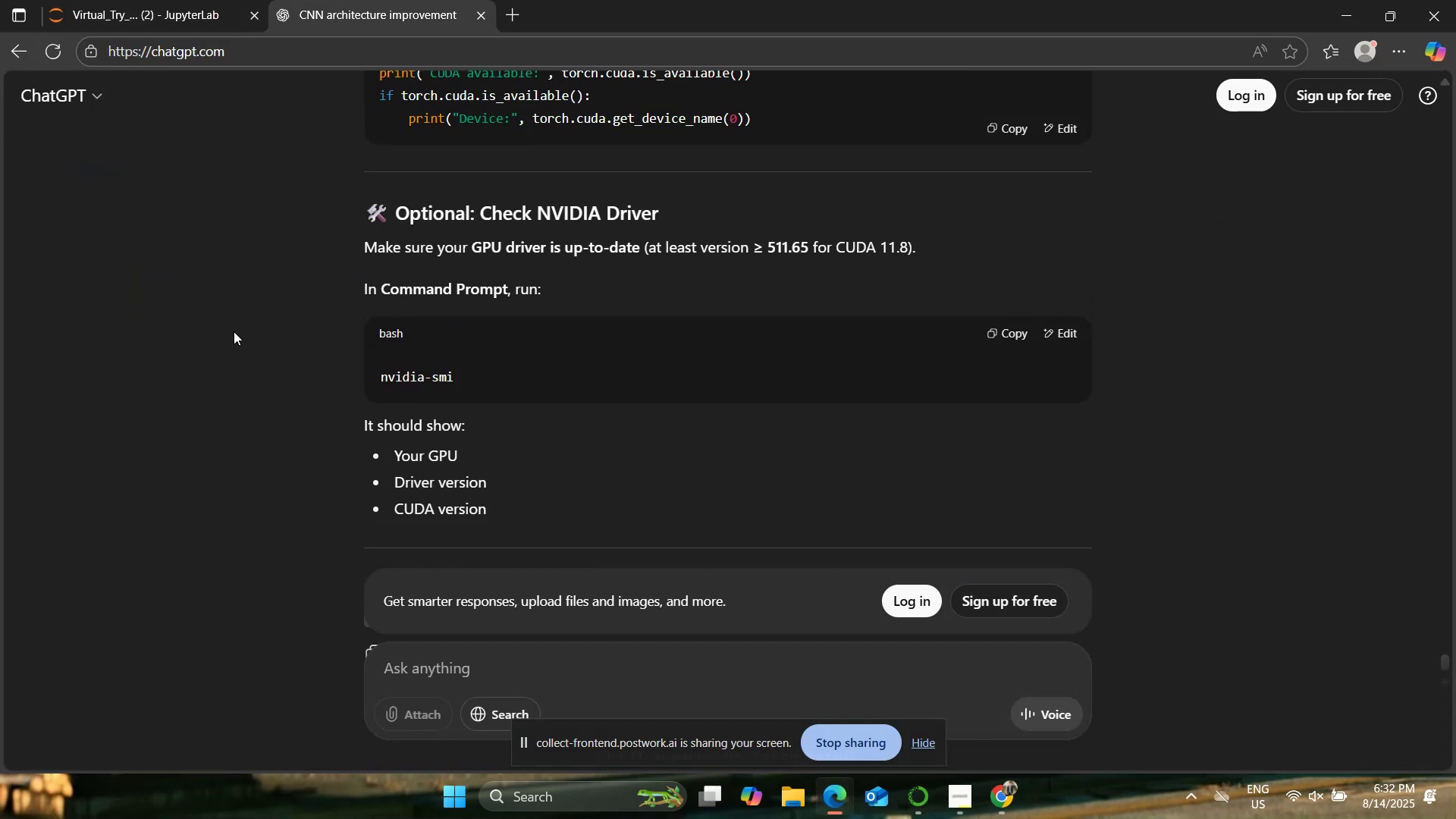 
scroll: coordinate [234, 331], scroll_direction: none, amount: 0.0
 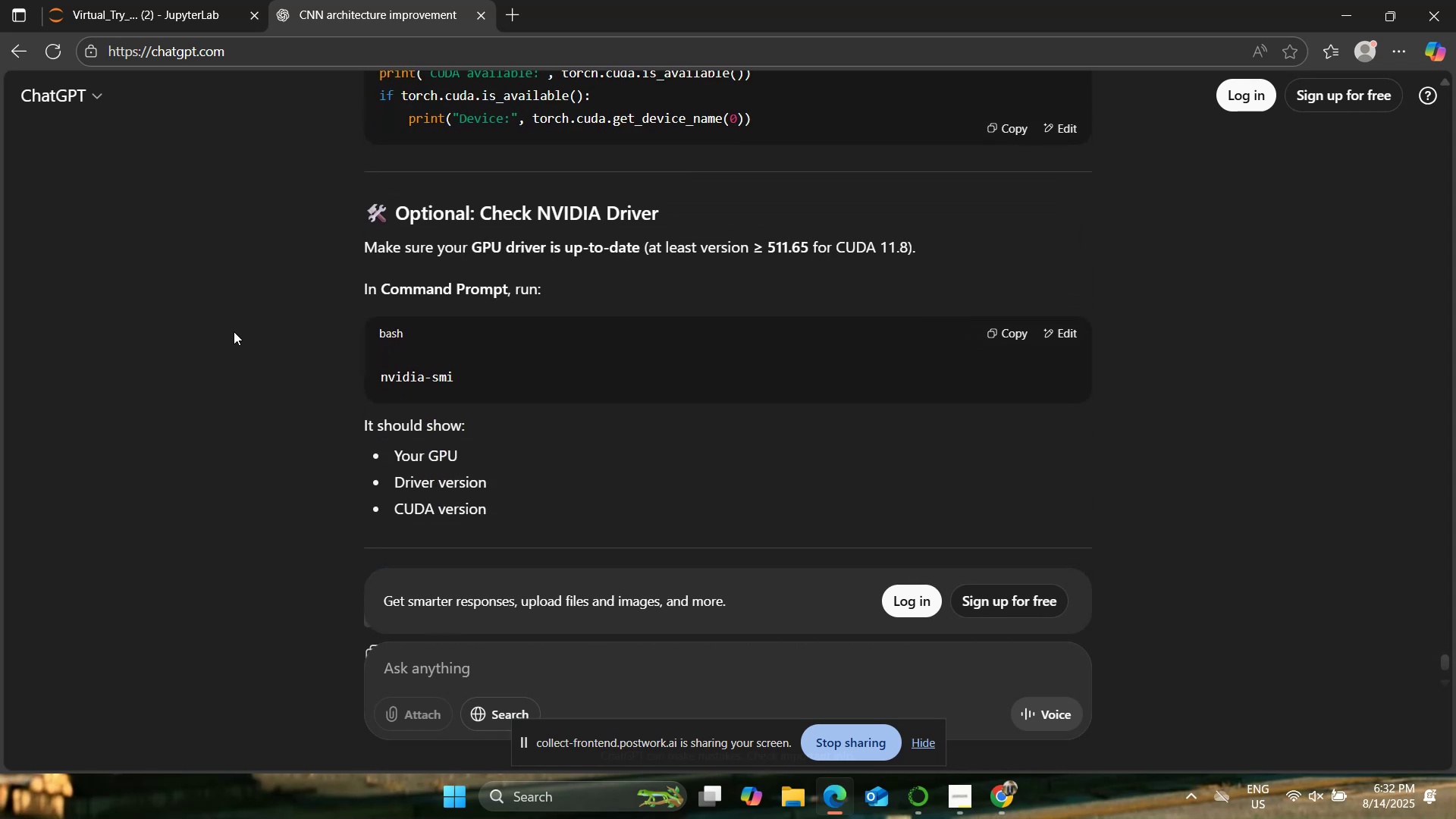 
scroll: coordinate [234, 331], scroll_direction: down, amount: 2.0
 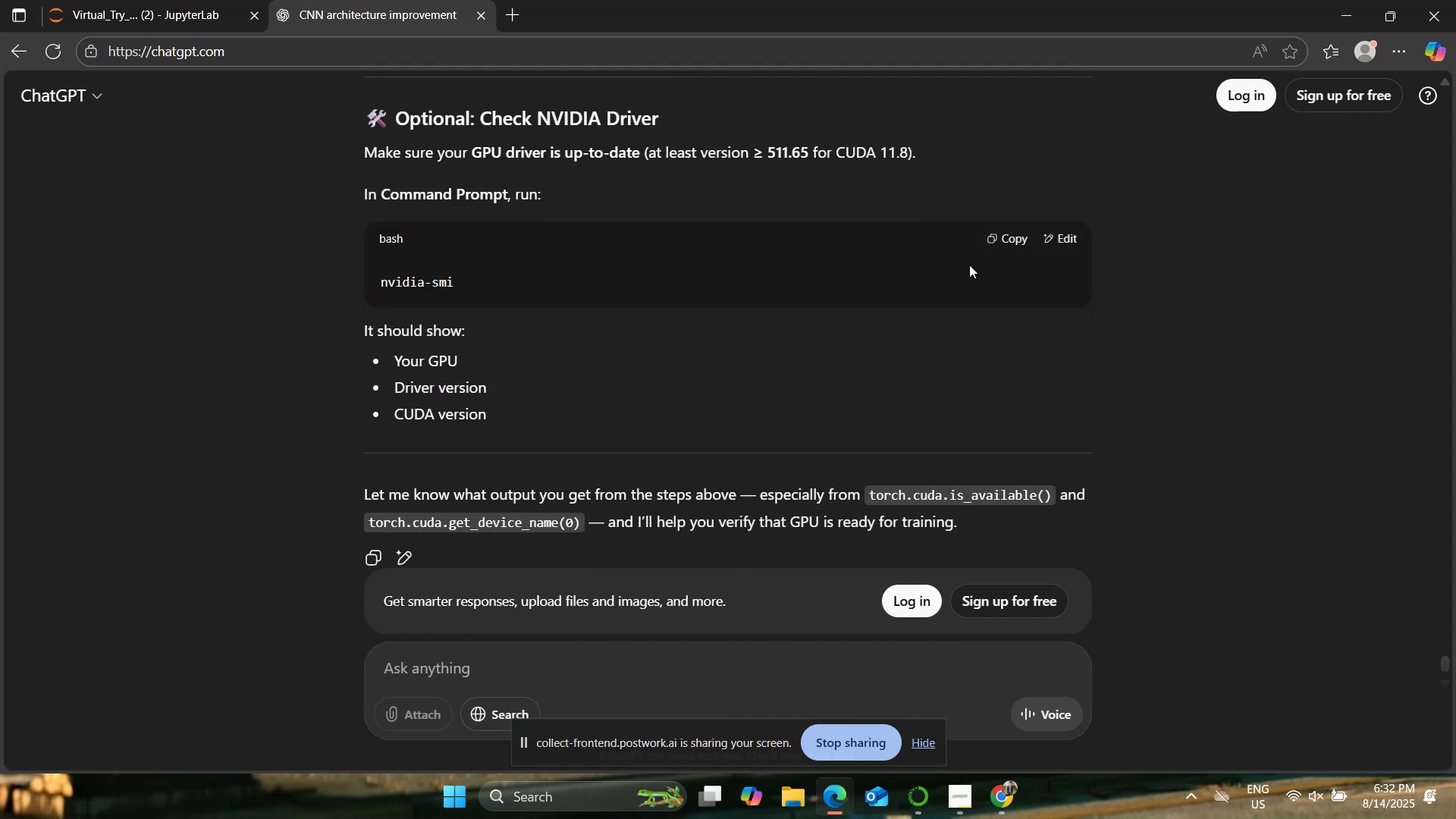 
left_click([635, 655])
 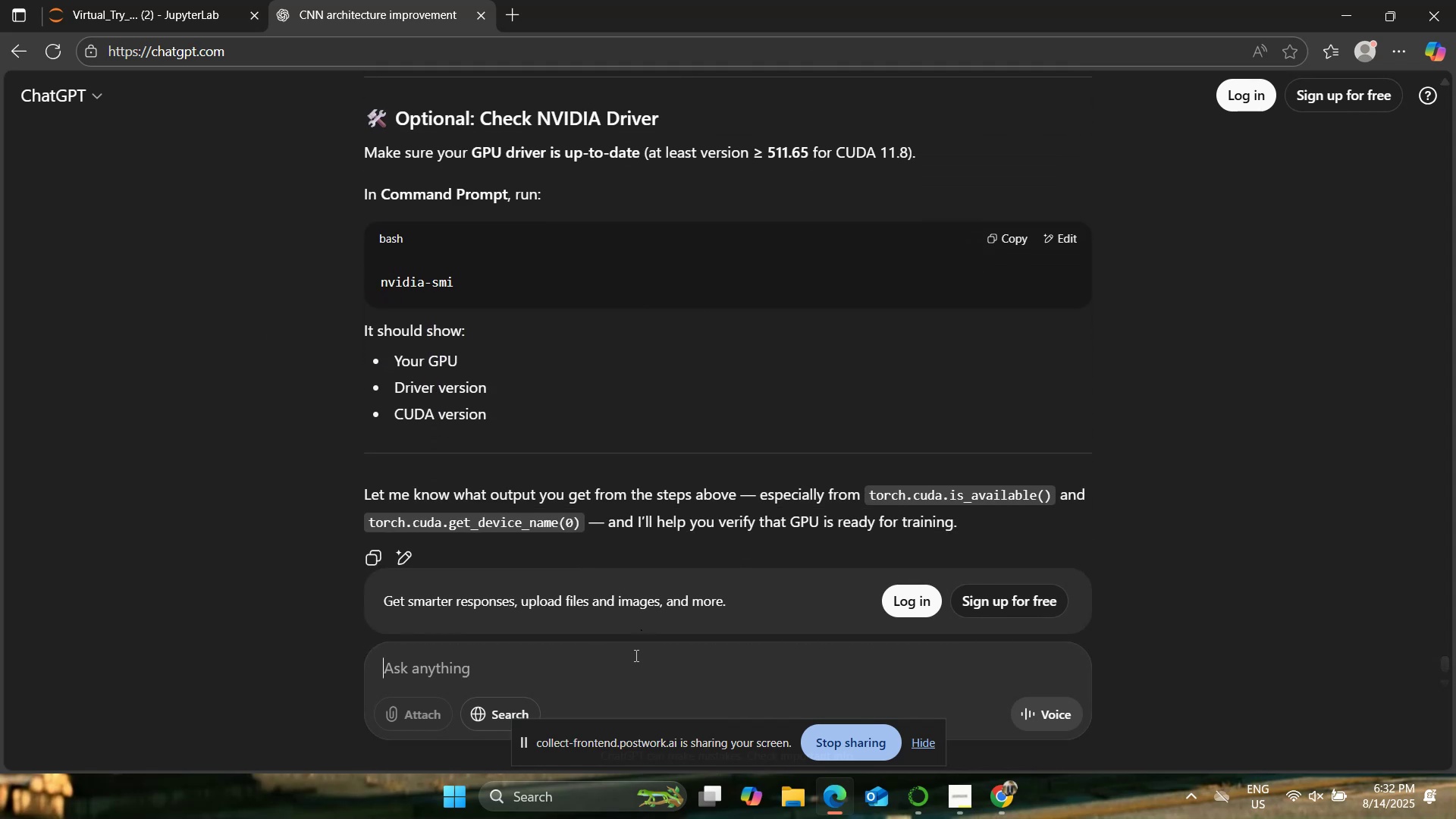 
type(but hw)
key(Backspace)
type(ow would it knw)
key(Backspace)
type(ow what is nvid)
 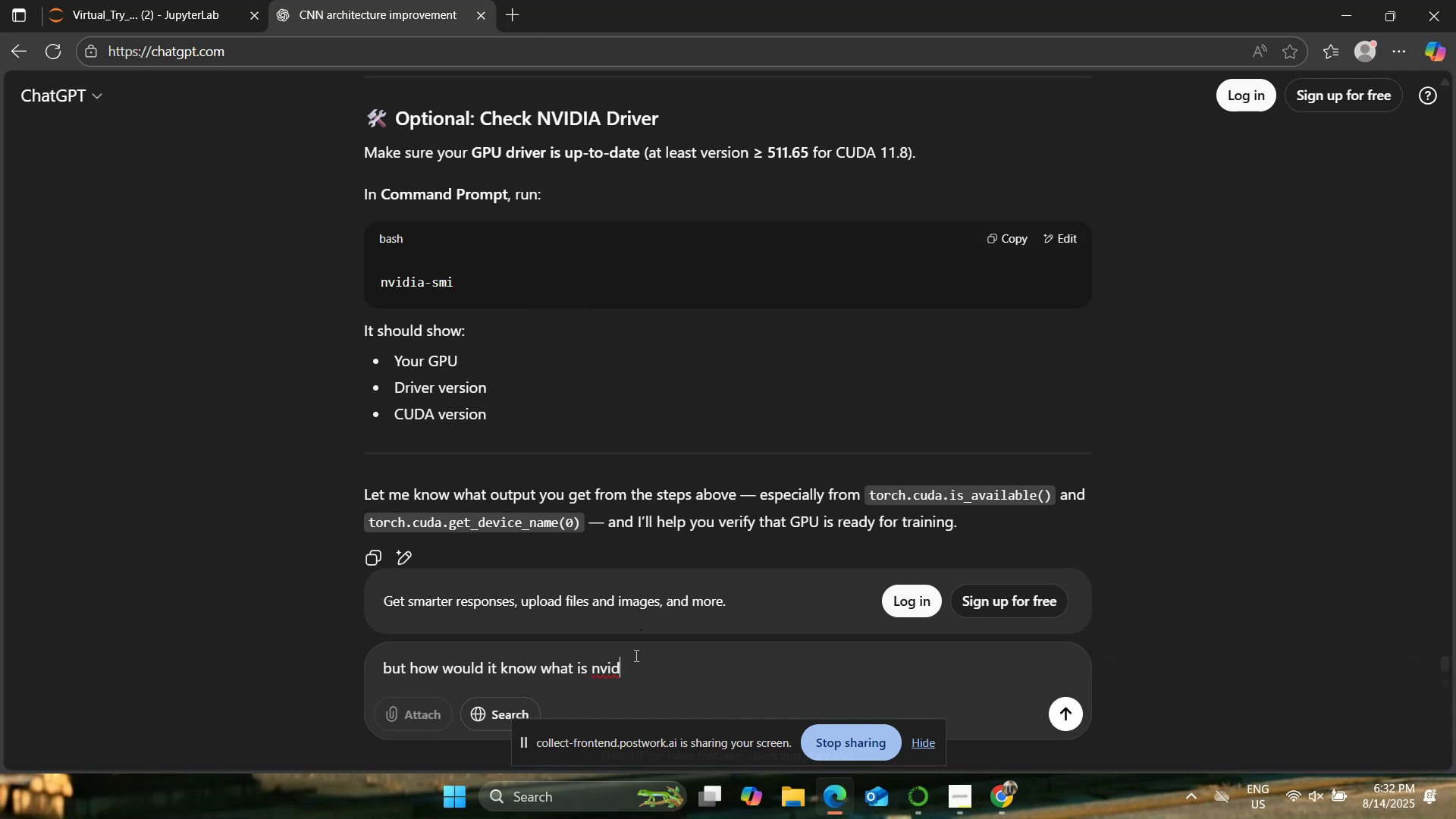 
type(ia )
 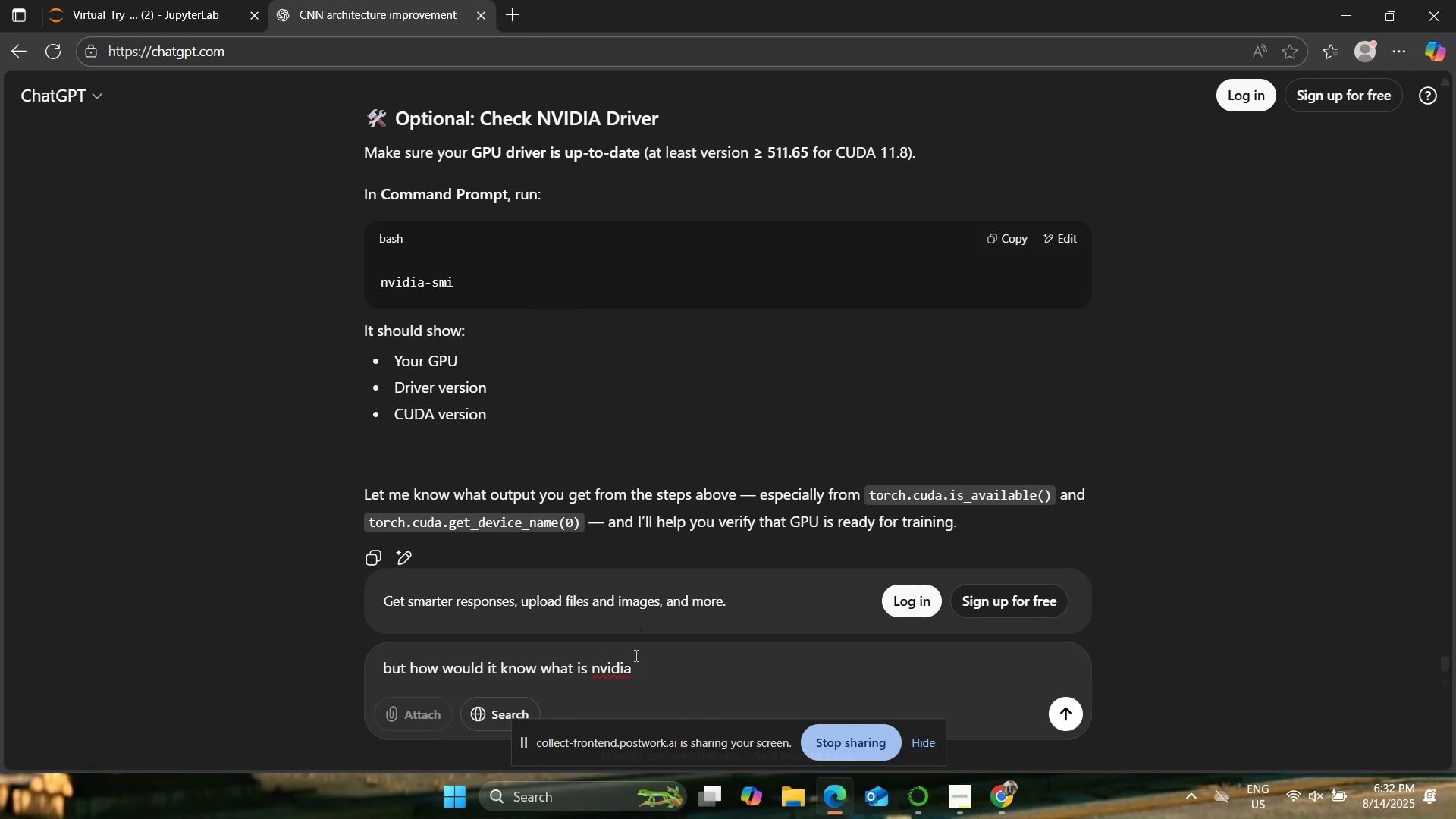 
key(Control+ControlLeft)
 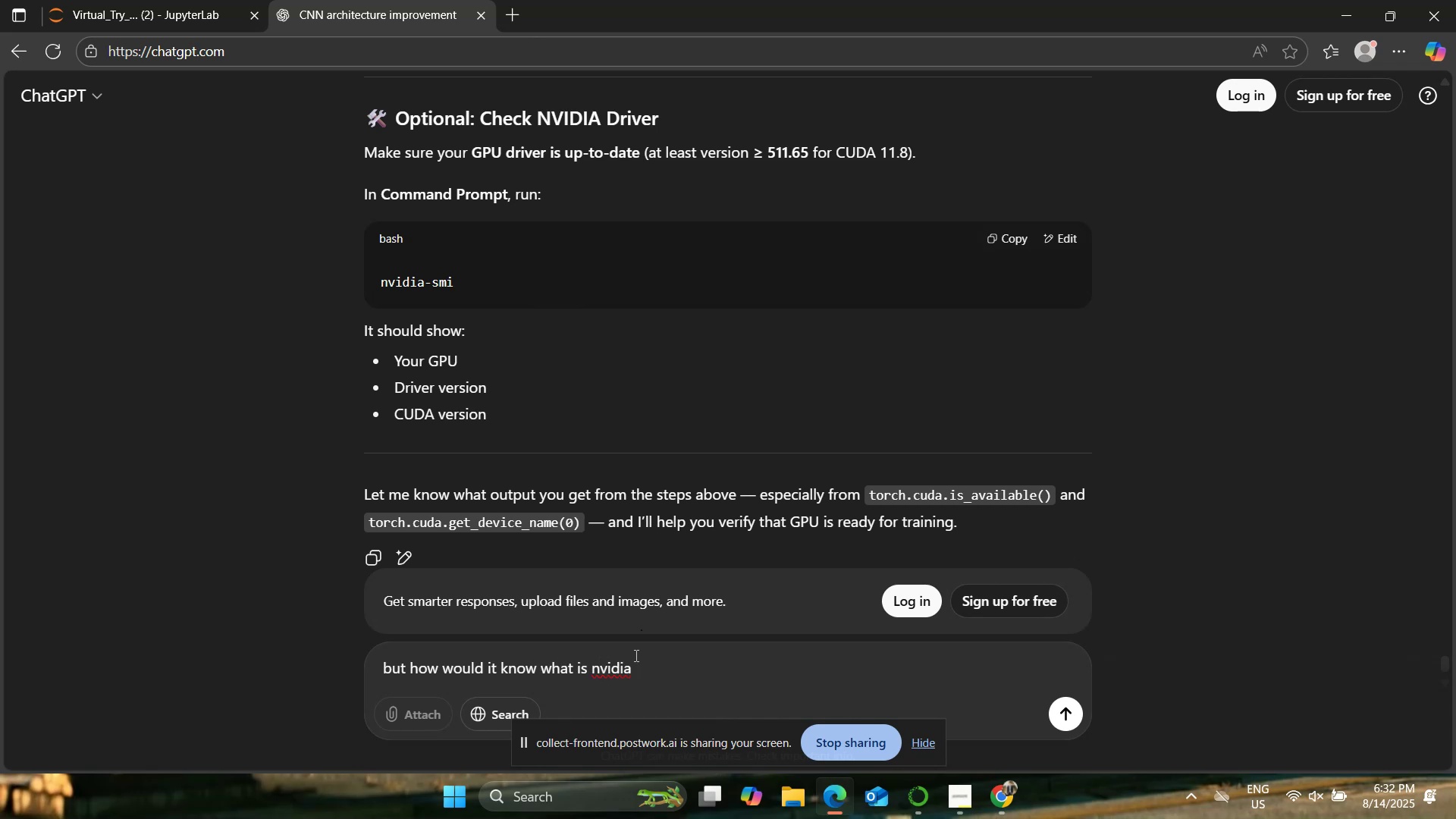 
key(Control+A)
 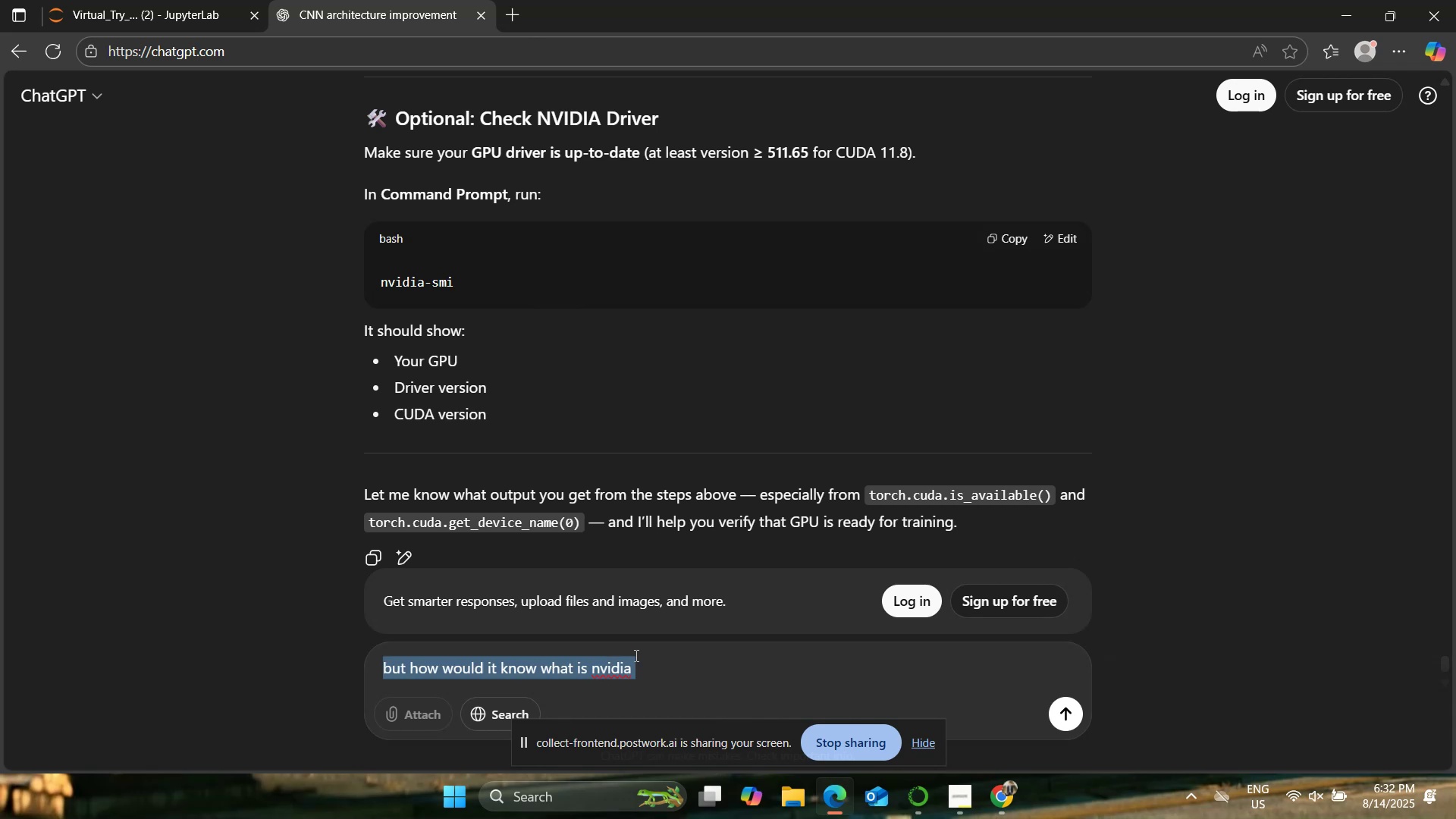 
key(Backspace)
 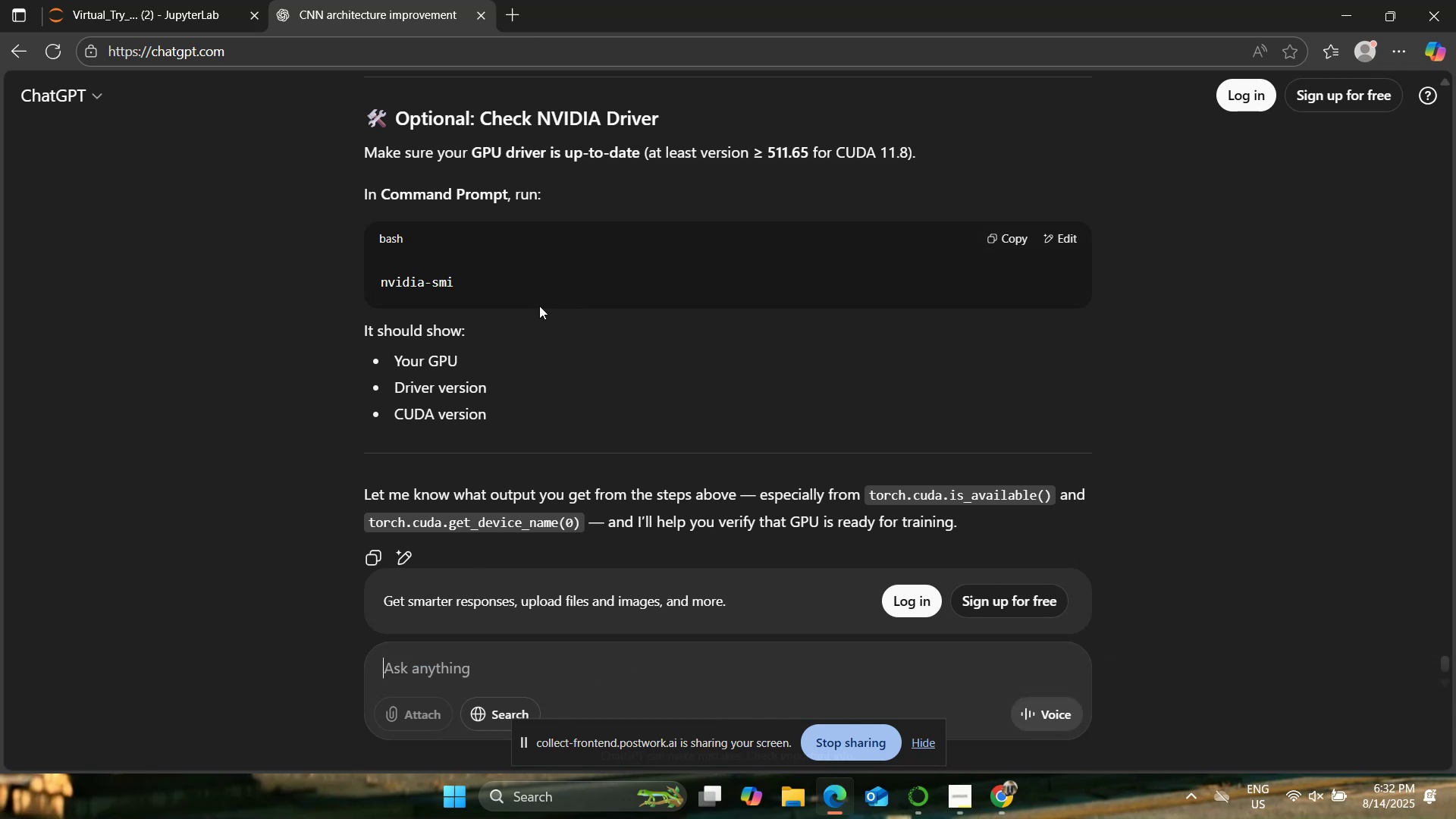 
left_click([1000, 227])
 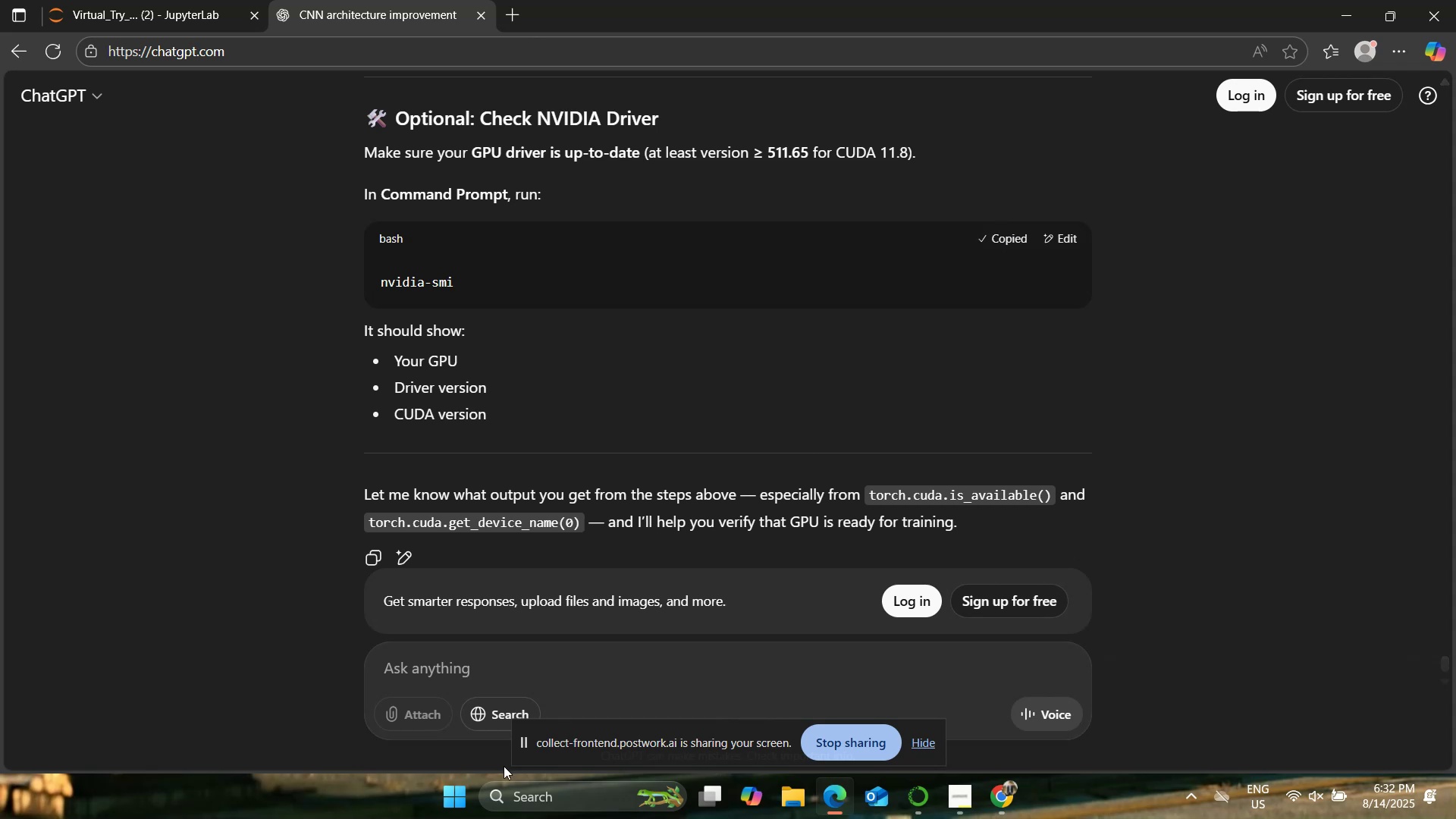 
left_click([600, 811])
 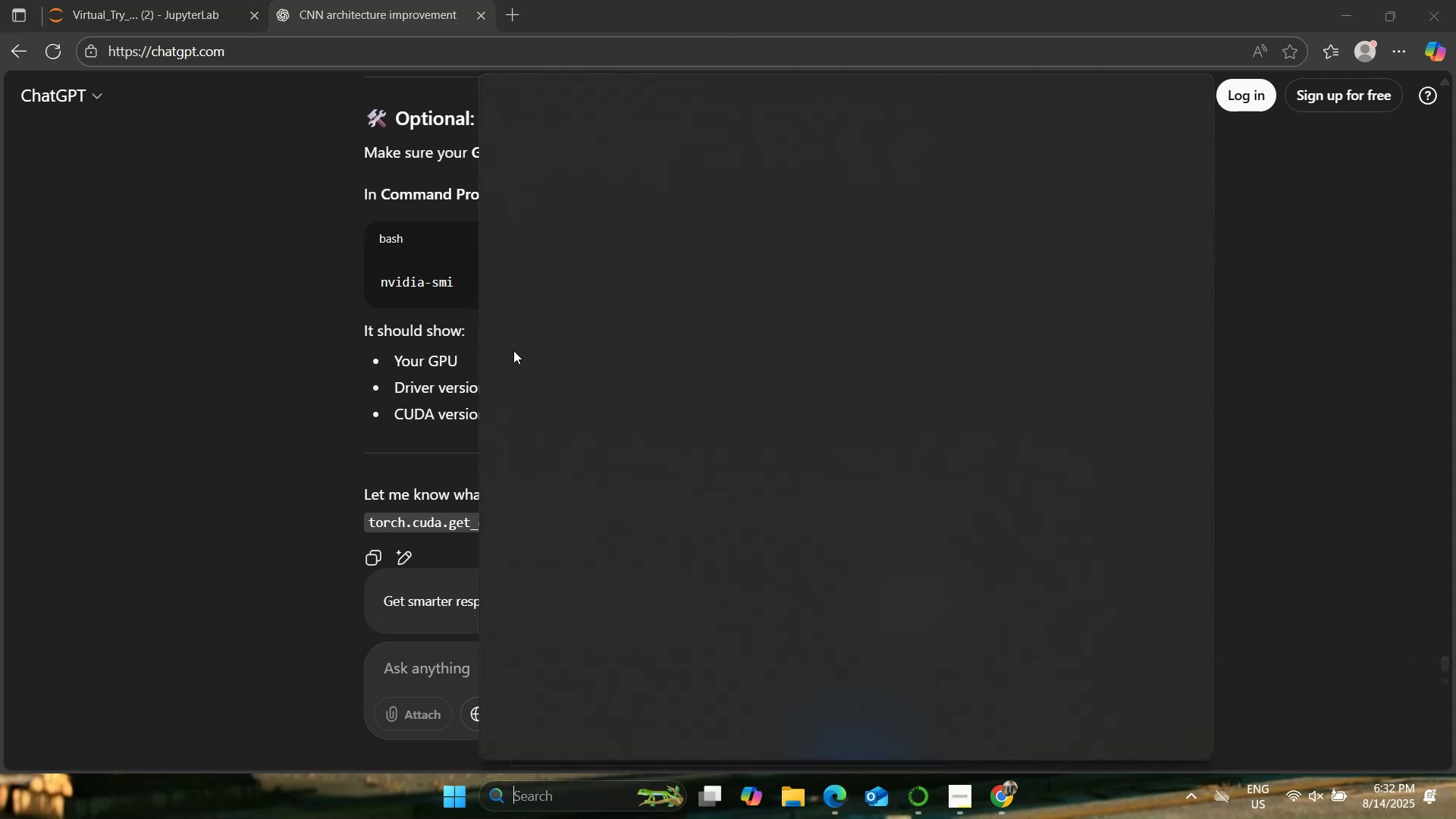 
type(cmd)
 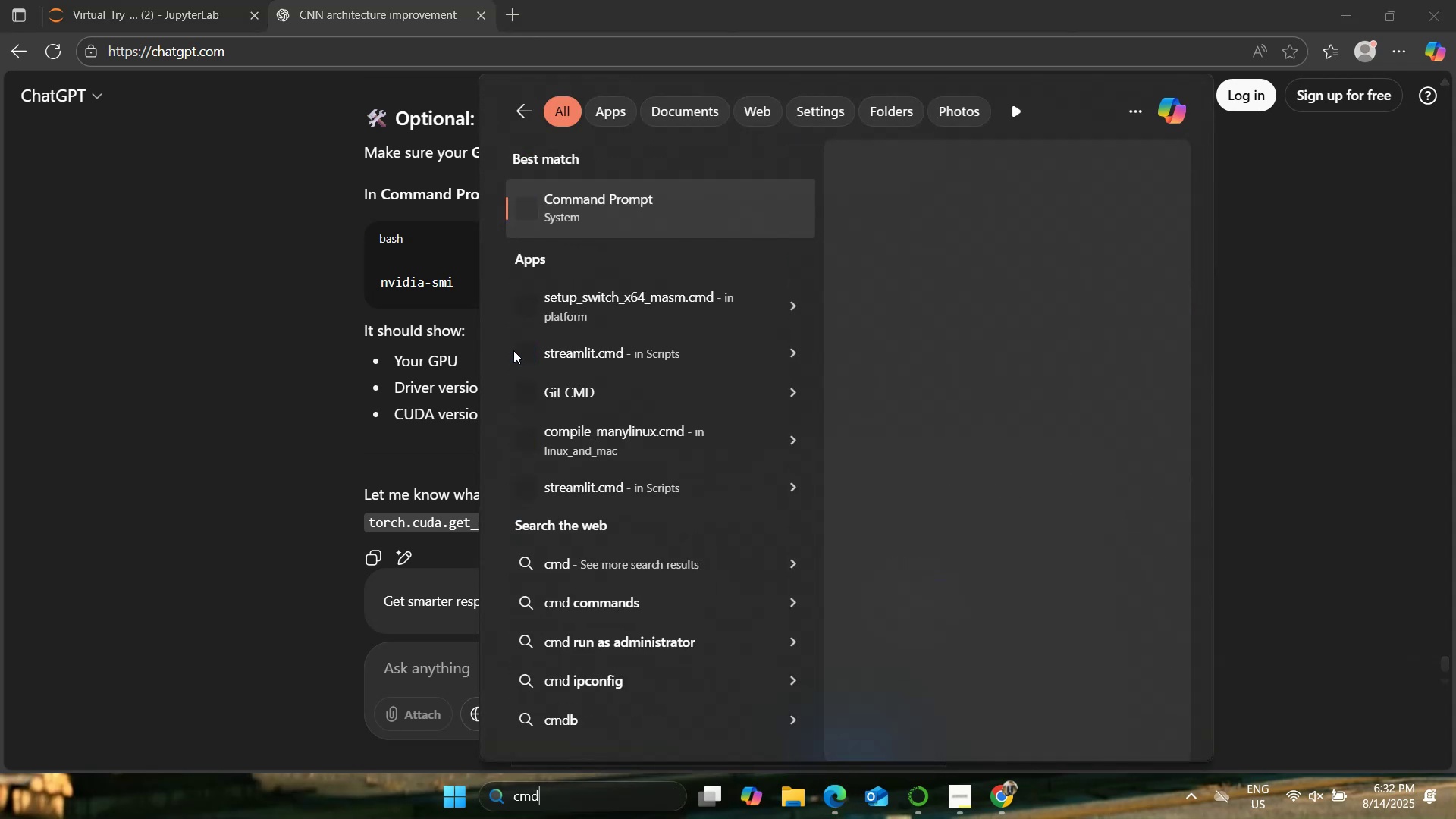 
key(Enter)
 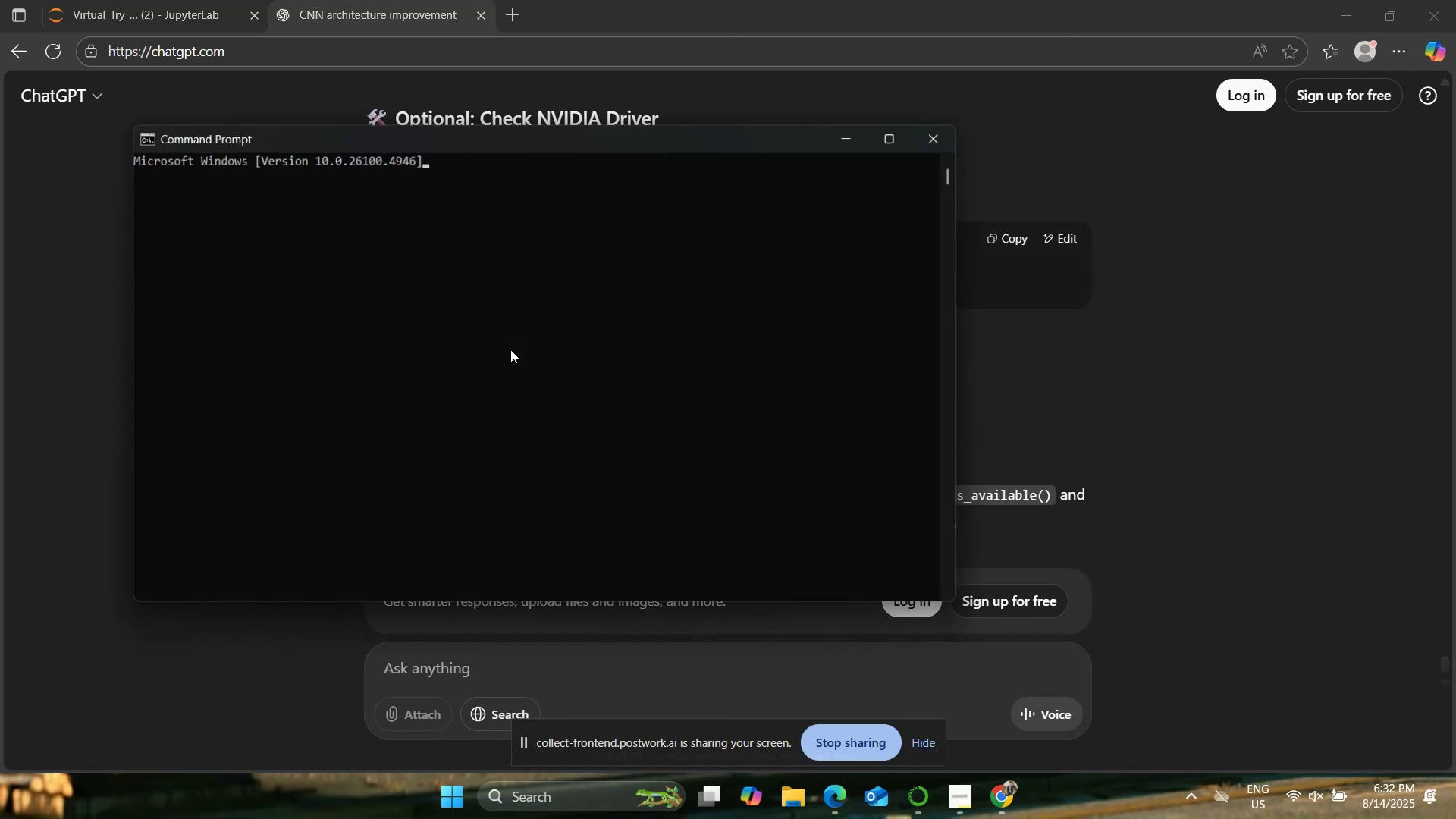 
right_click([494, 353])
 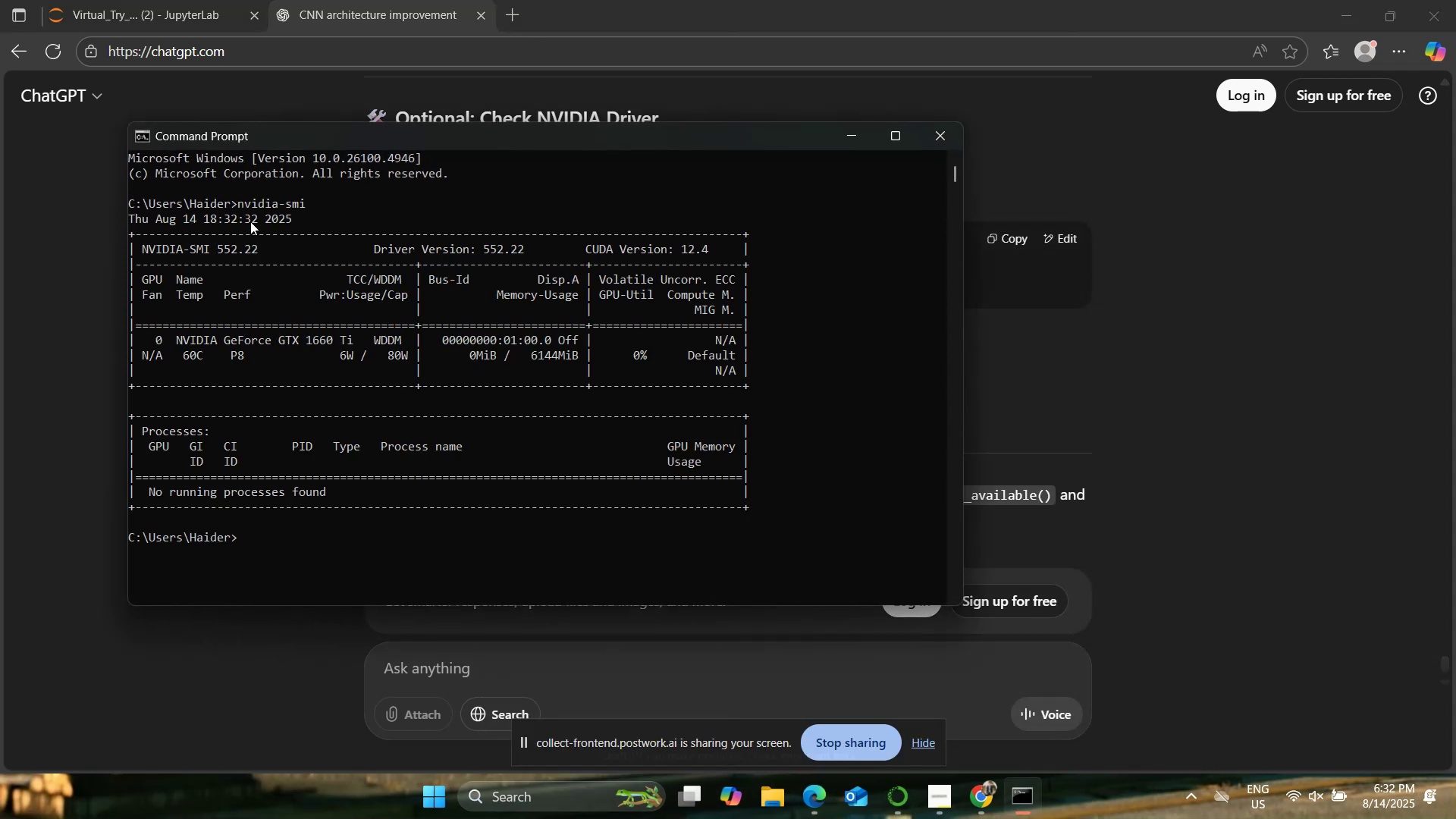 
left_click_drag(start_coordinate=[237, 199], to_coordinate=[472, 508])
 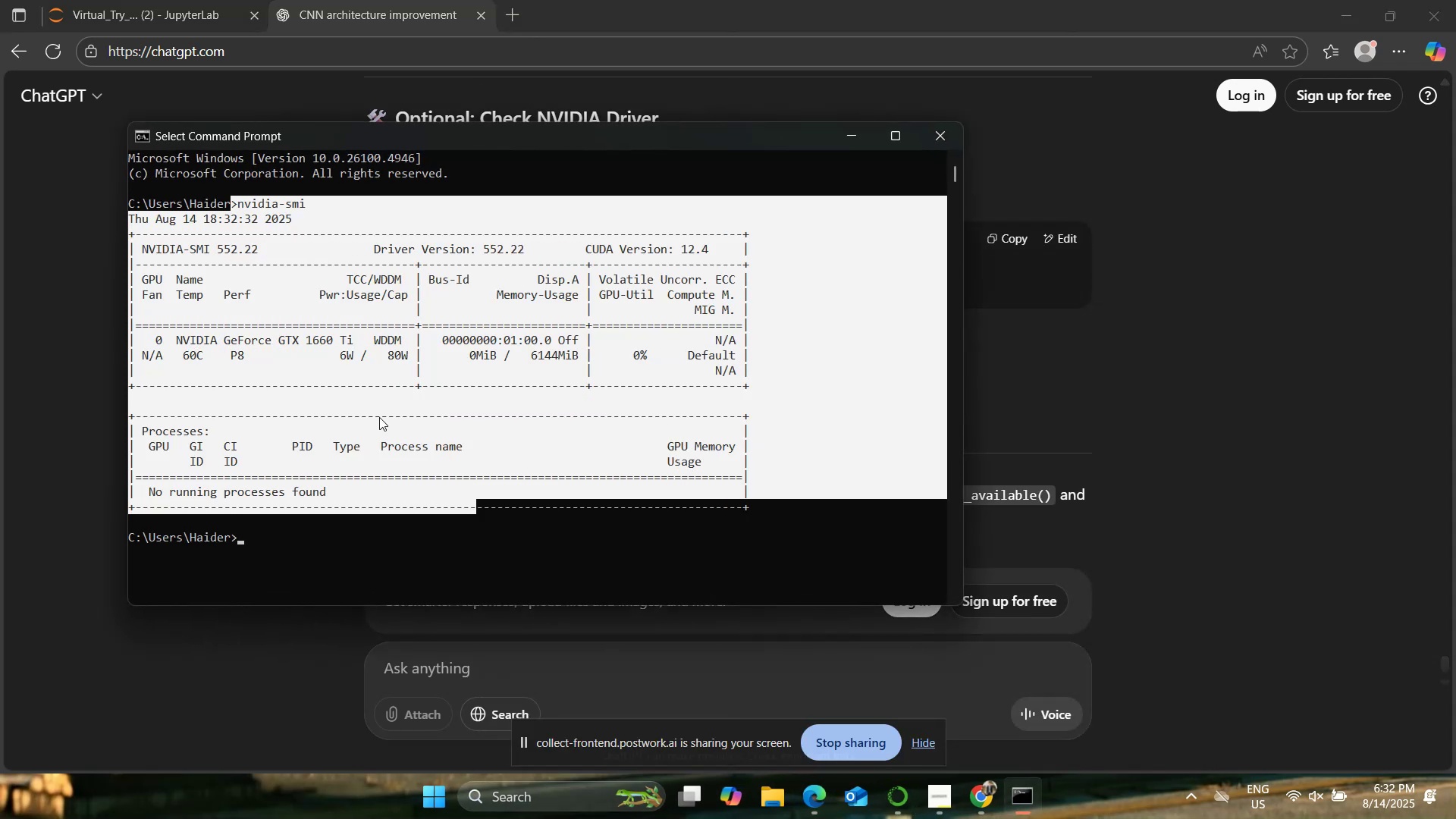 
key(Control+C)
 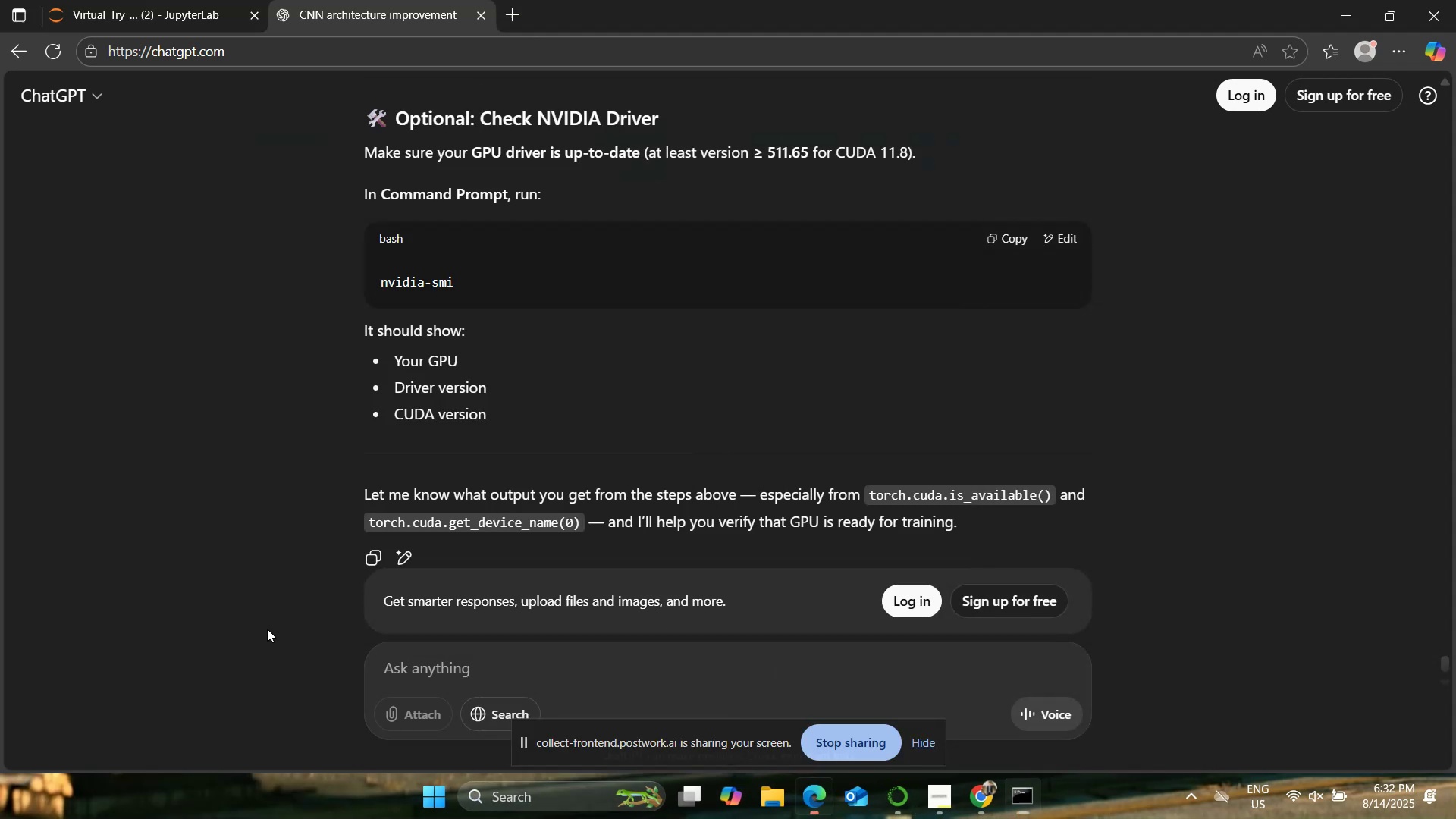 
double_click([472, 667])
 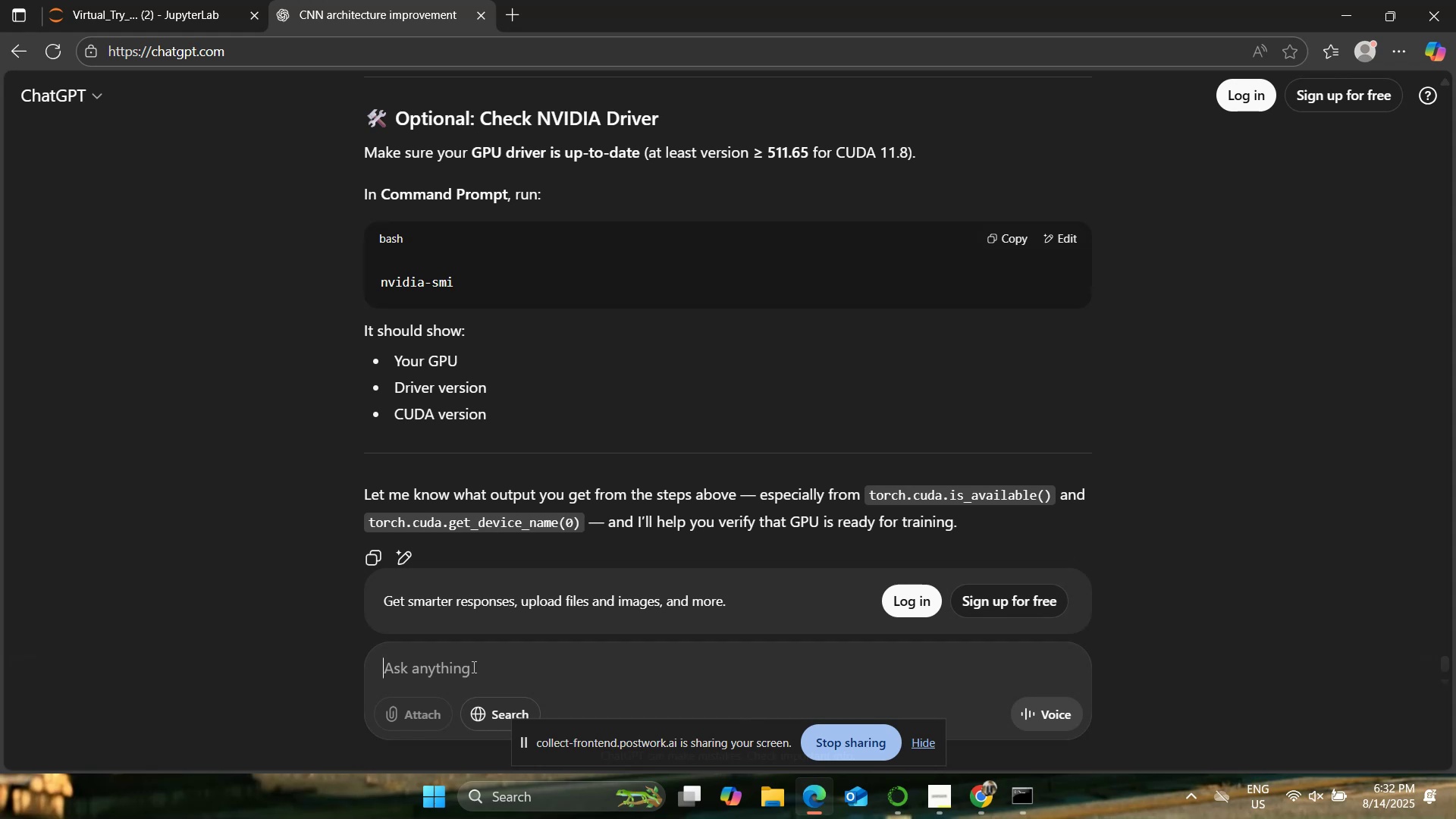 
key(Control+ControlLeft)
 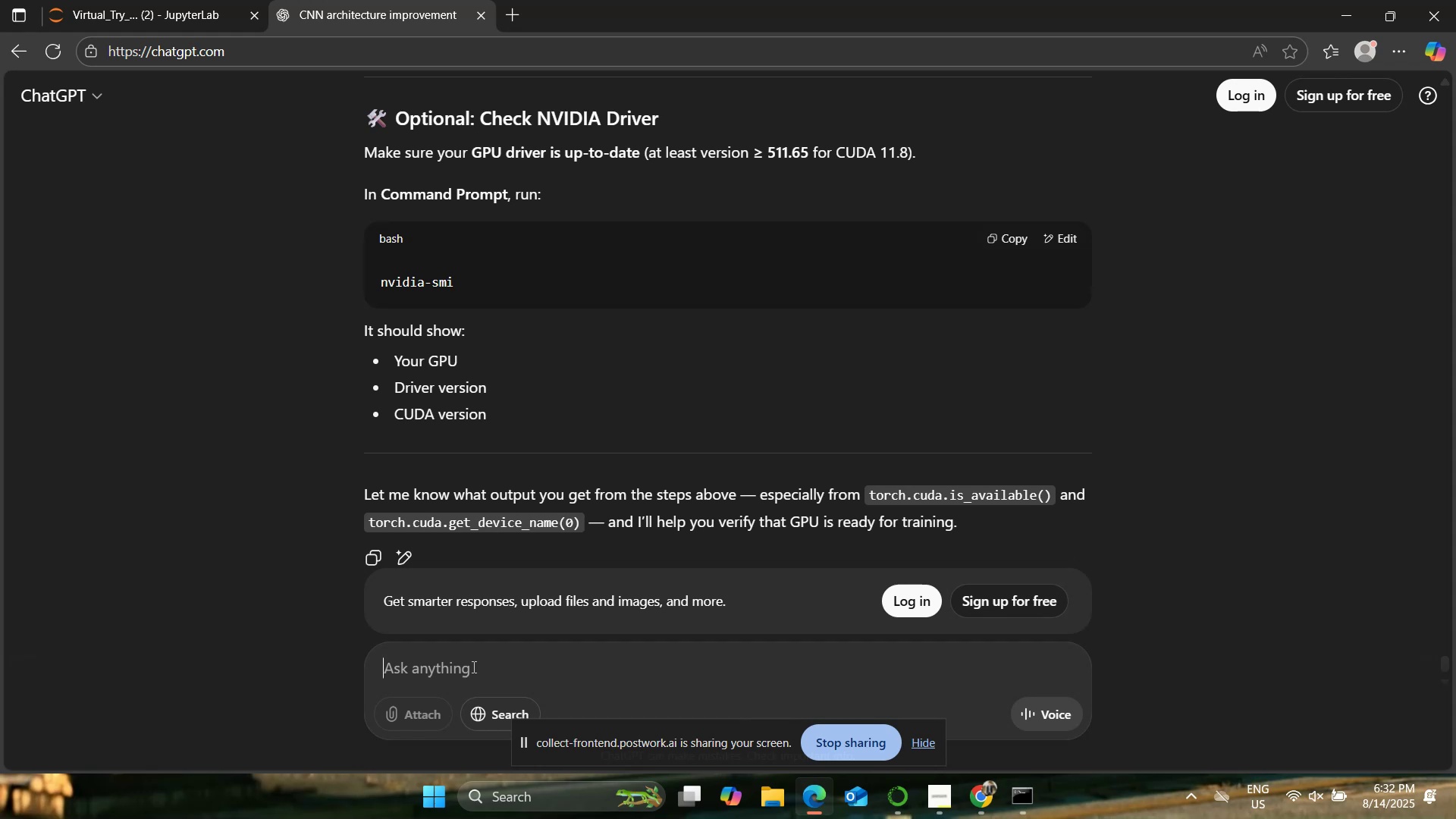 
key(Control+V)
 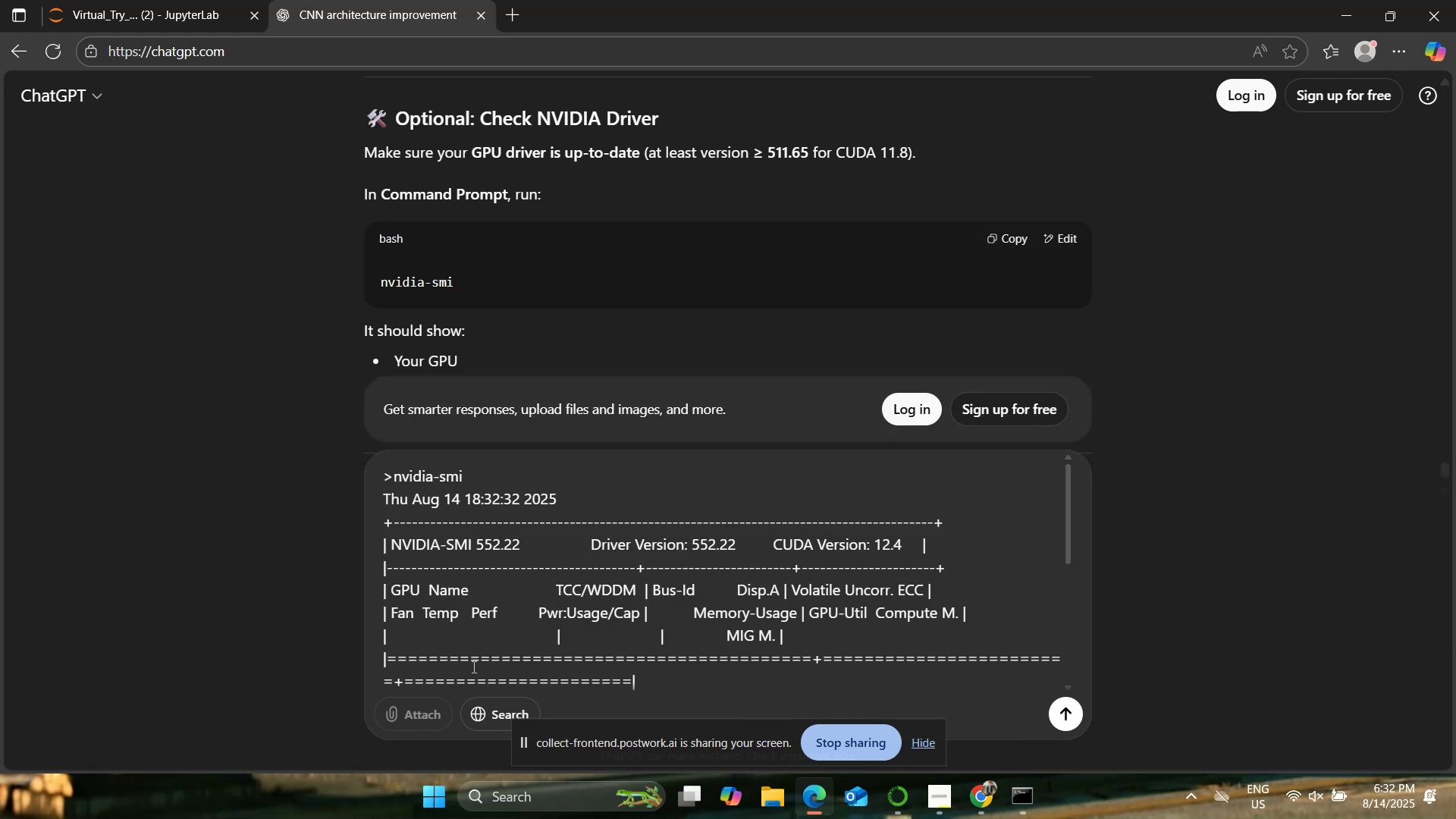 
key(Enter)
 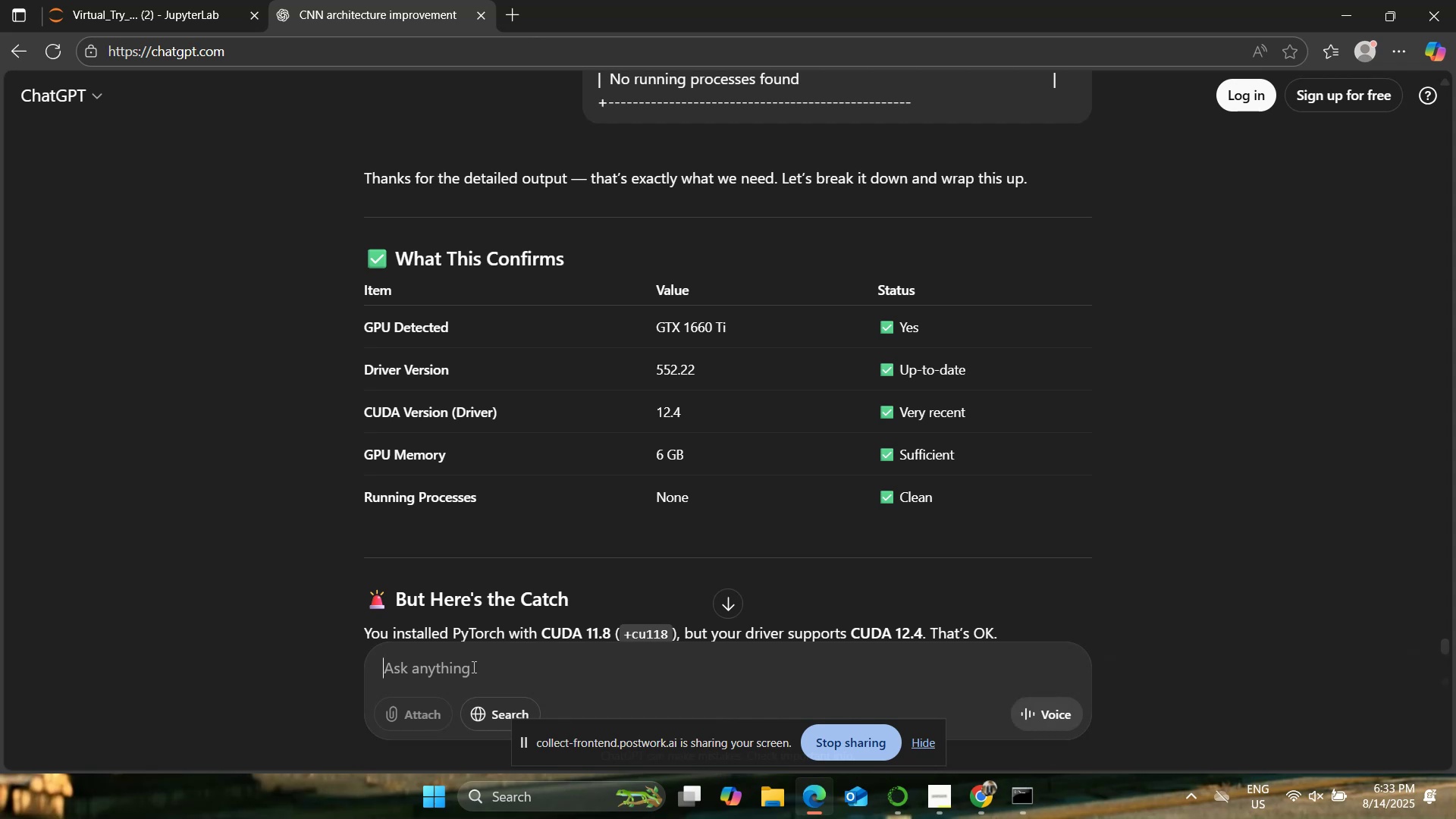 
wait(36.99)
 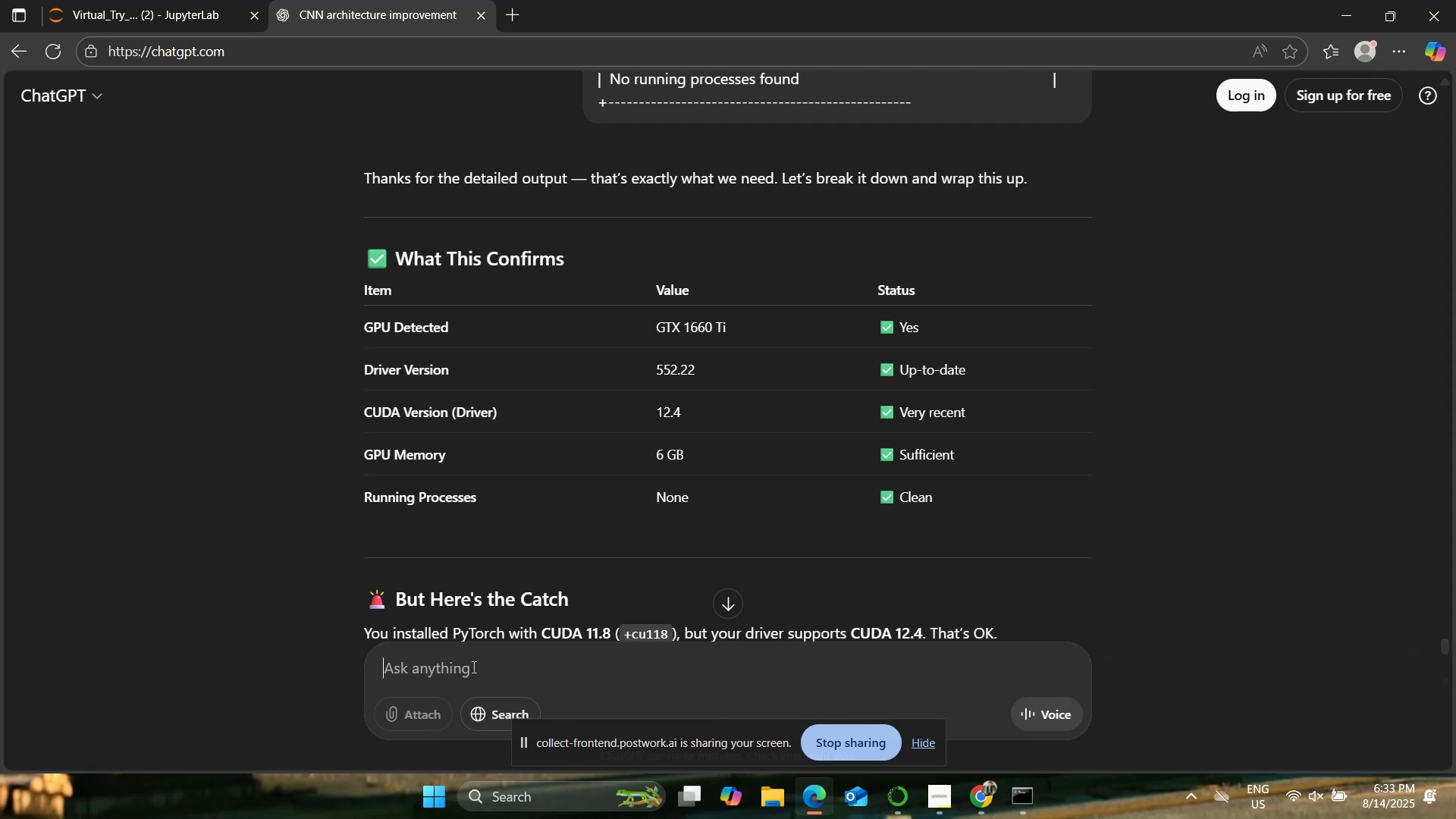 
scroll: coordinate [158, 427], scroll_direction: down, amount: 6.0
 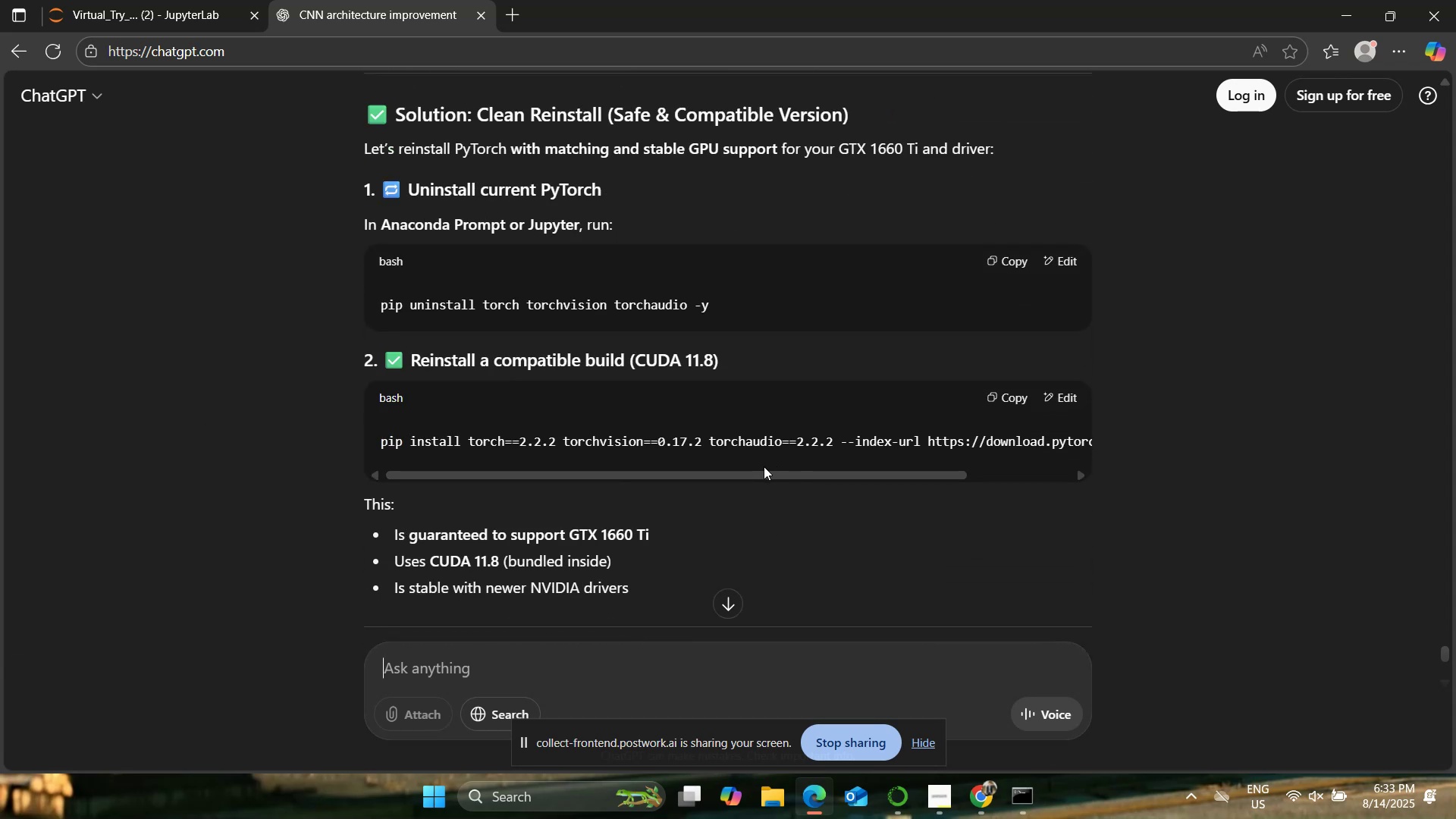 
left_click([206, 0])
 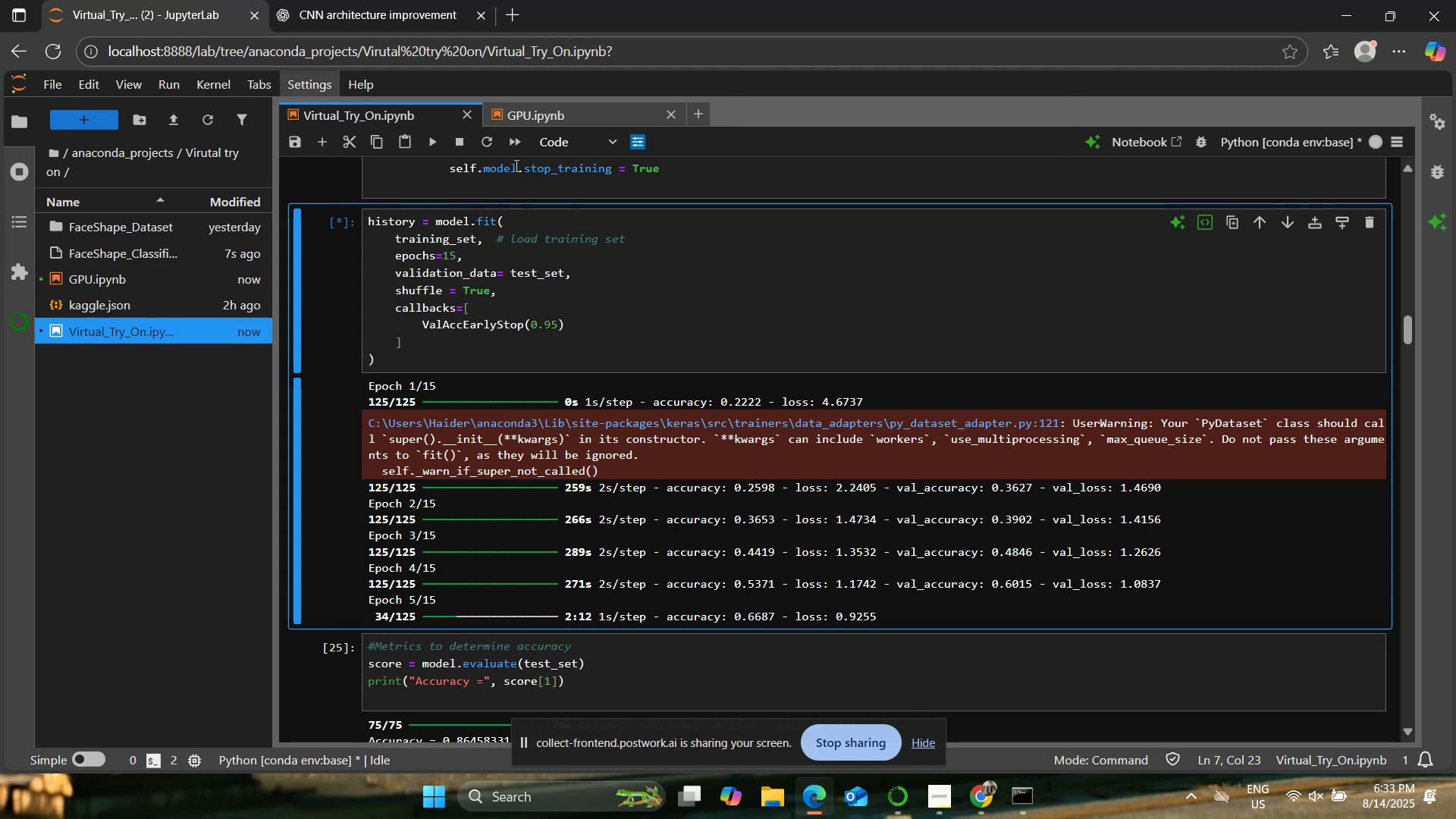 
left_click([551, 116])
 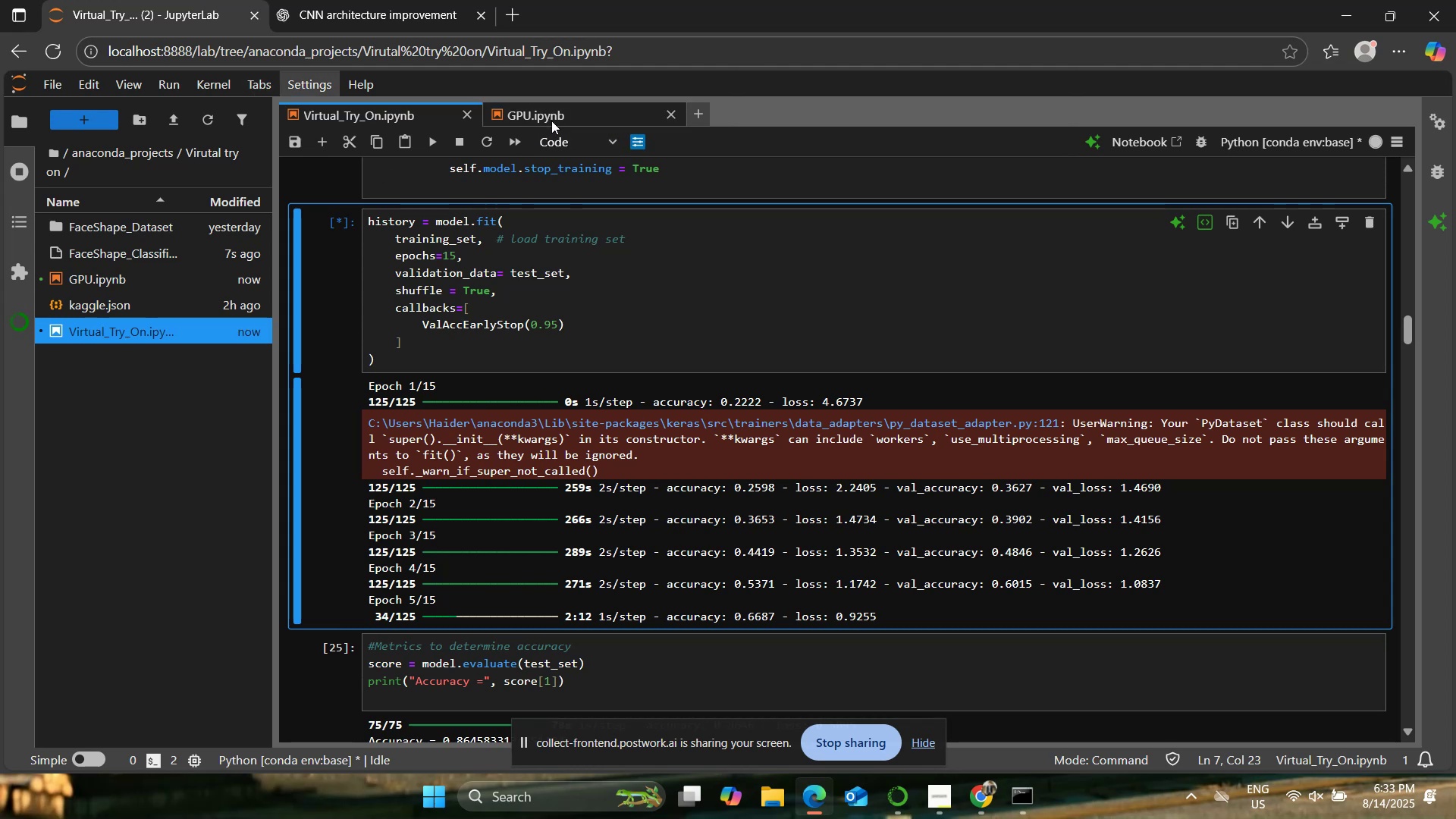 
left_click([553, 111])
 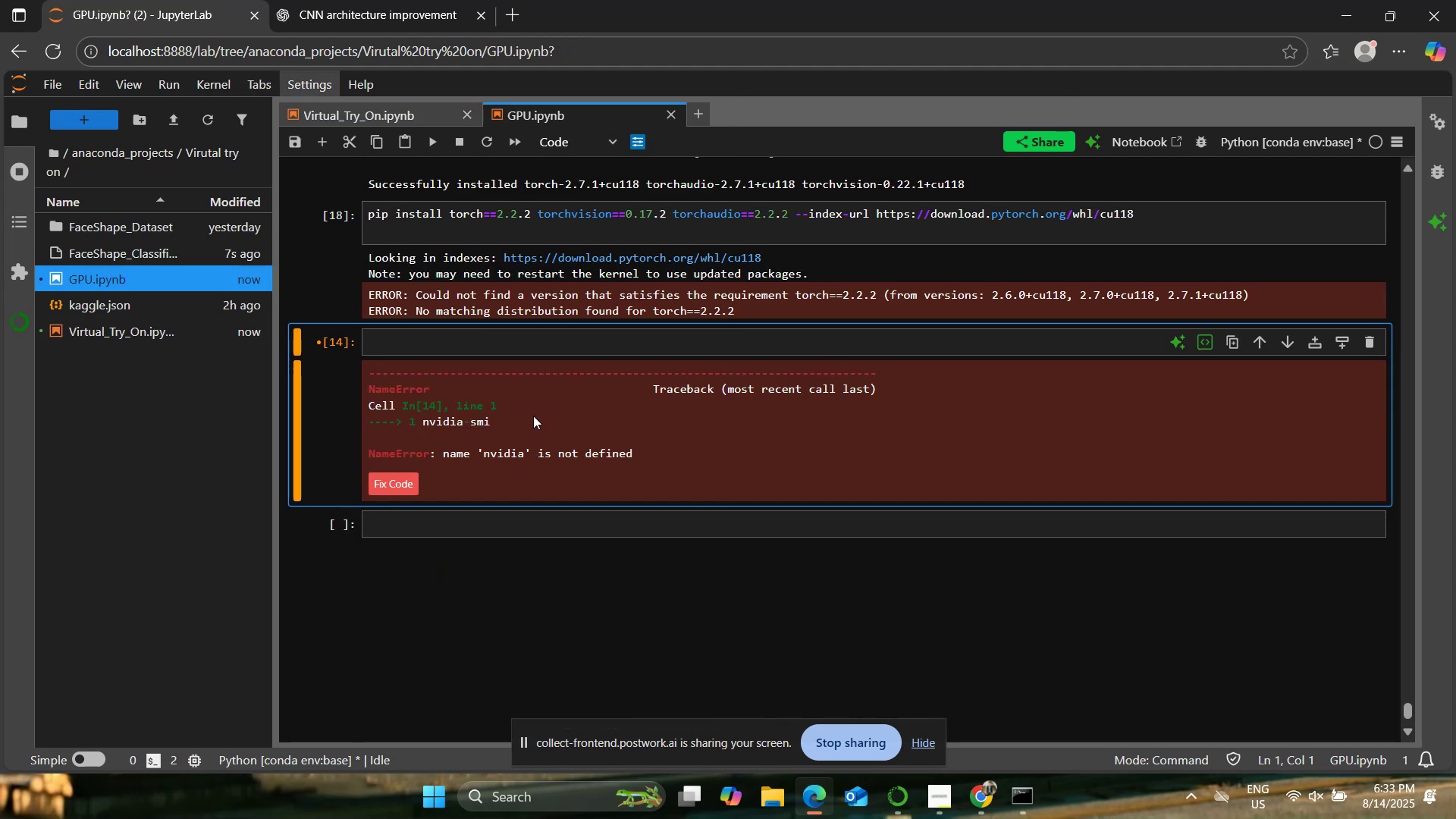 
scroll: coordinate [532, 419], scroll_direction: up, amount: 1.0
 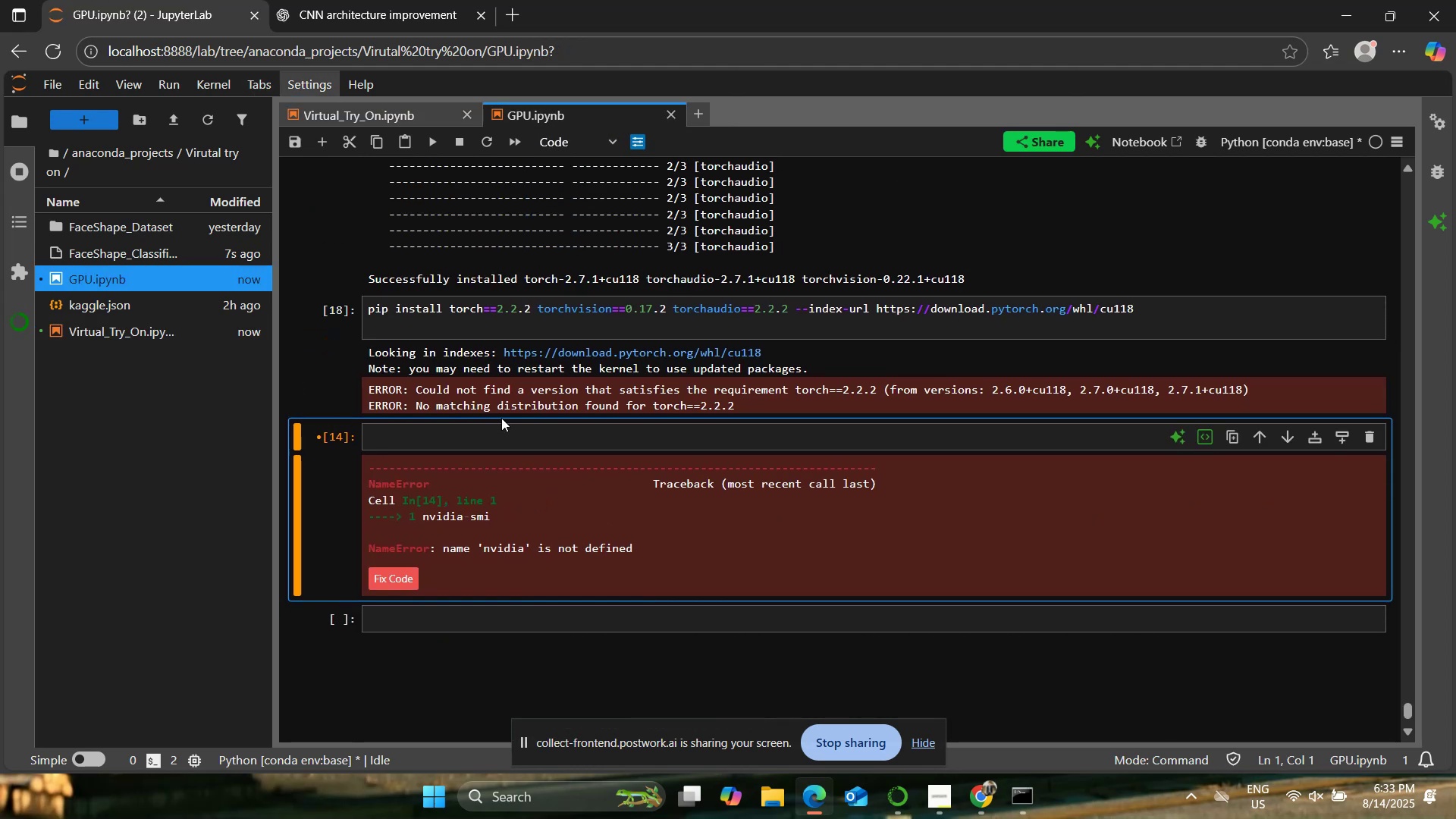 
left_click([347, 0])
 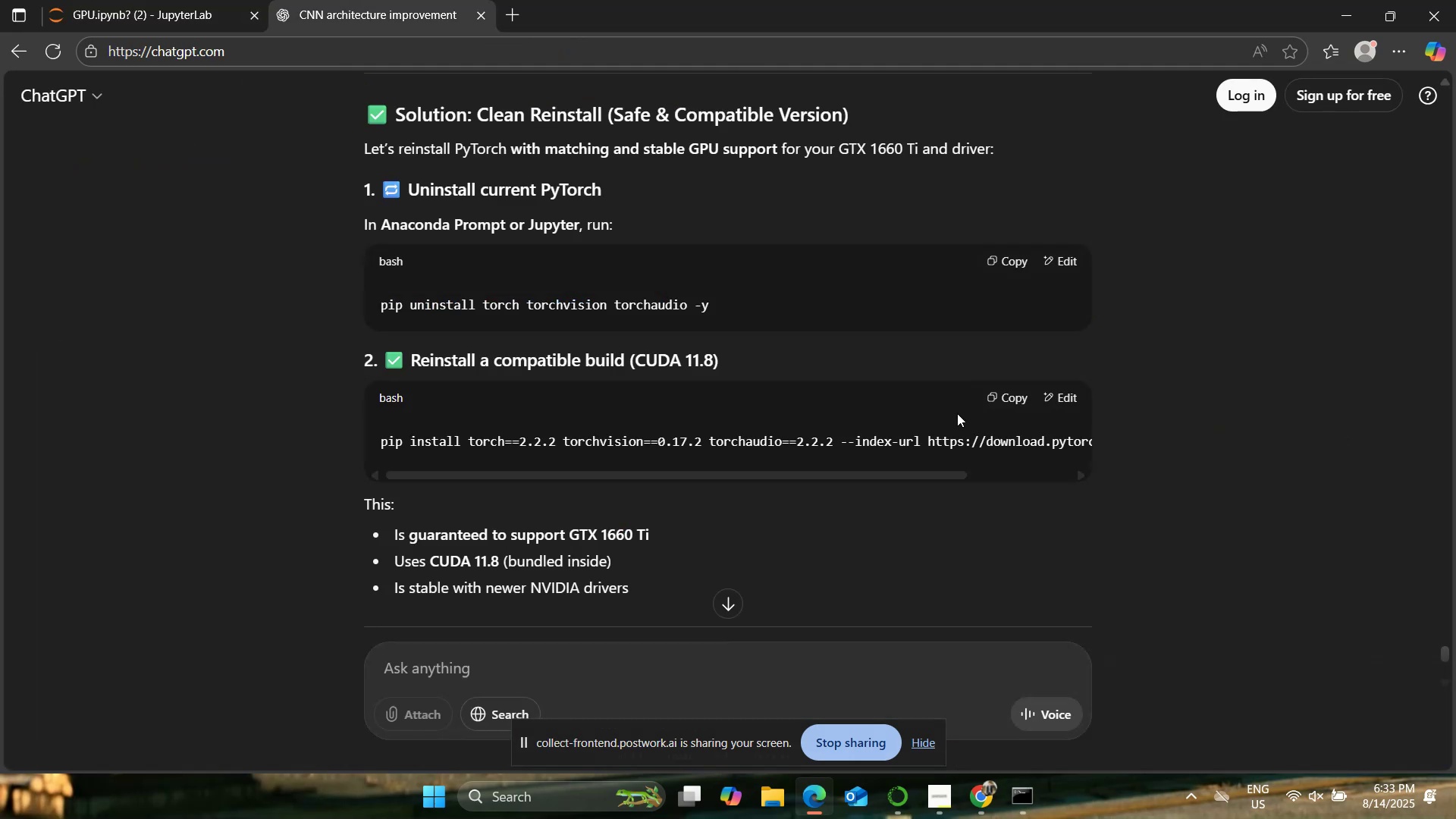 
left_click([1023, 406])
 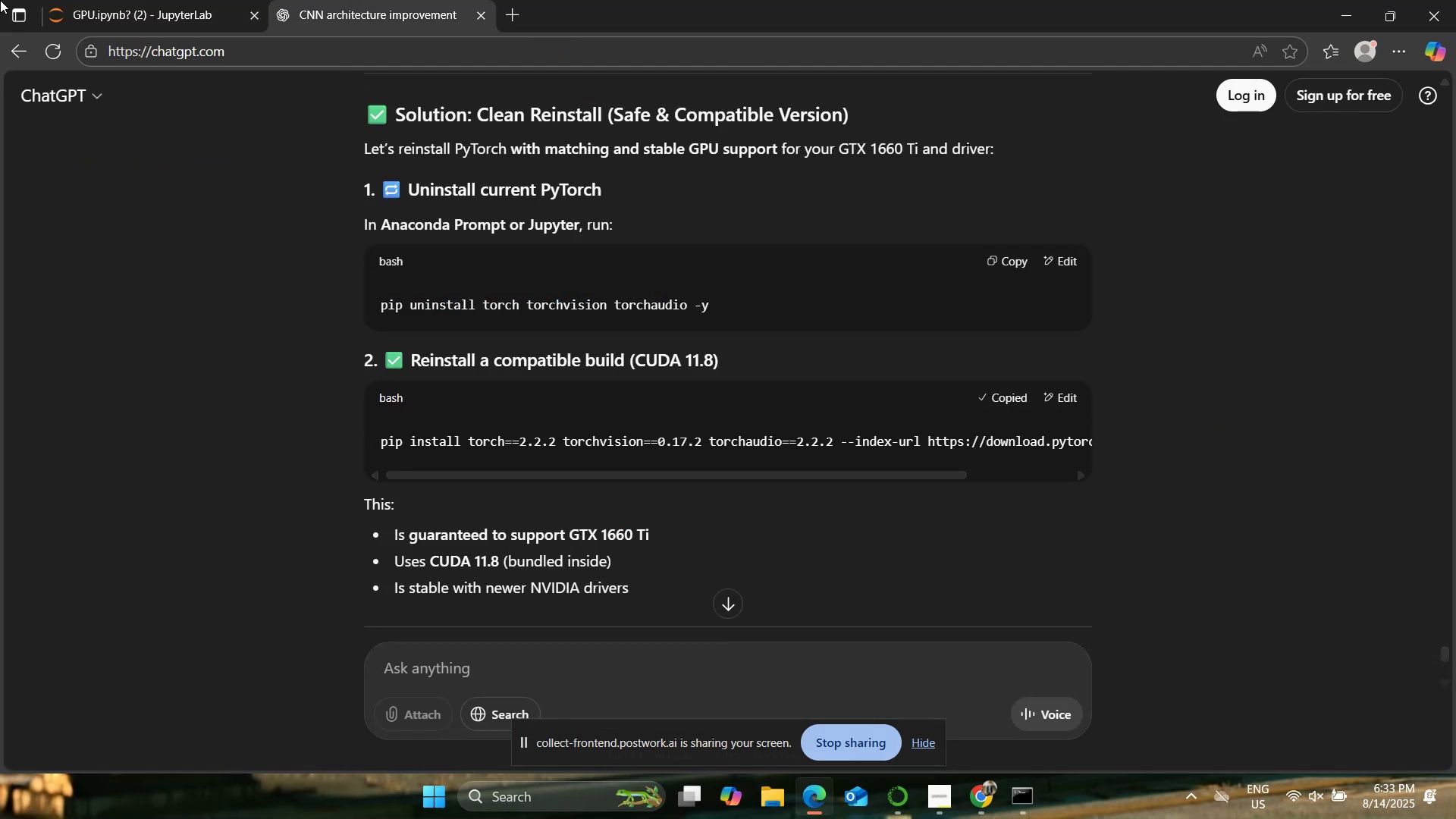 
left_click([93, 0])
 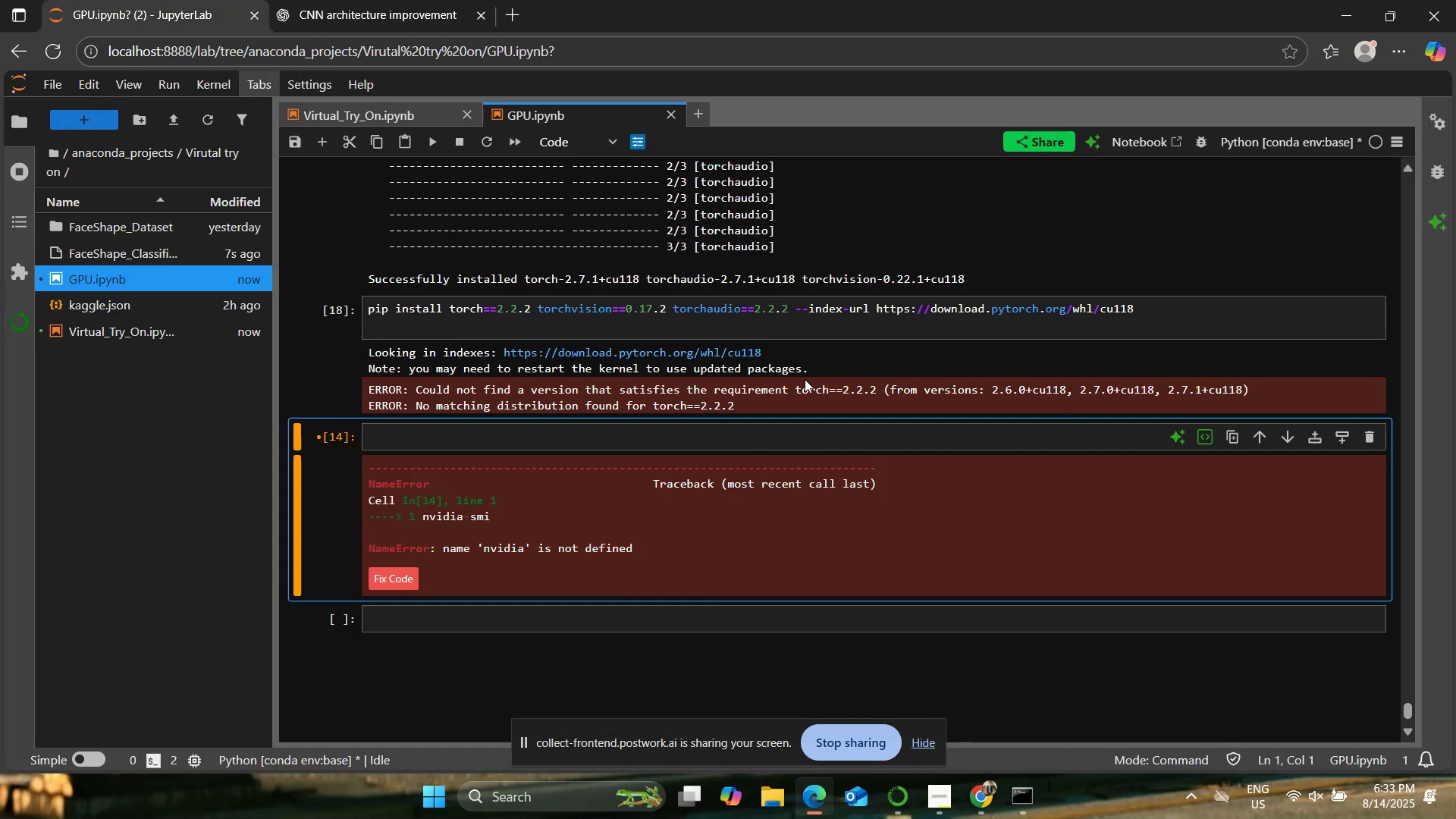 
left_click([790, 322])
 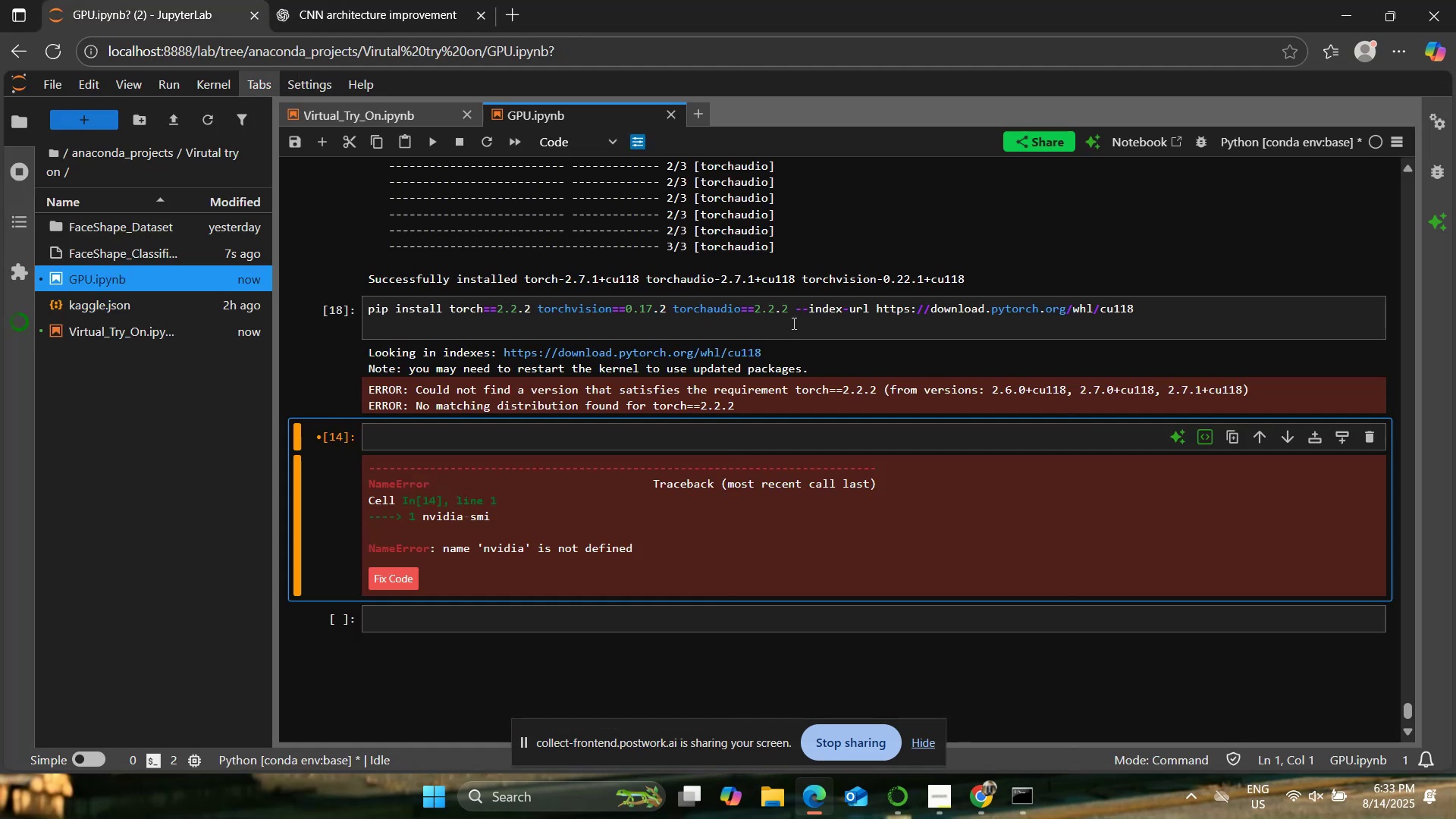 
key(Control+A)
 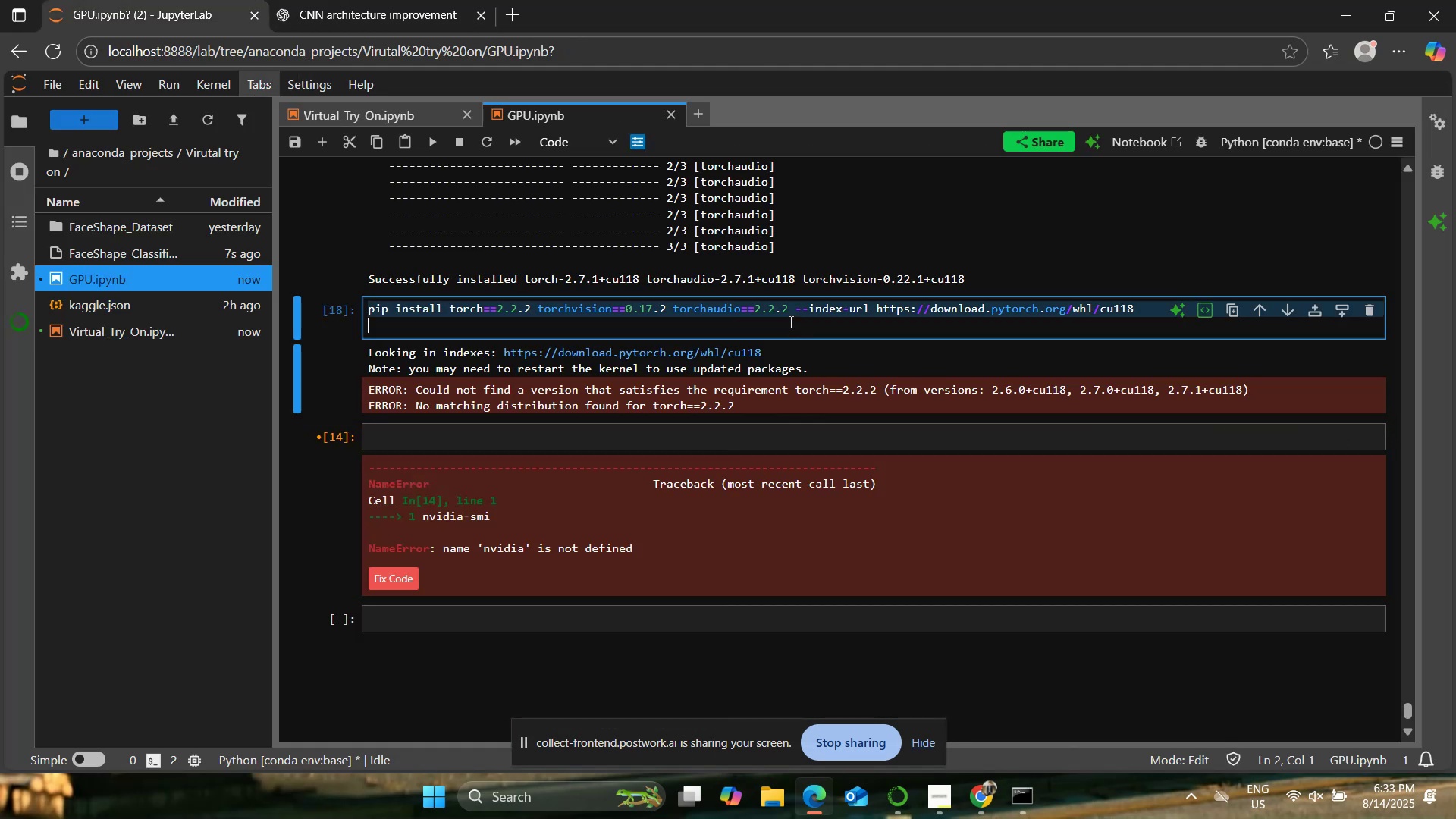 
key(Control+V)
 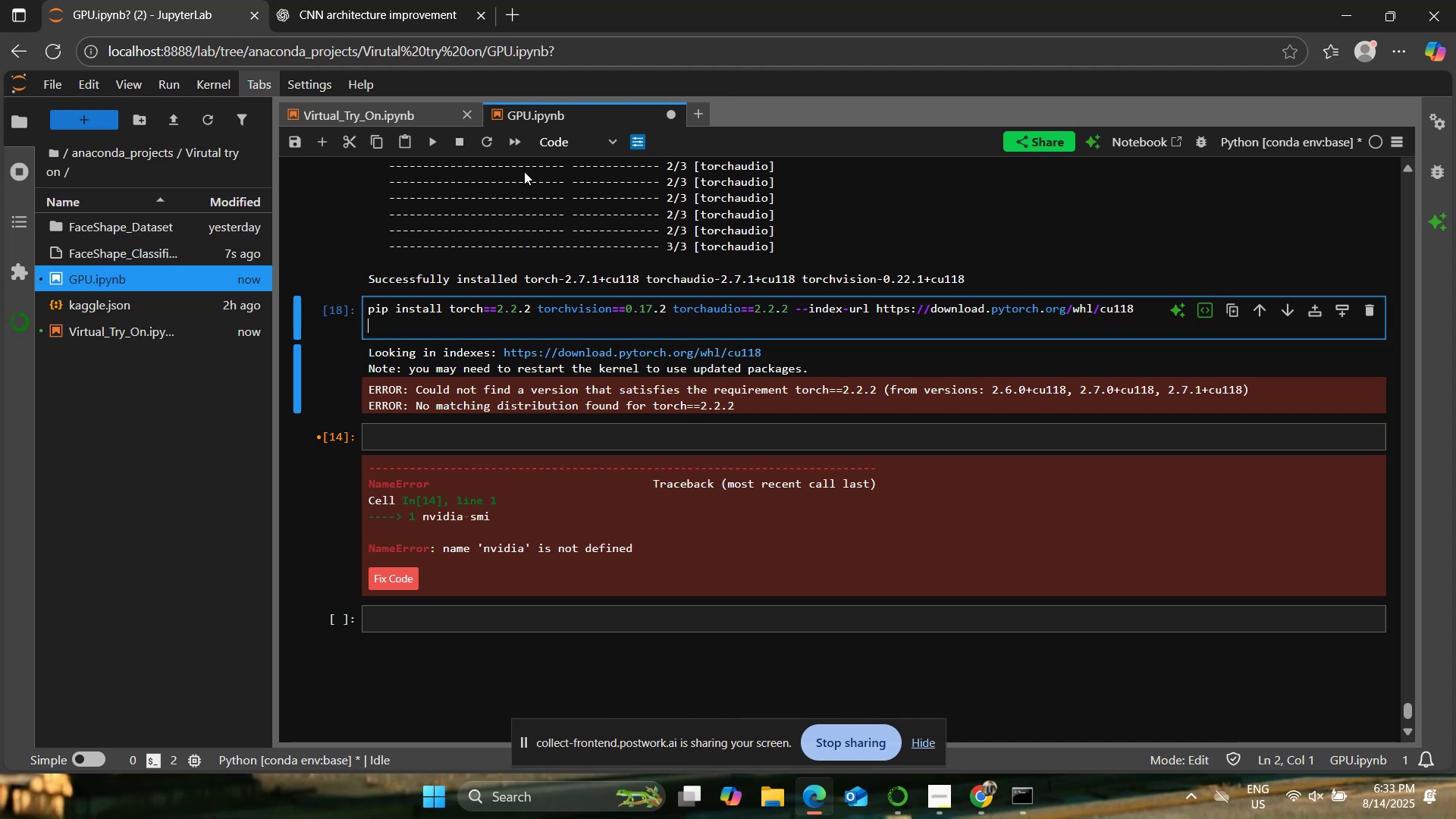 
left_click([434, 146])
 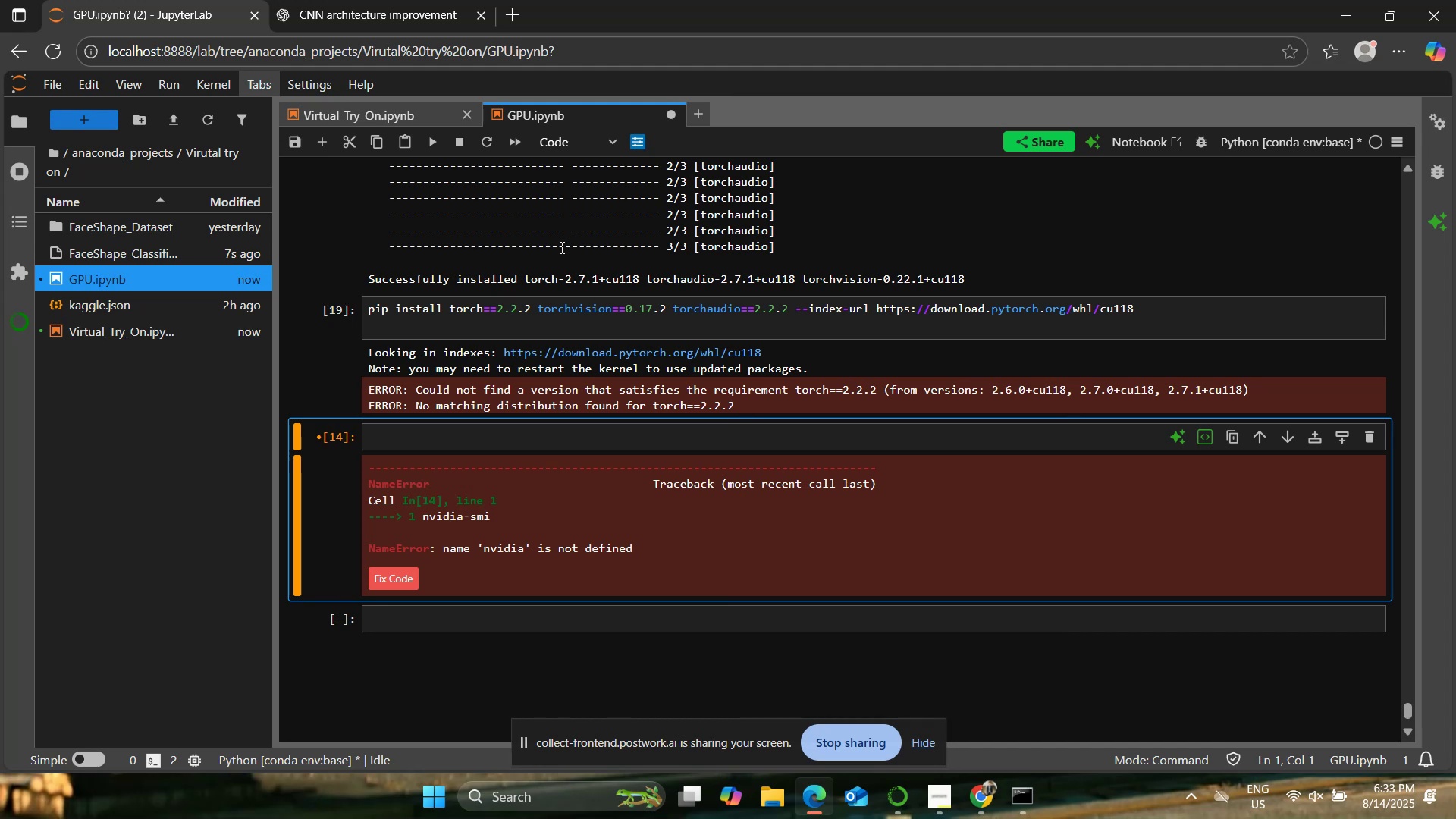 
wait(25.3)
 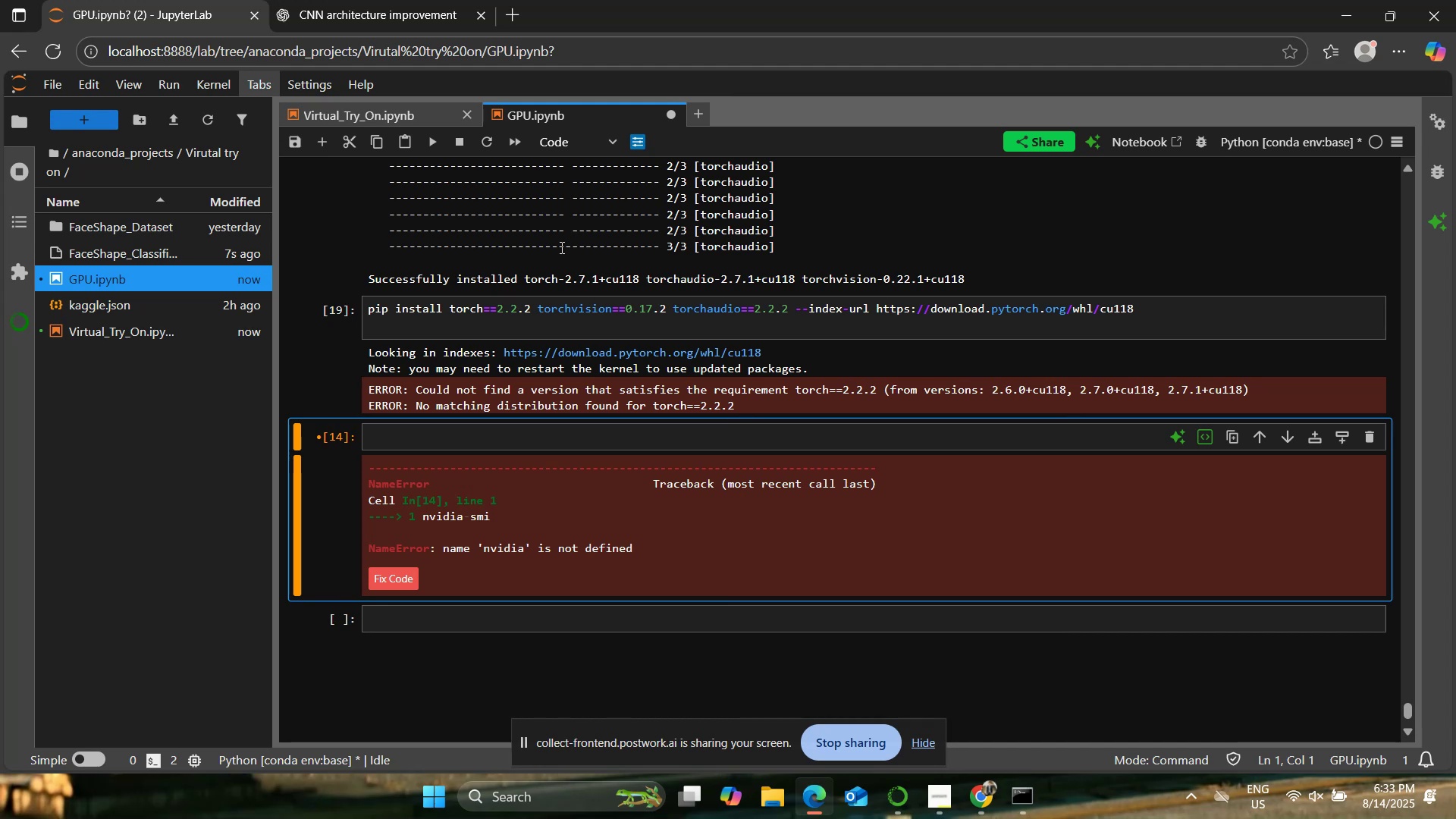 
left_click_drag(start_coordinate=[363, 350], to_coordinate=[848, 401])
 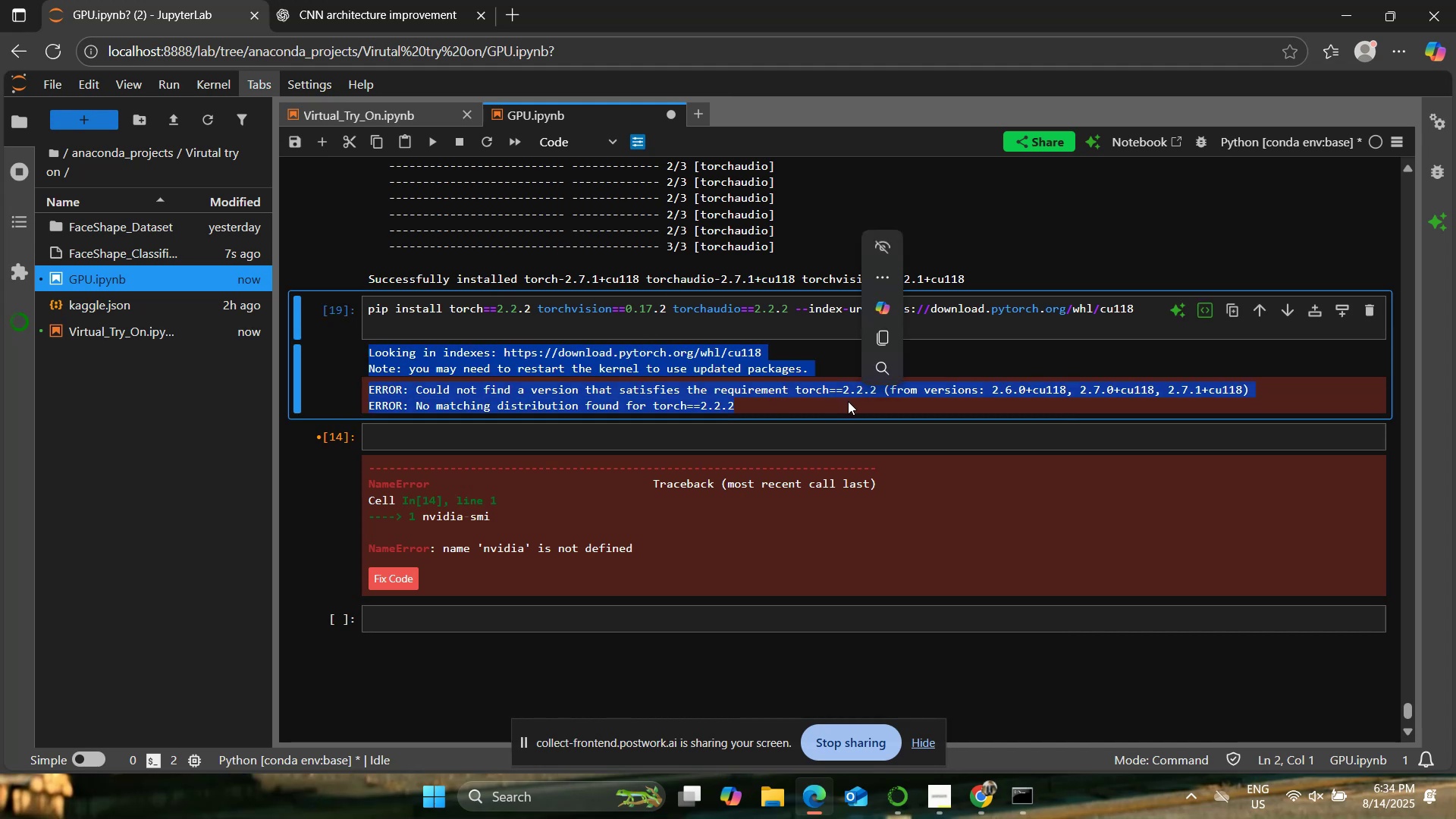 
key(Control+C)
 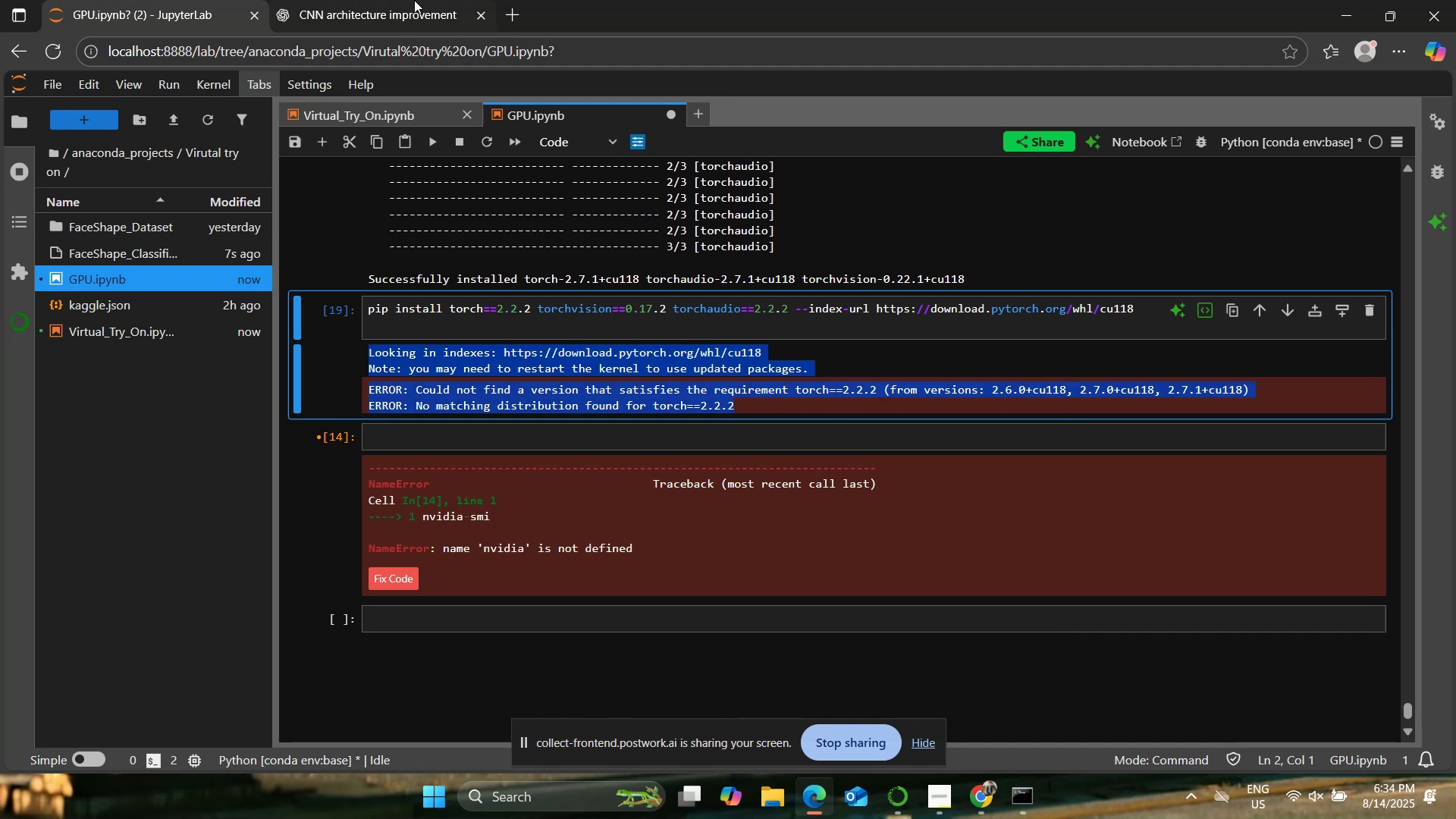 
left_click([412, 0])
 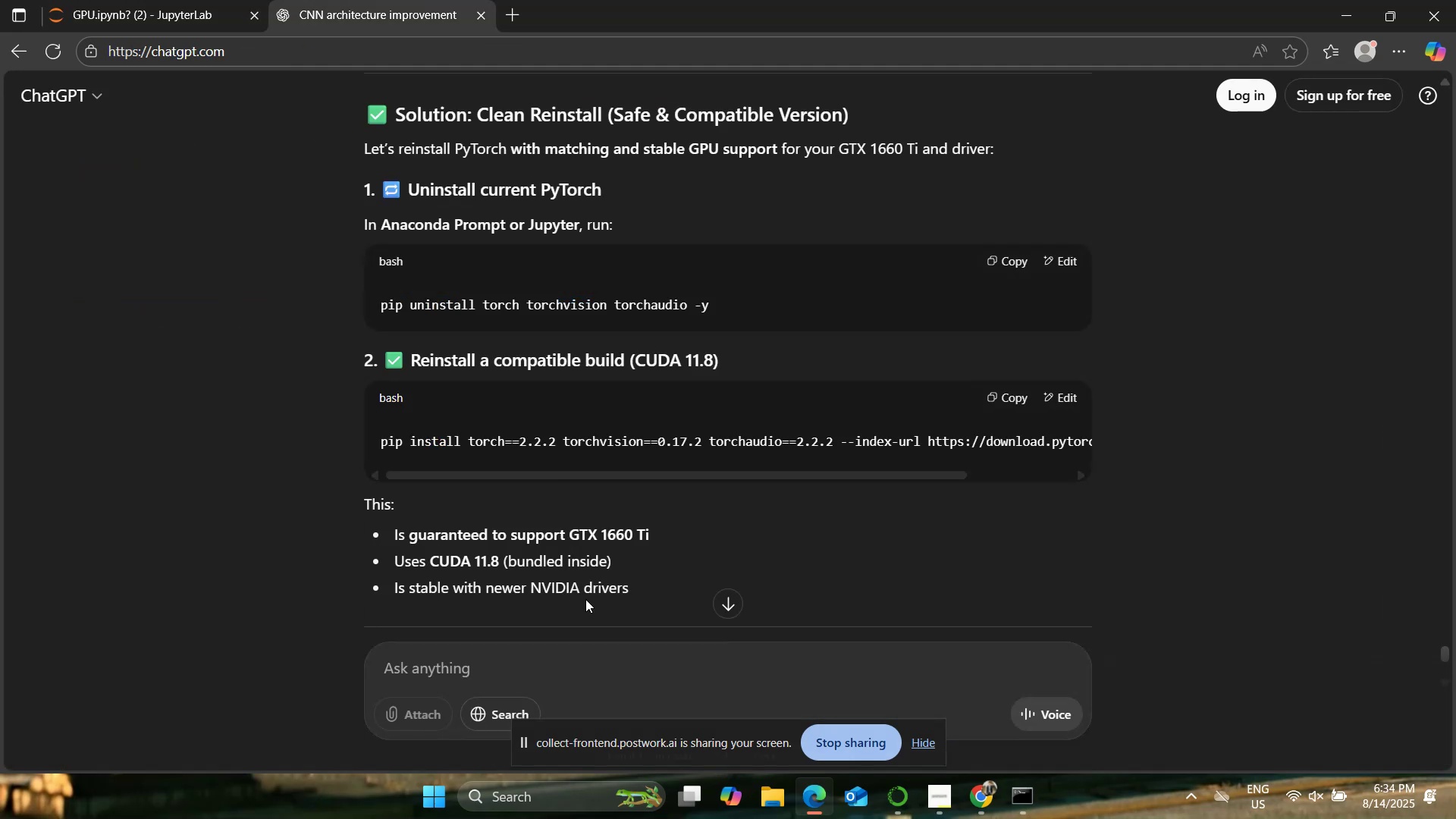 
left_click([574, 654])
 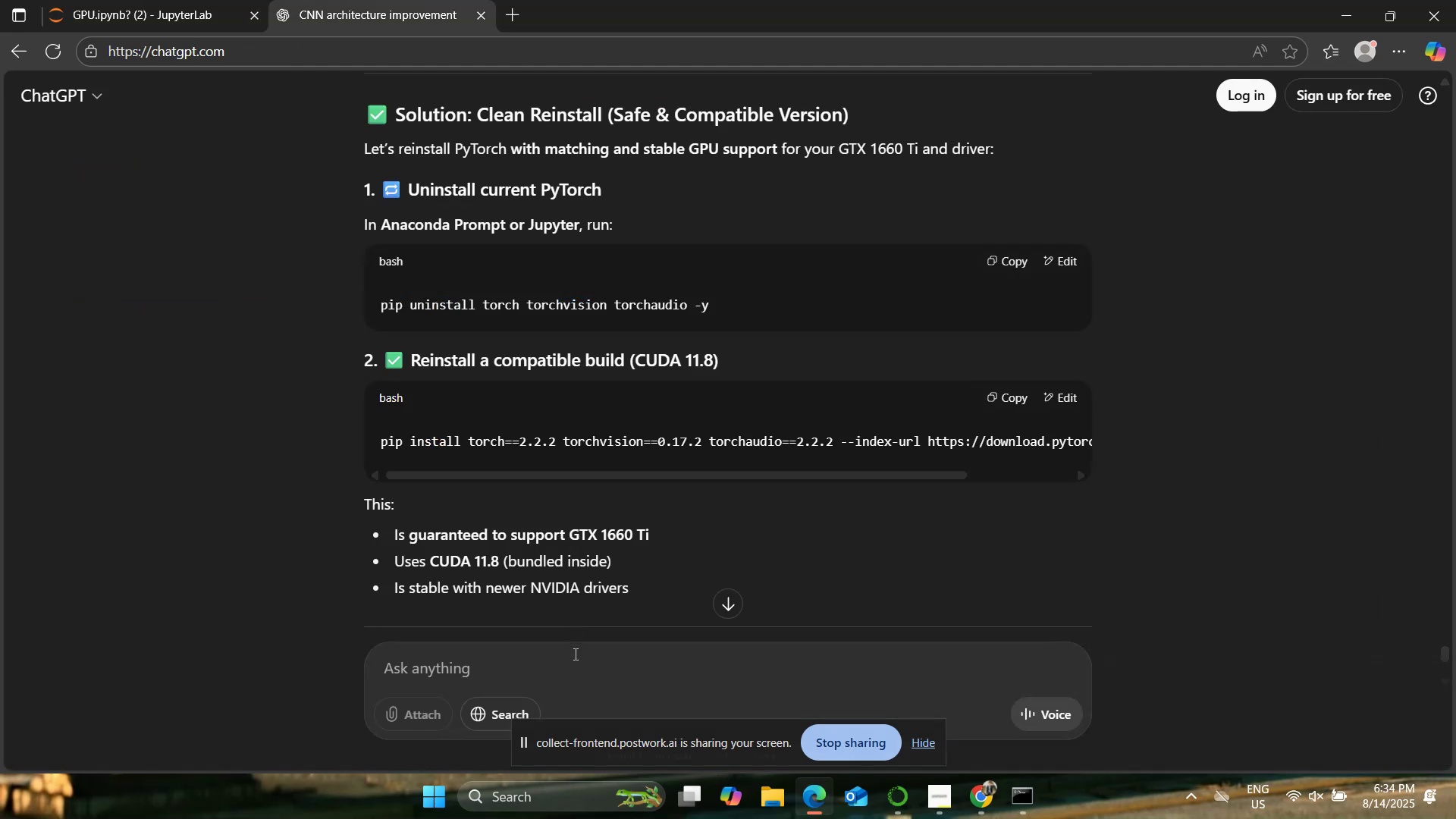 
key(Control+V)
 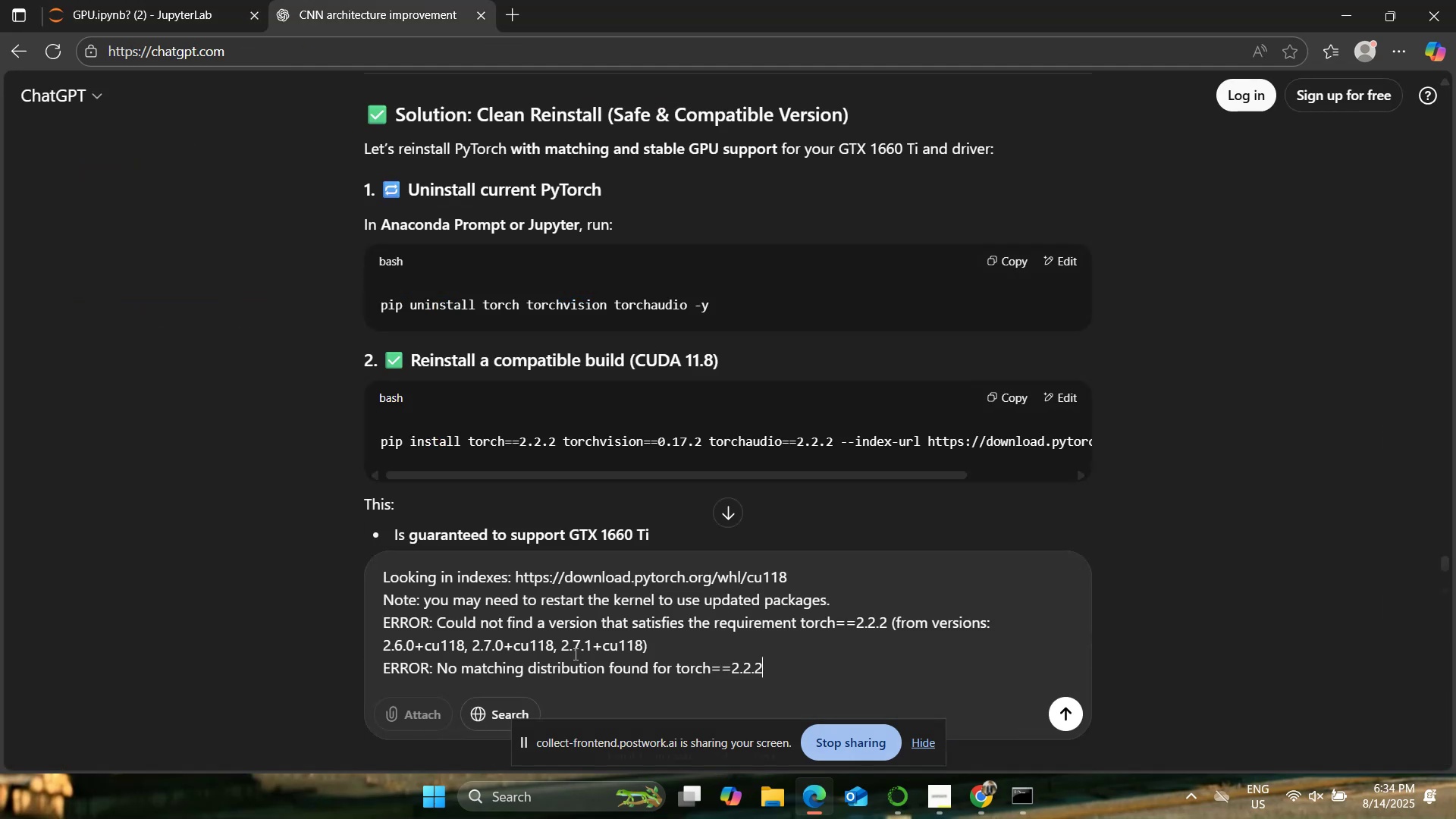 
key(Enter)
 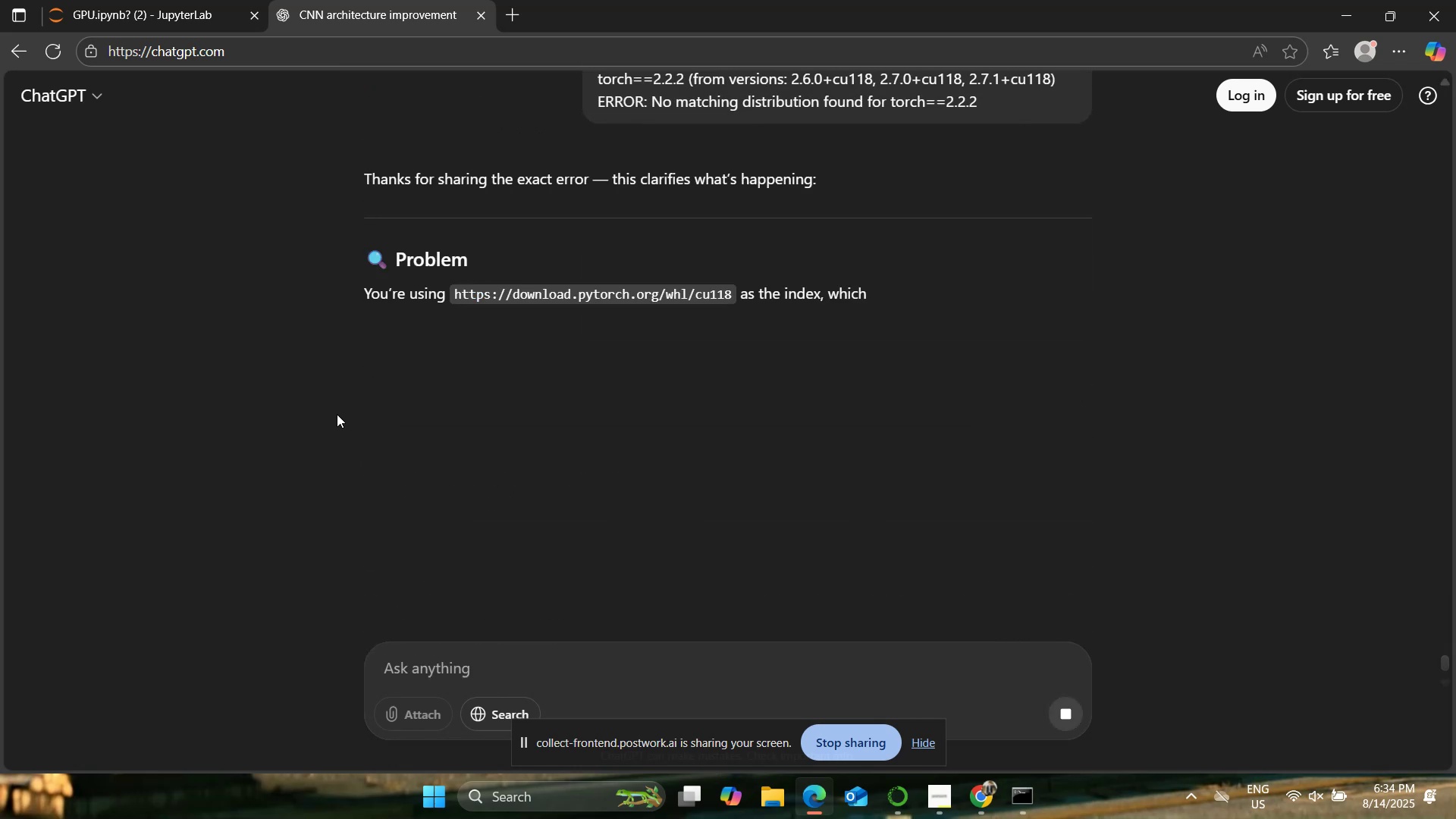 
wait(11.62)
 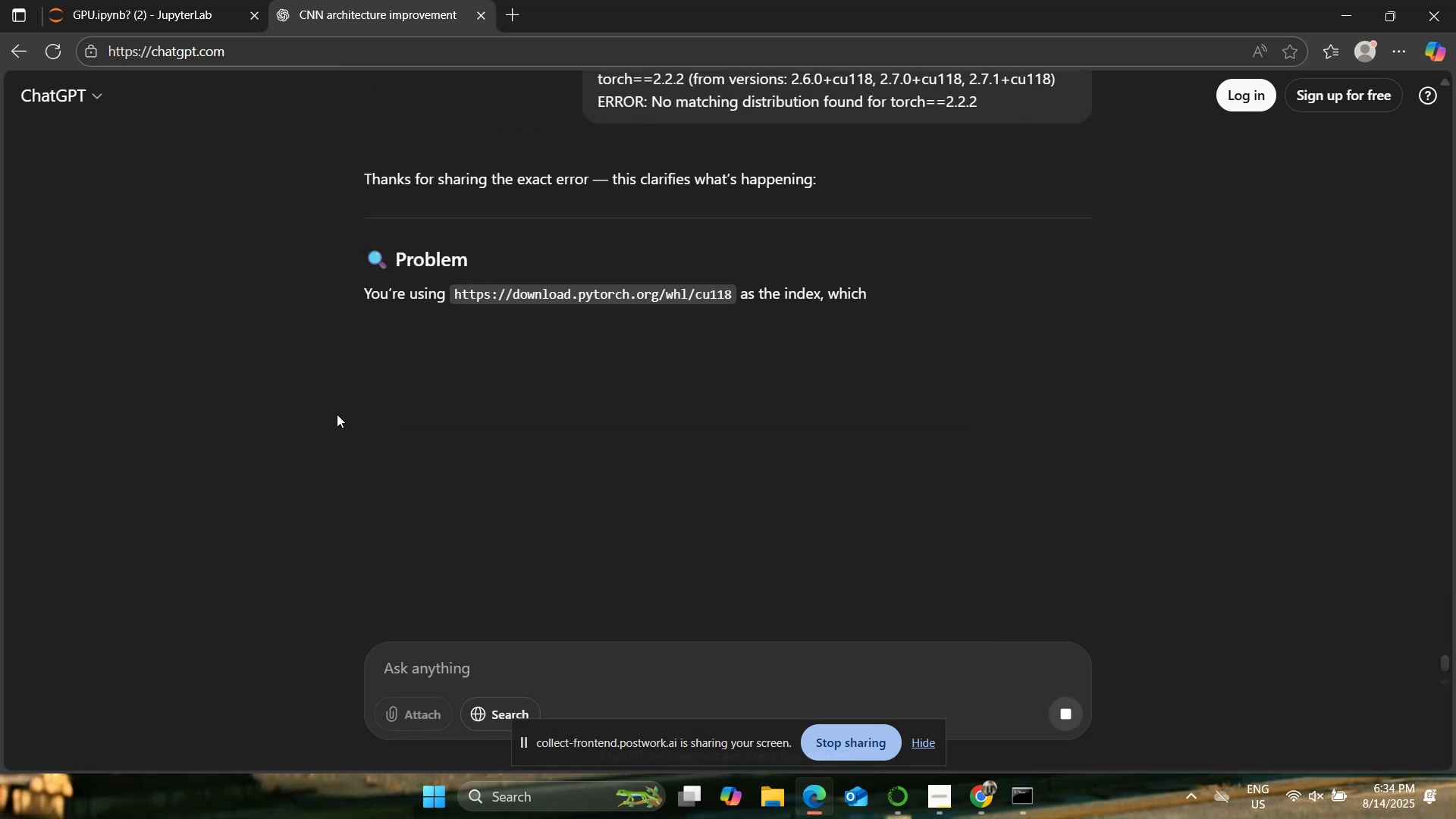 
scroll: coordinate [277, 398], scroll_direction: down, amount: 8.0
 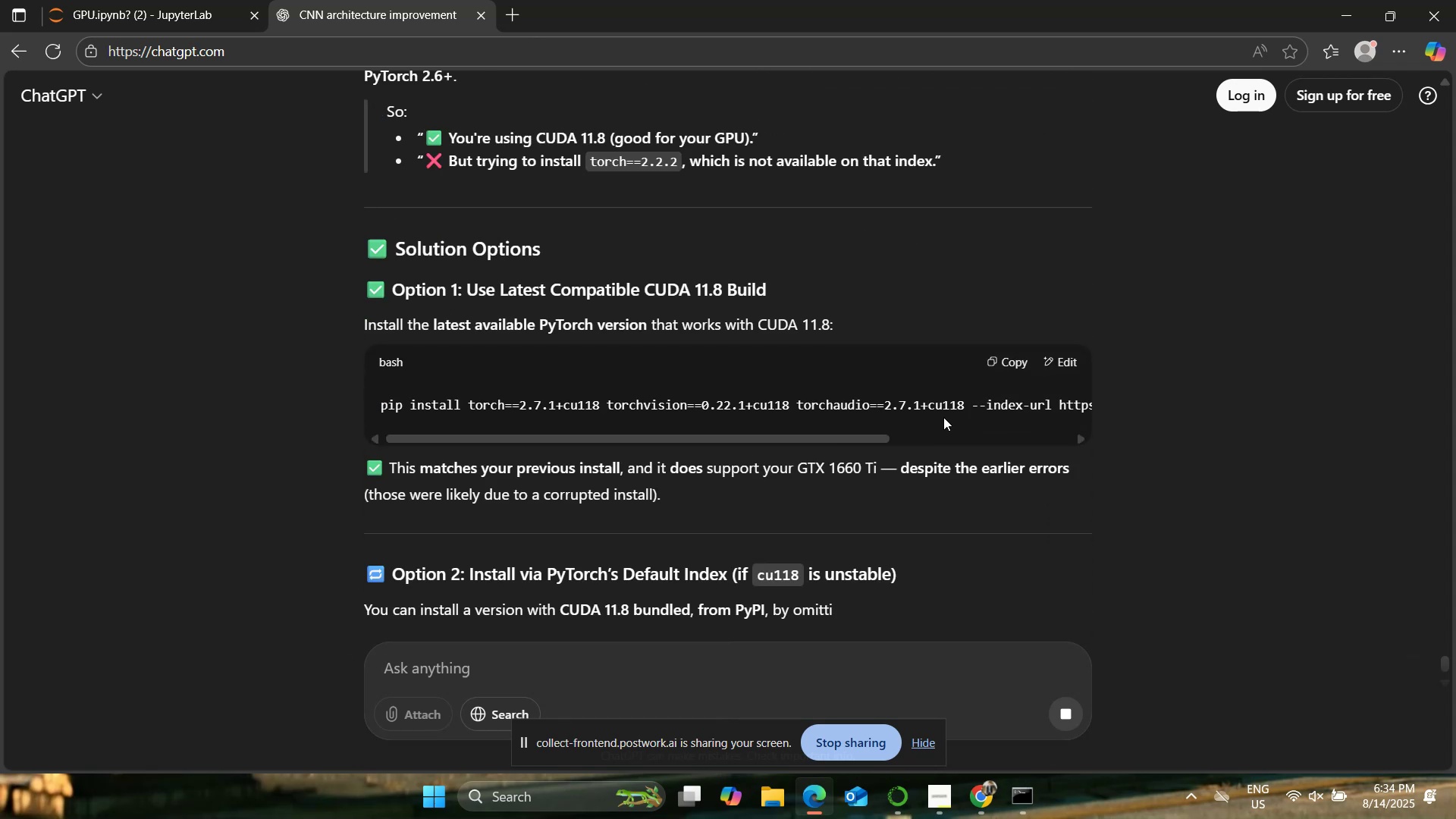 
left_click([1001, 357])
 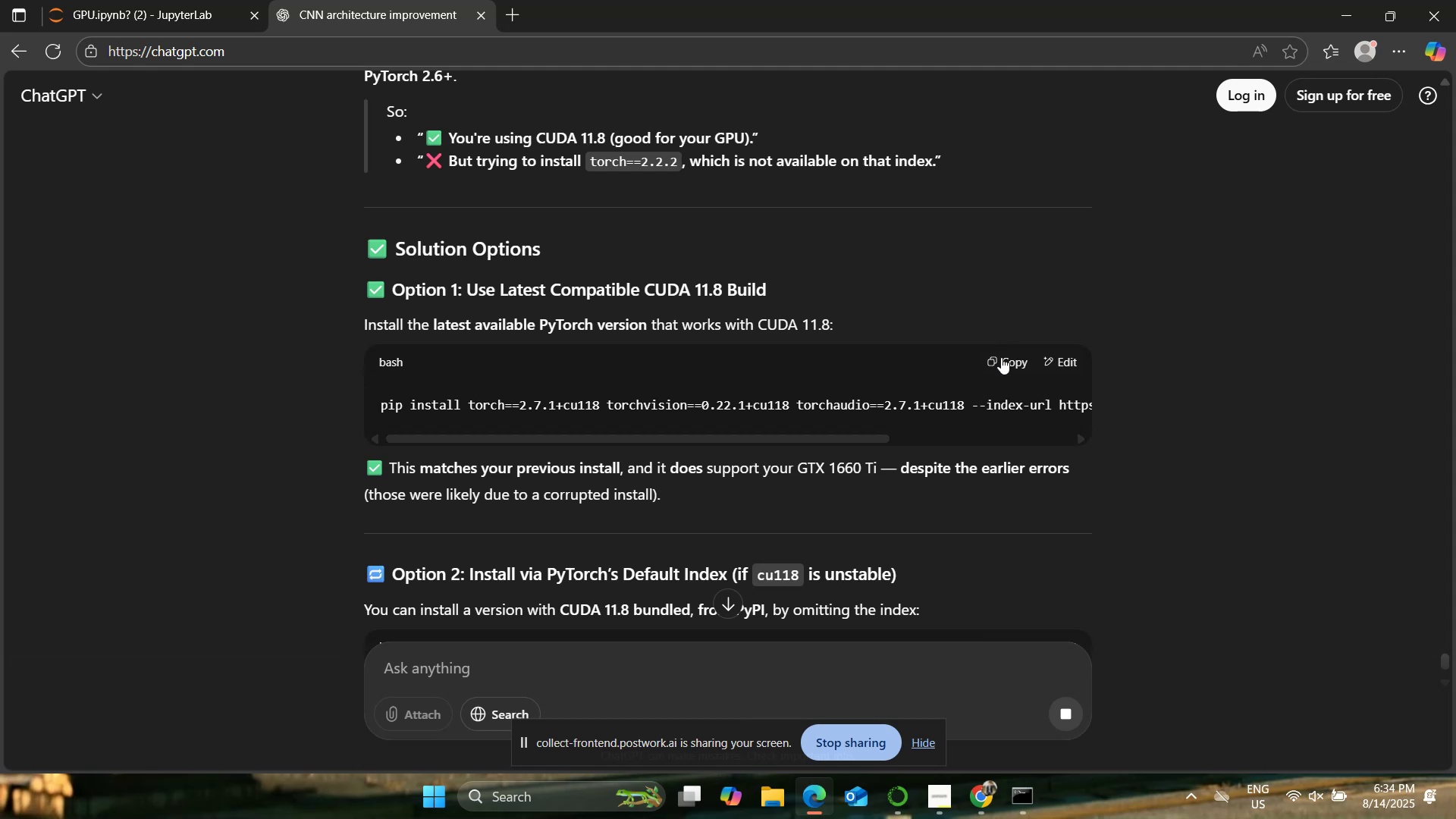 
left_click([205, 0])
 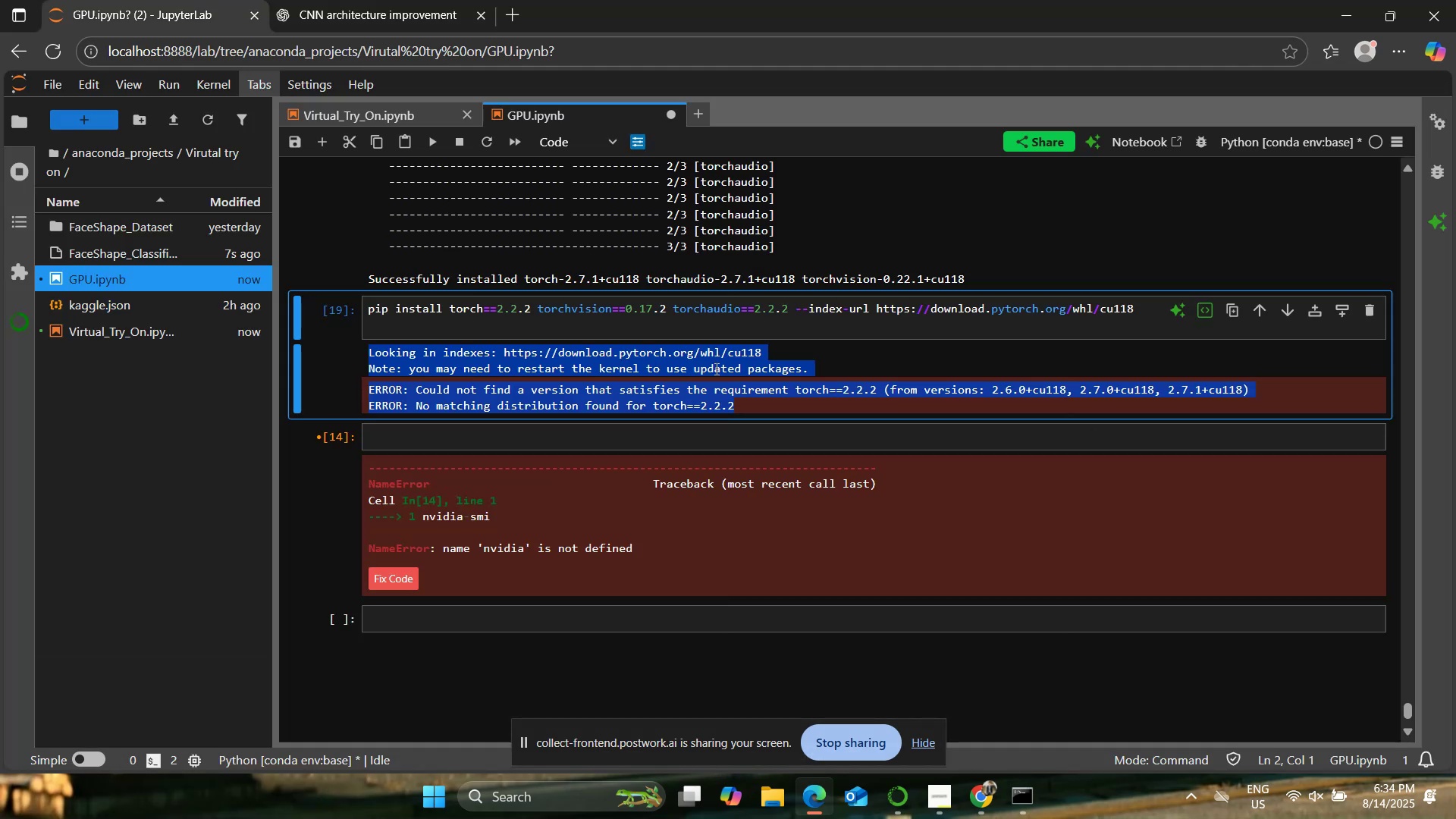 
left_click([777, 325])
 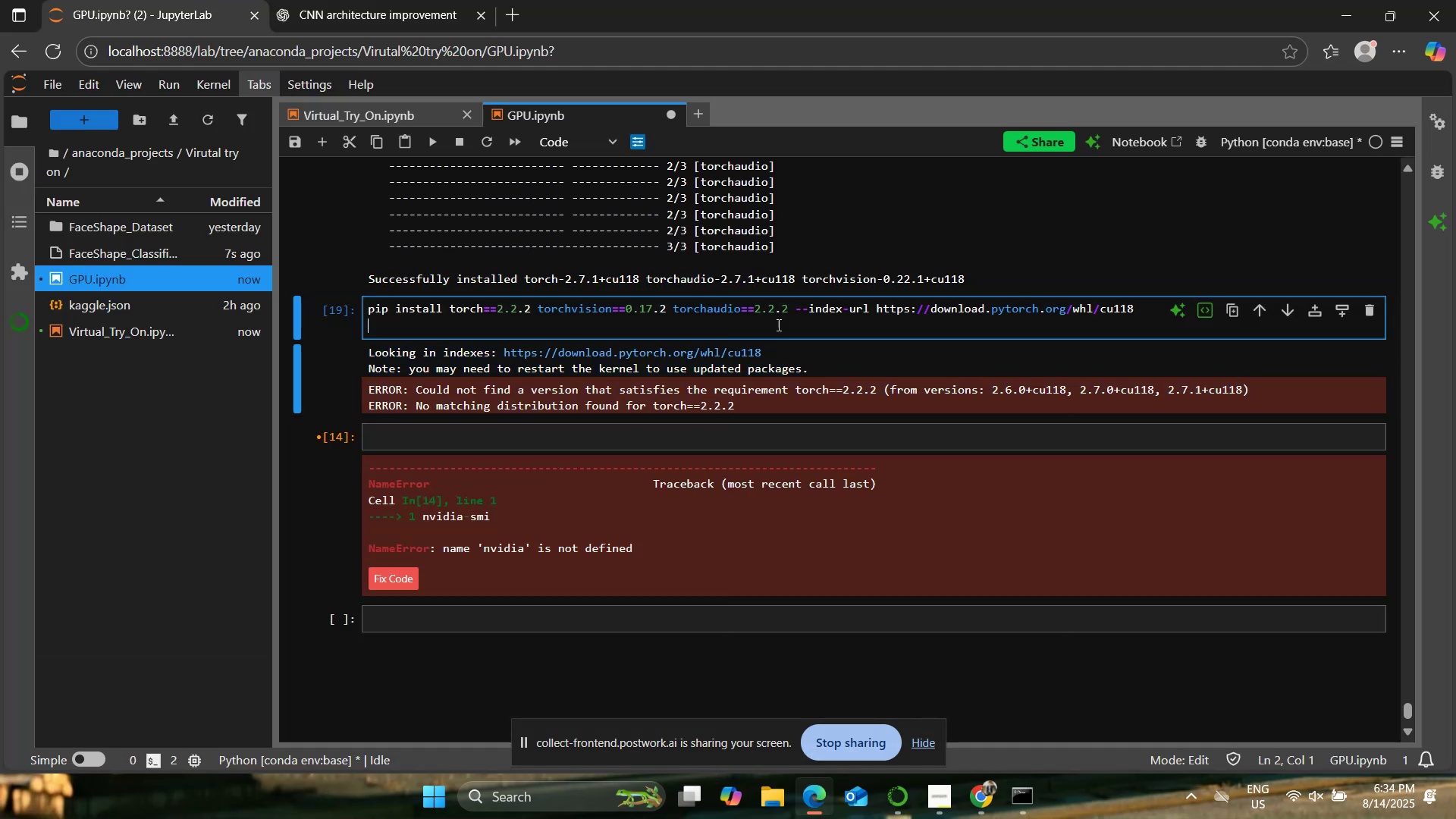 
key(Control+A)
 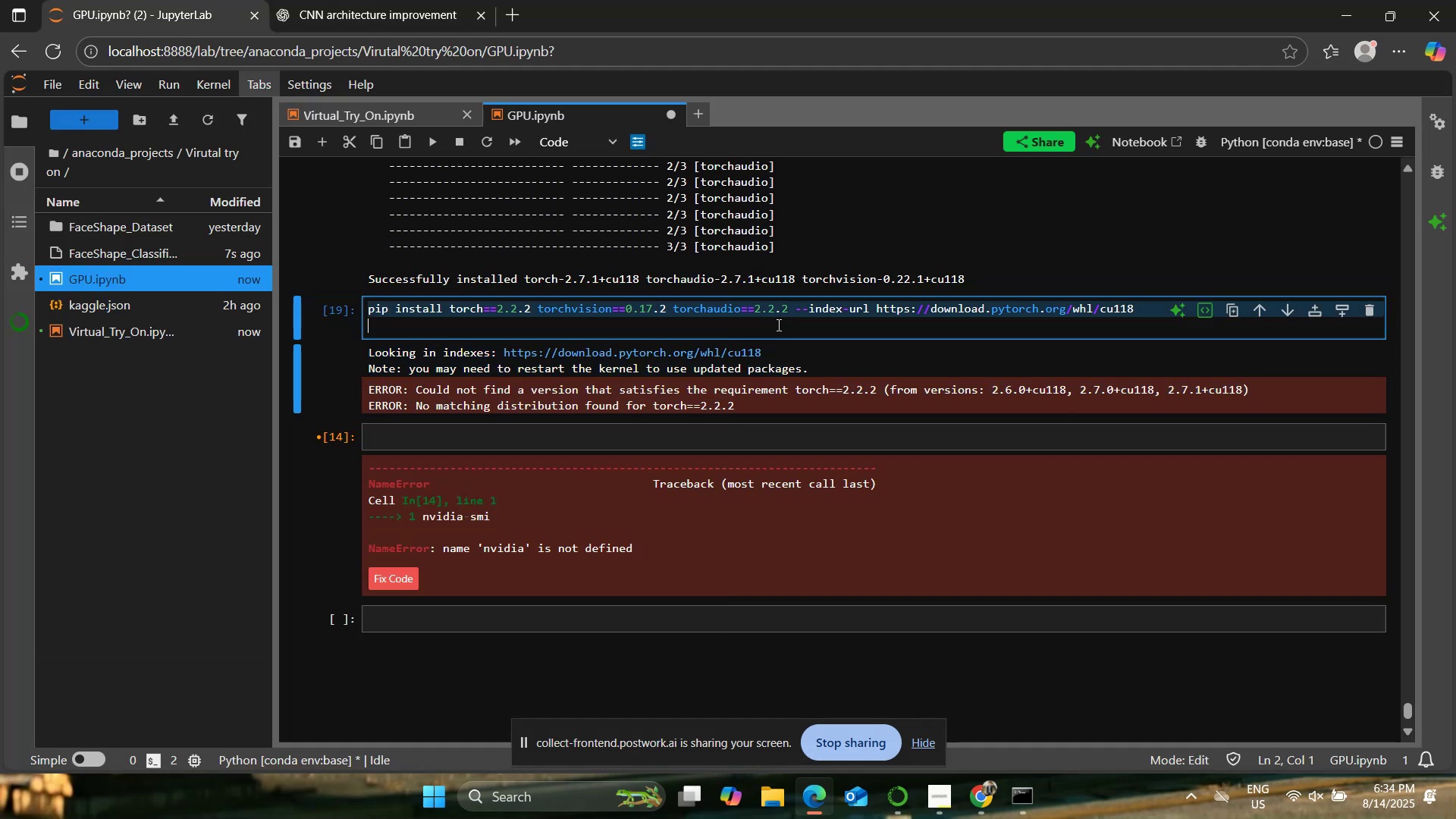 
key(Control+V)
 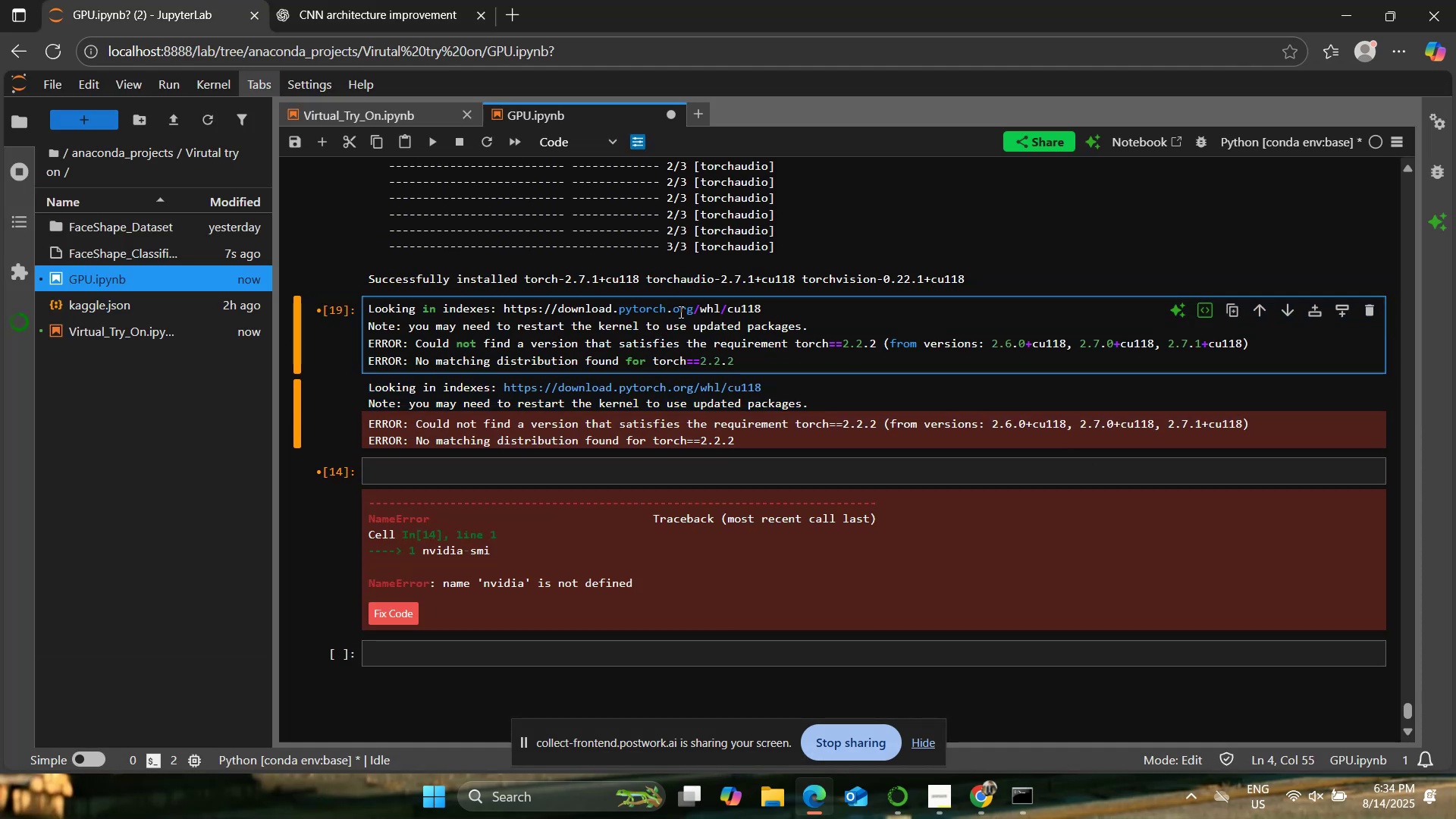 
key(Control+Z)
 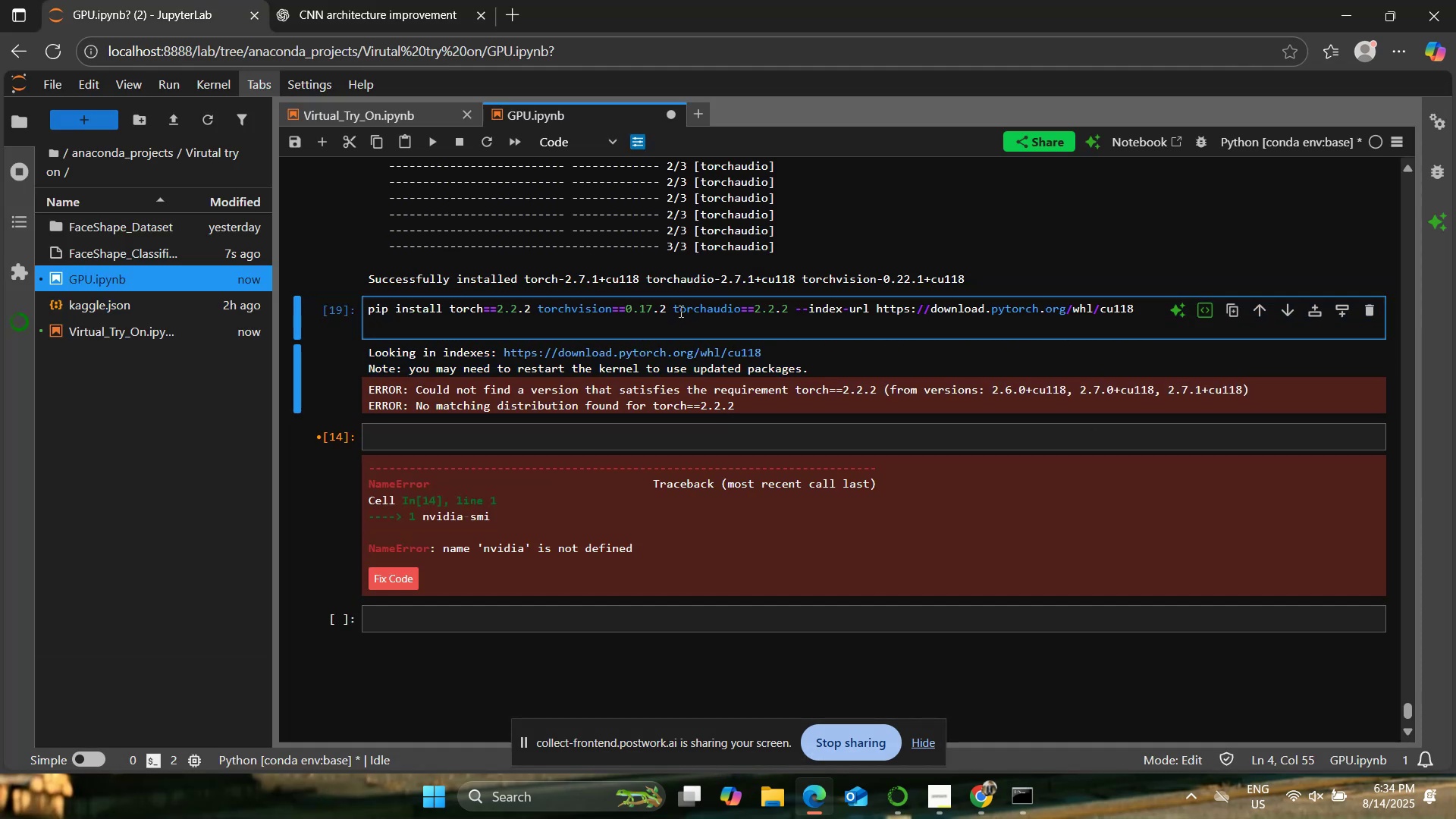 
left_click([394, 0])
 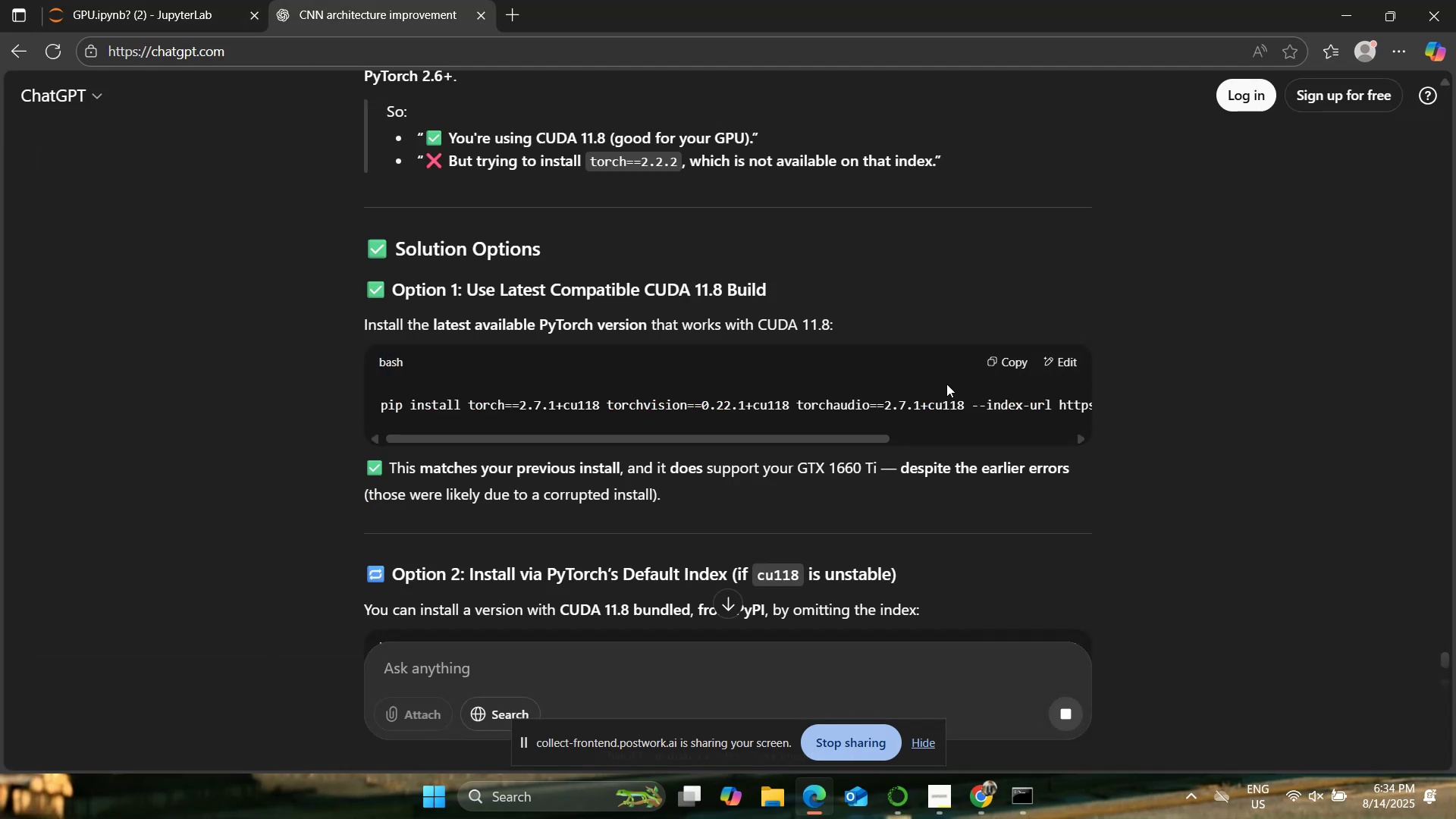 
left_click([991, 369])
 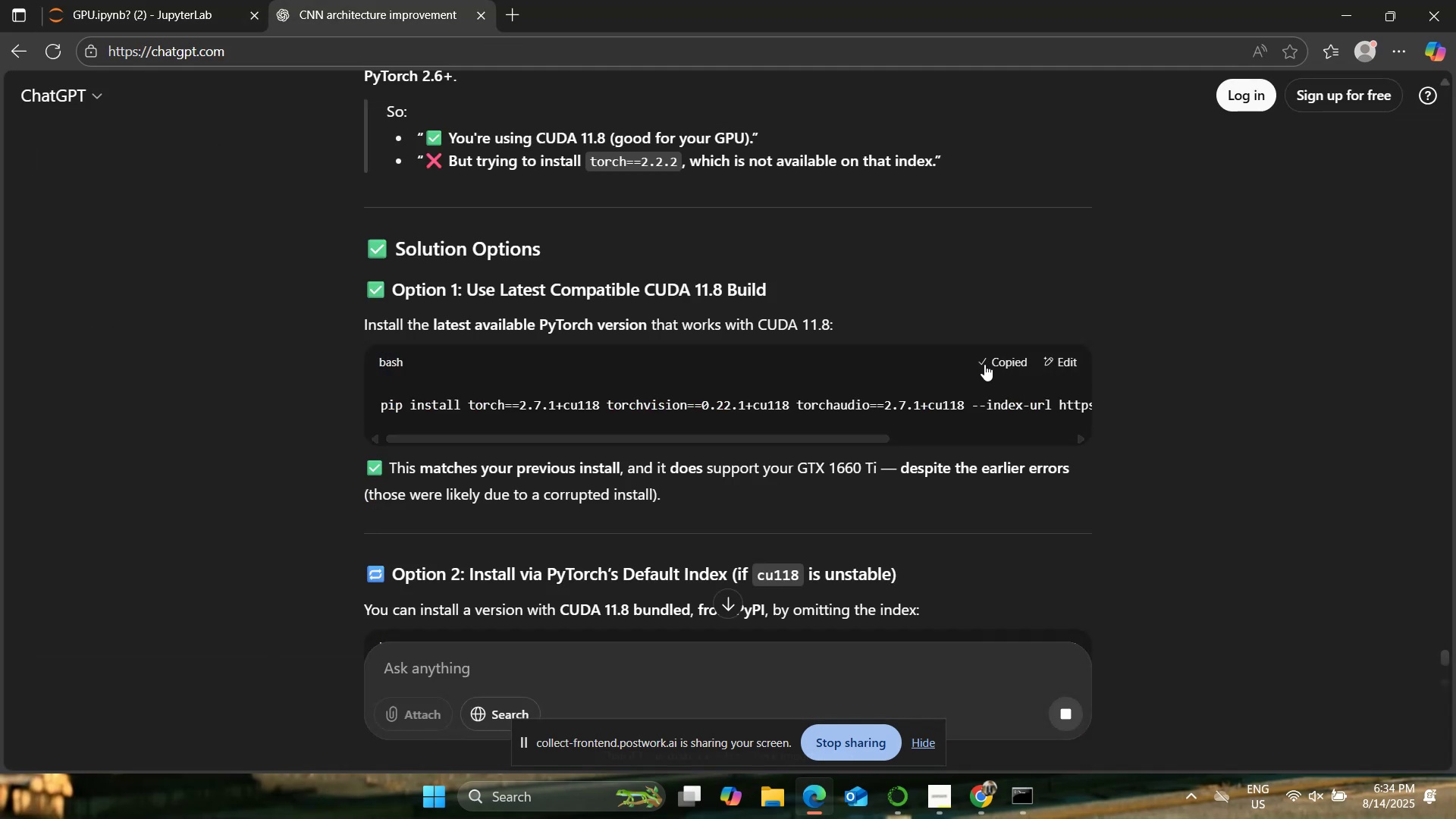 
left_click([196, 0])
 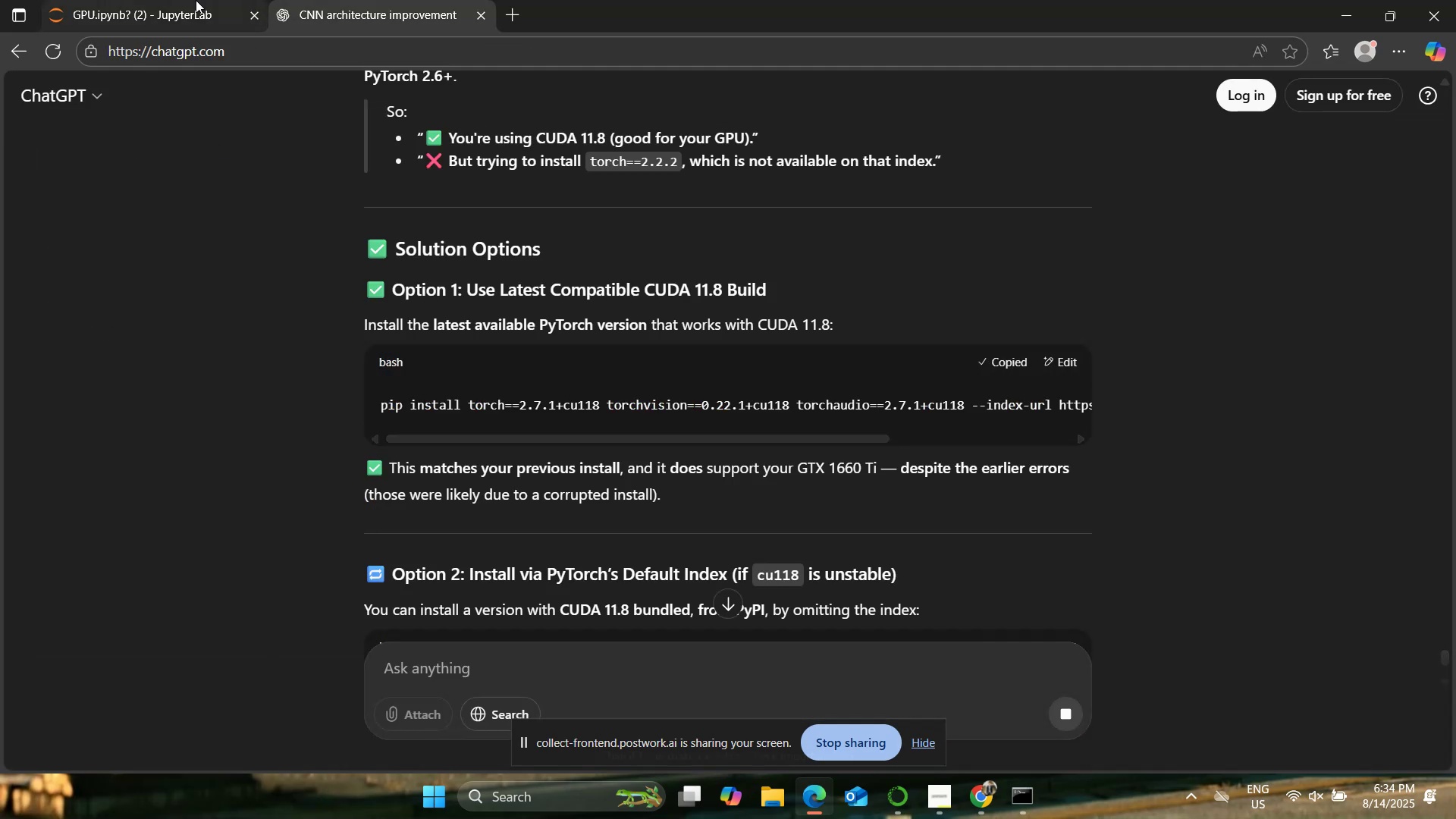 
left_click([535, 322])
 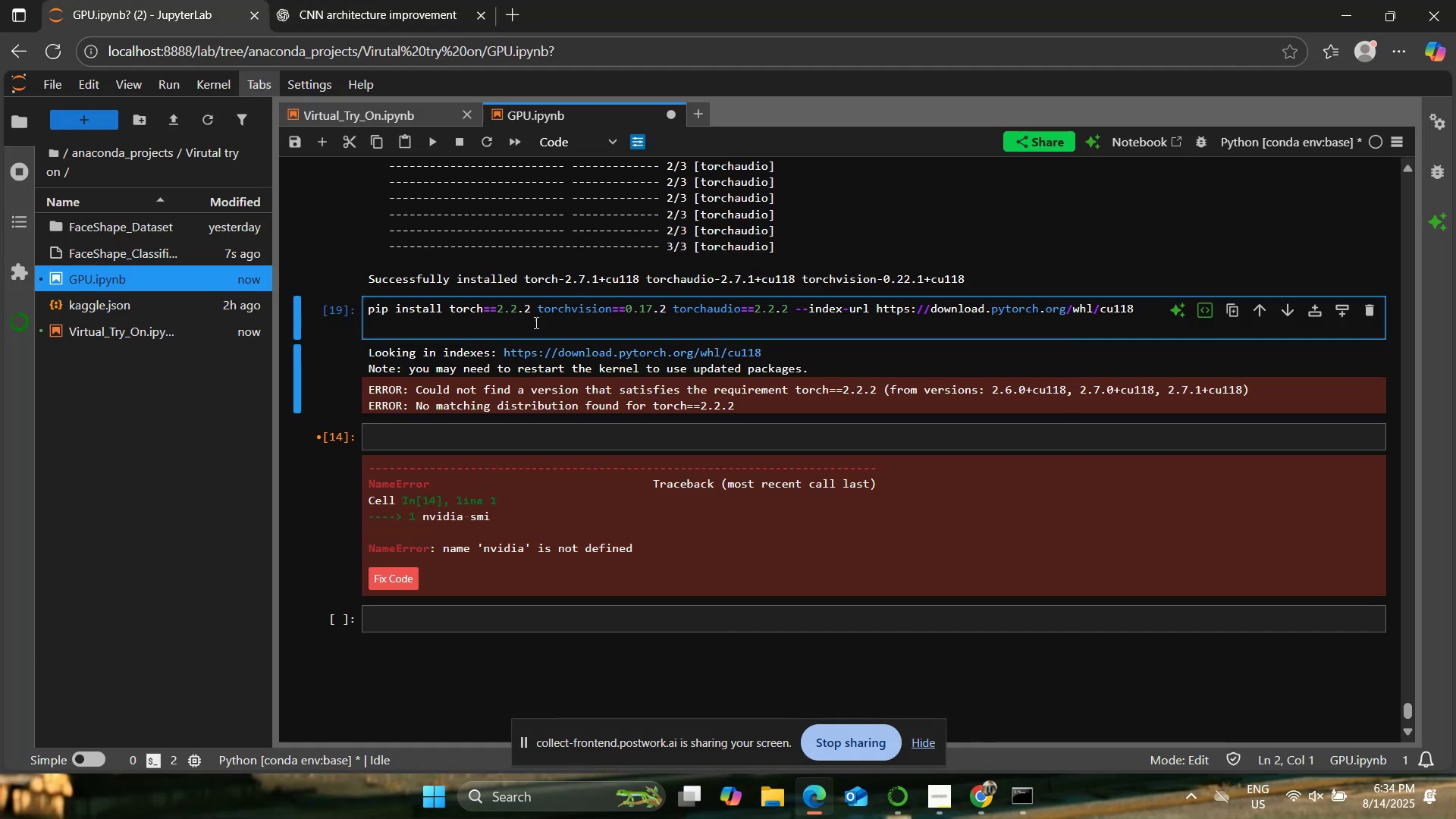 
key(Control+A)
 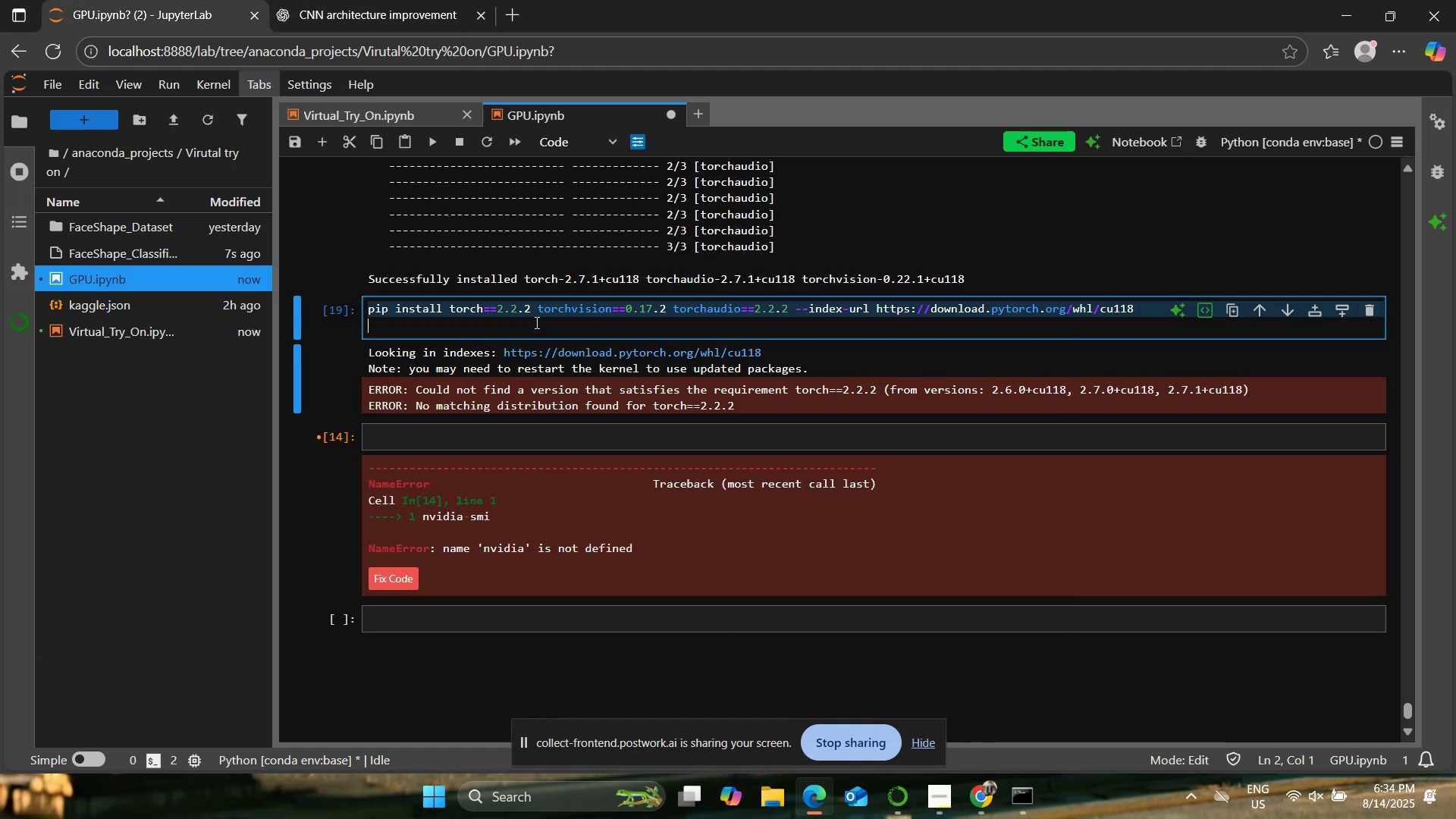 
key(Control+V)
 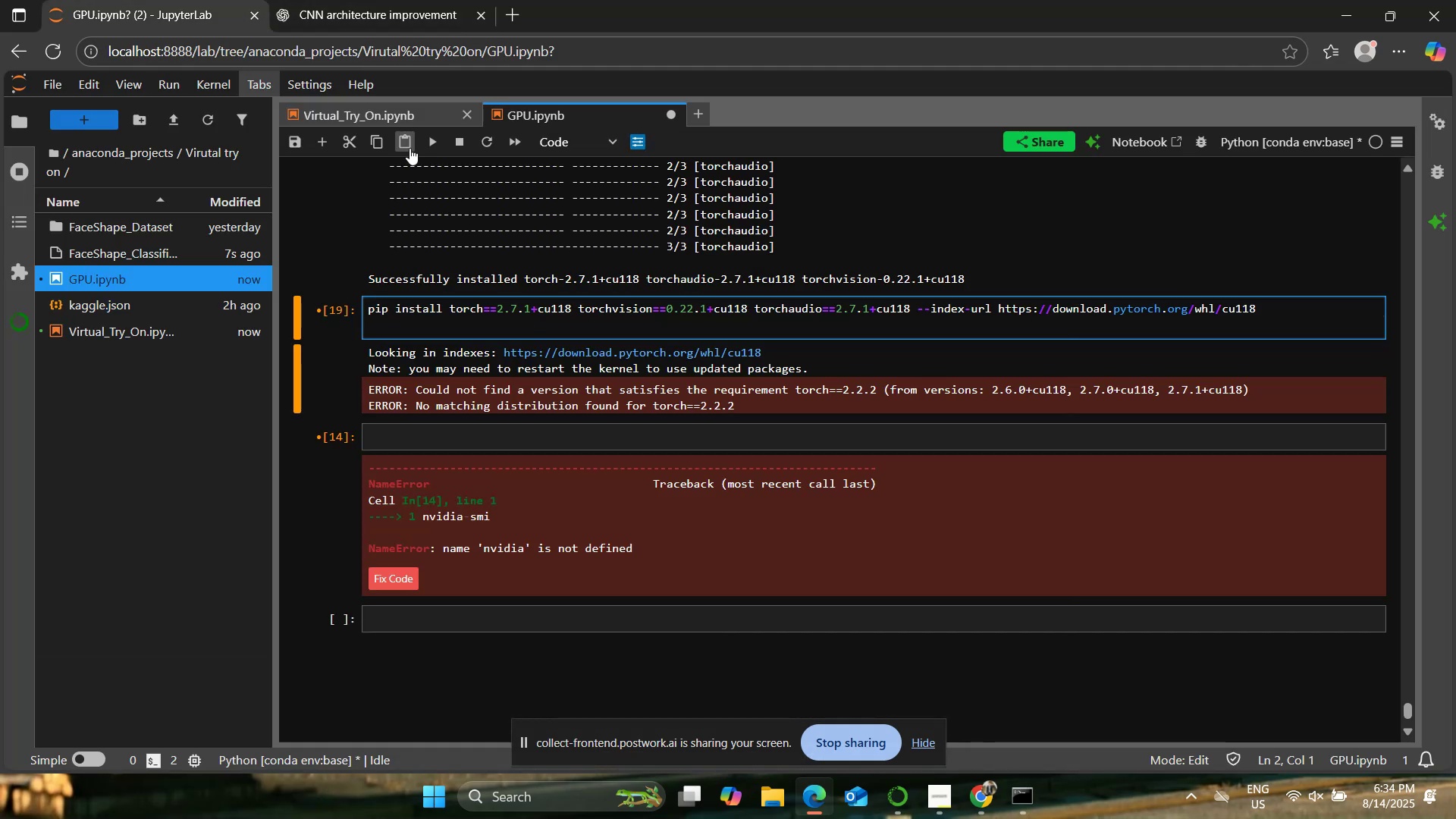 
left_click([429, 142])
 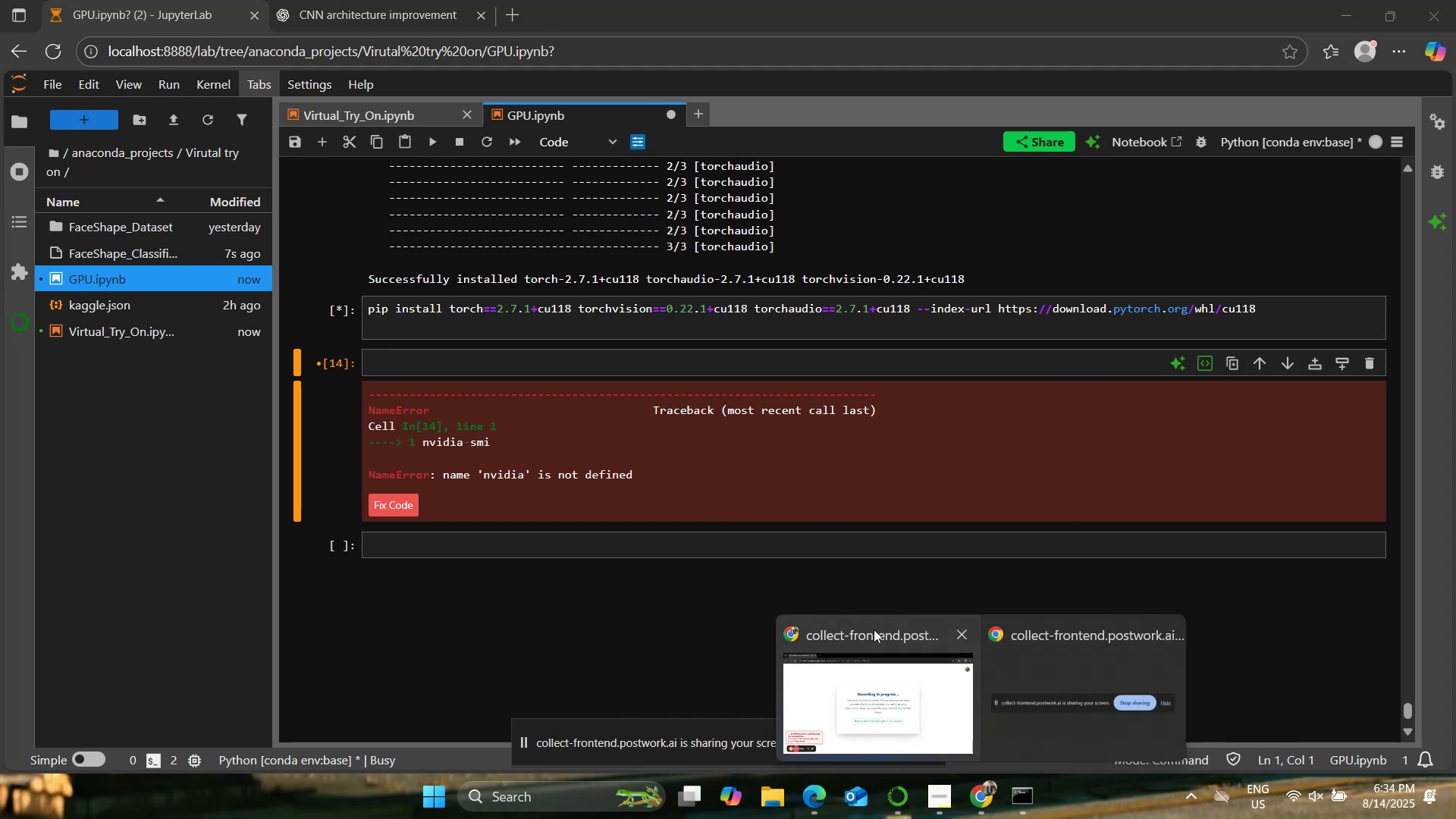 
left_click([908, 682])
 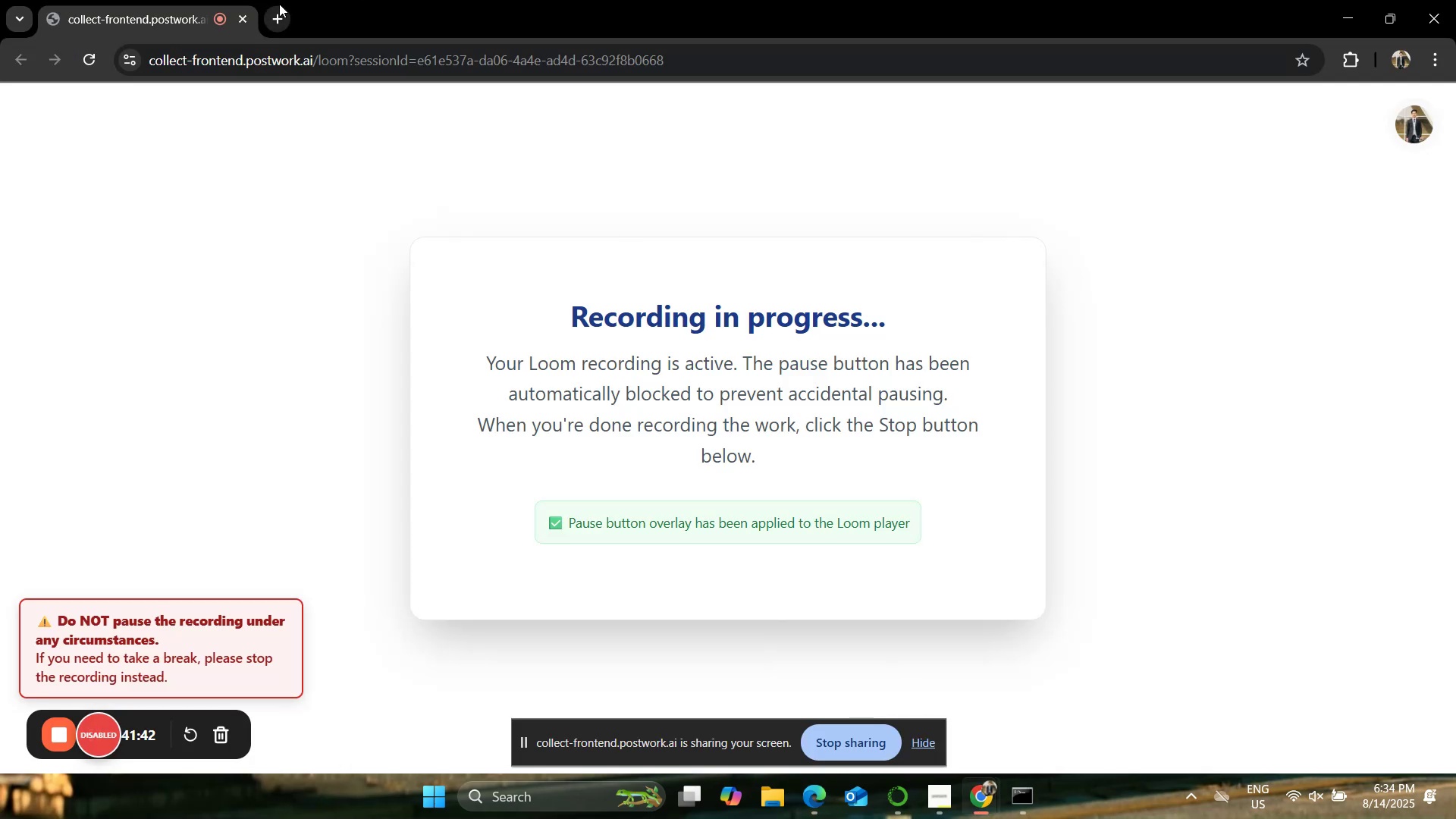 
left_click([279, 4])
 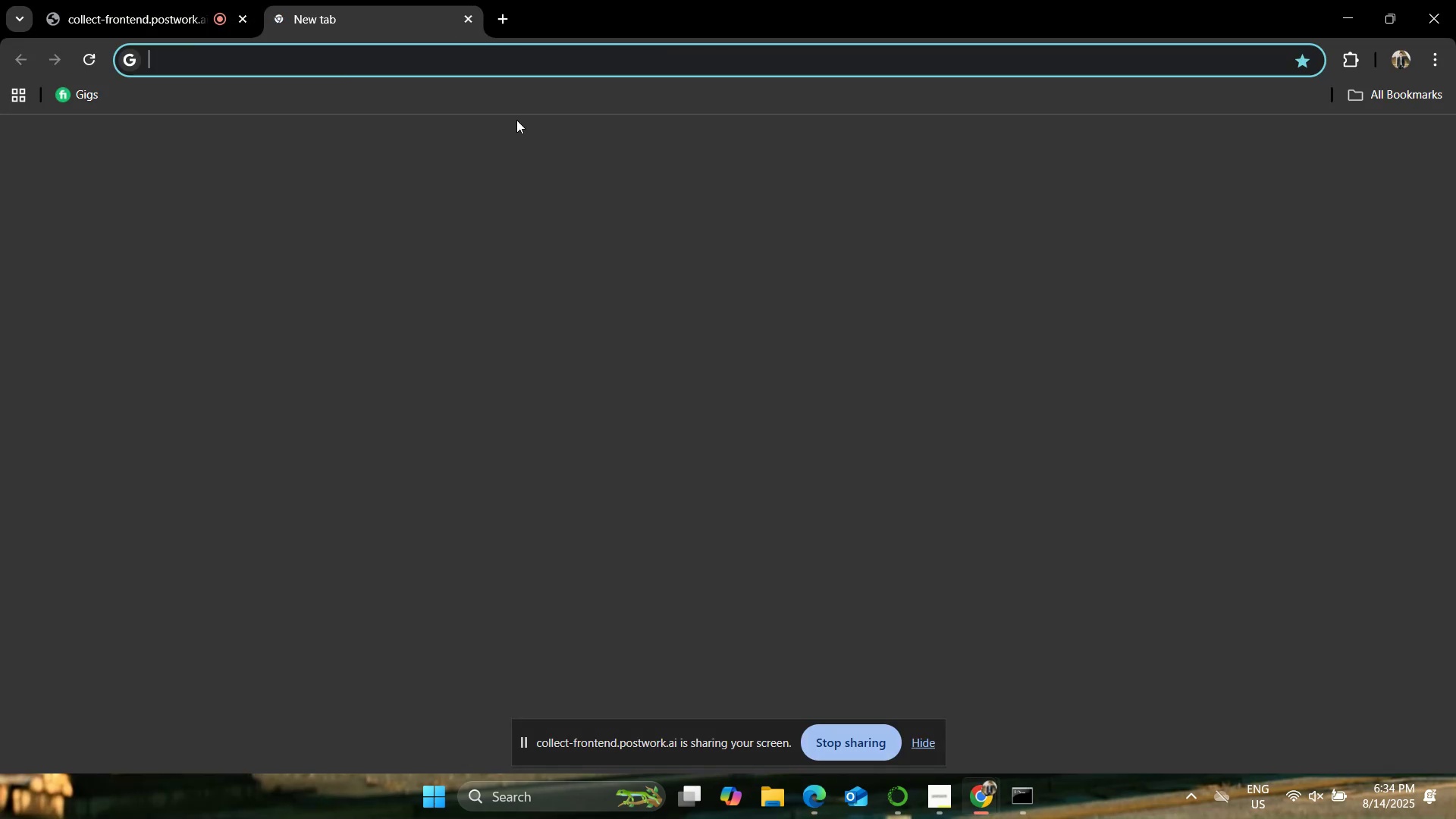 
type(pytorch gtx 166ti cm)
key(Backspace)
type(ompatibale version)
 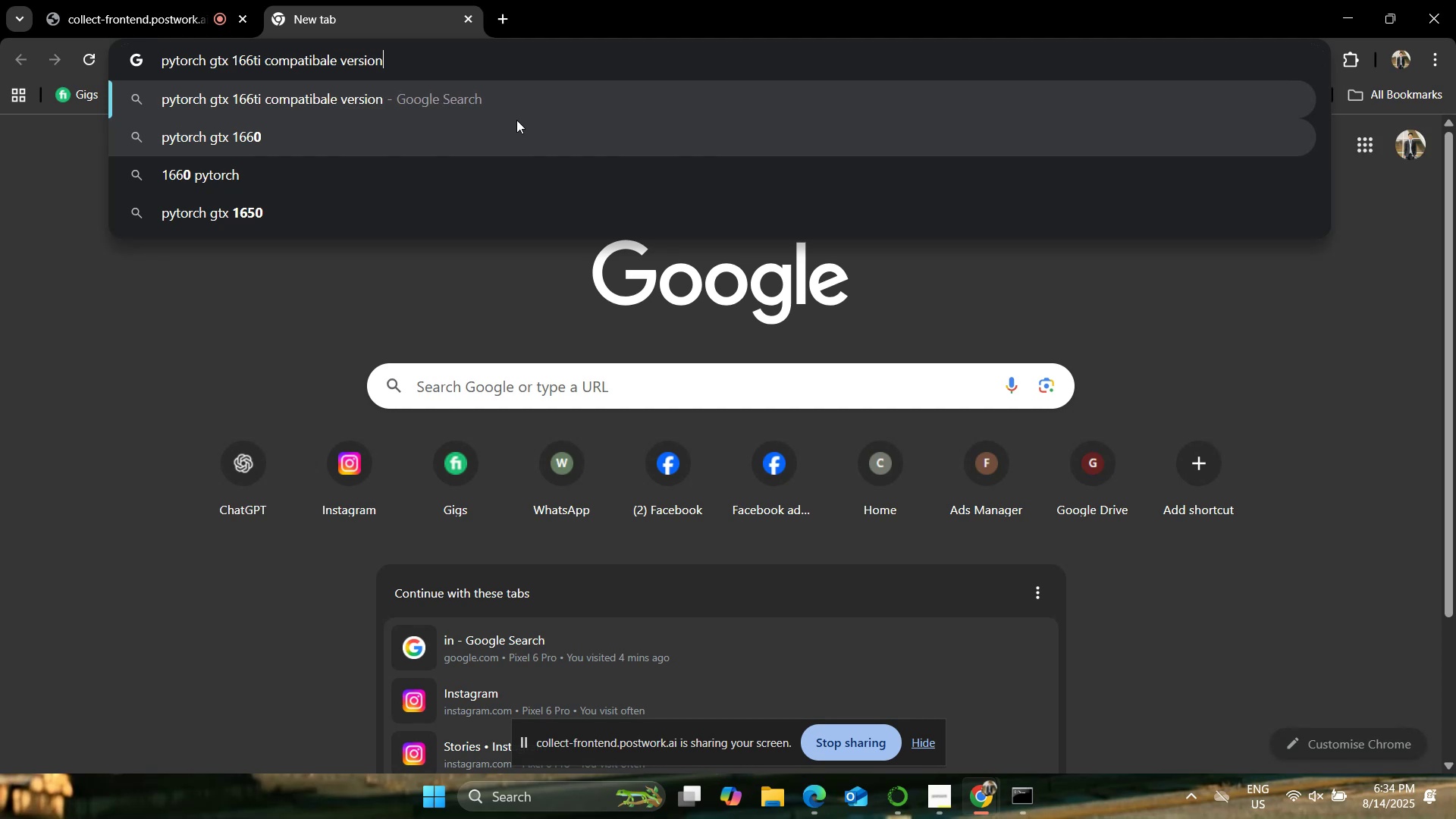 
key(Enter)
 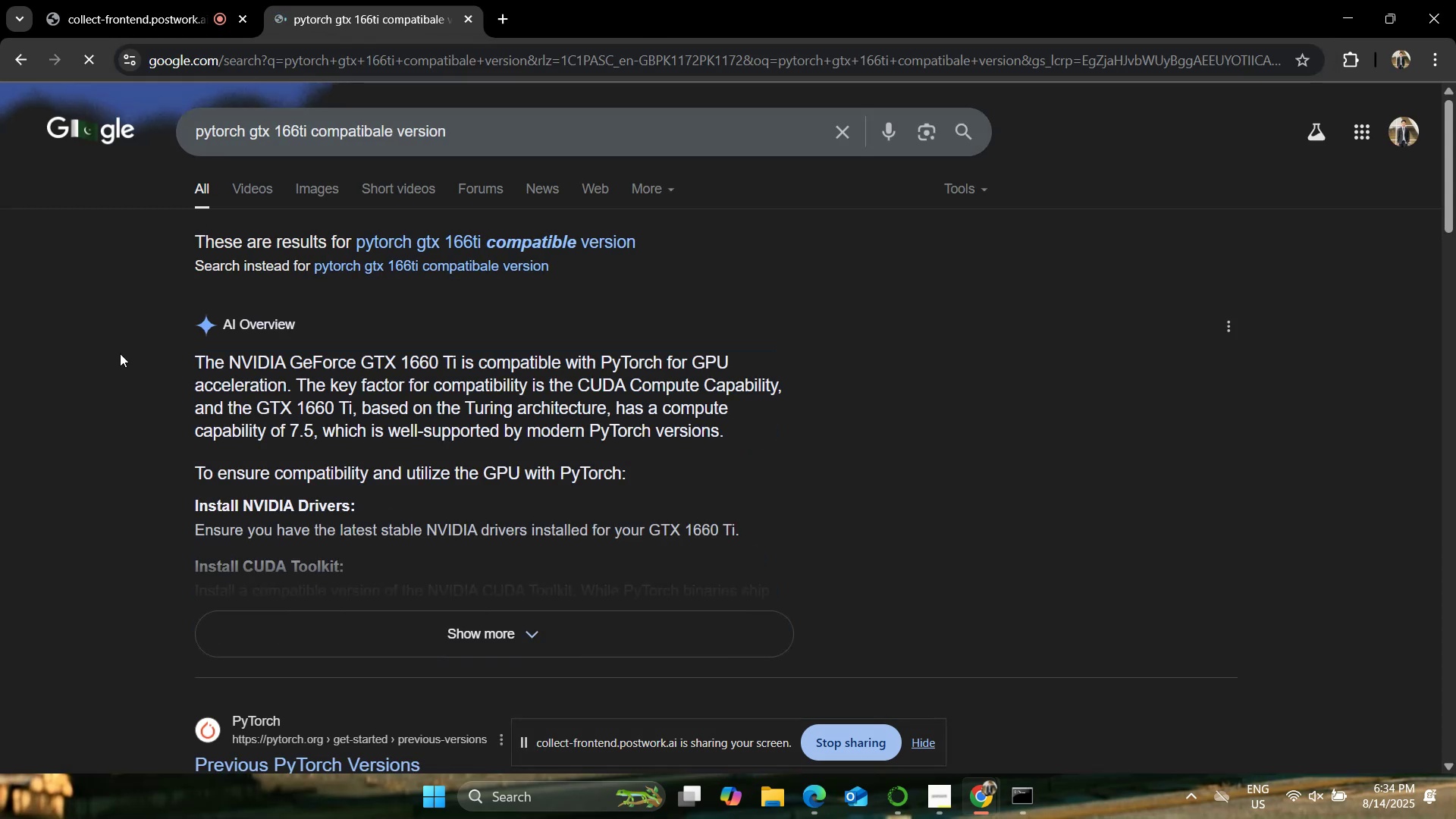 
wait(7.1)
 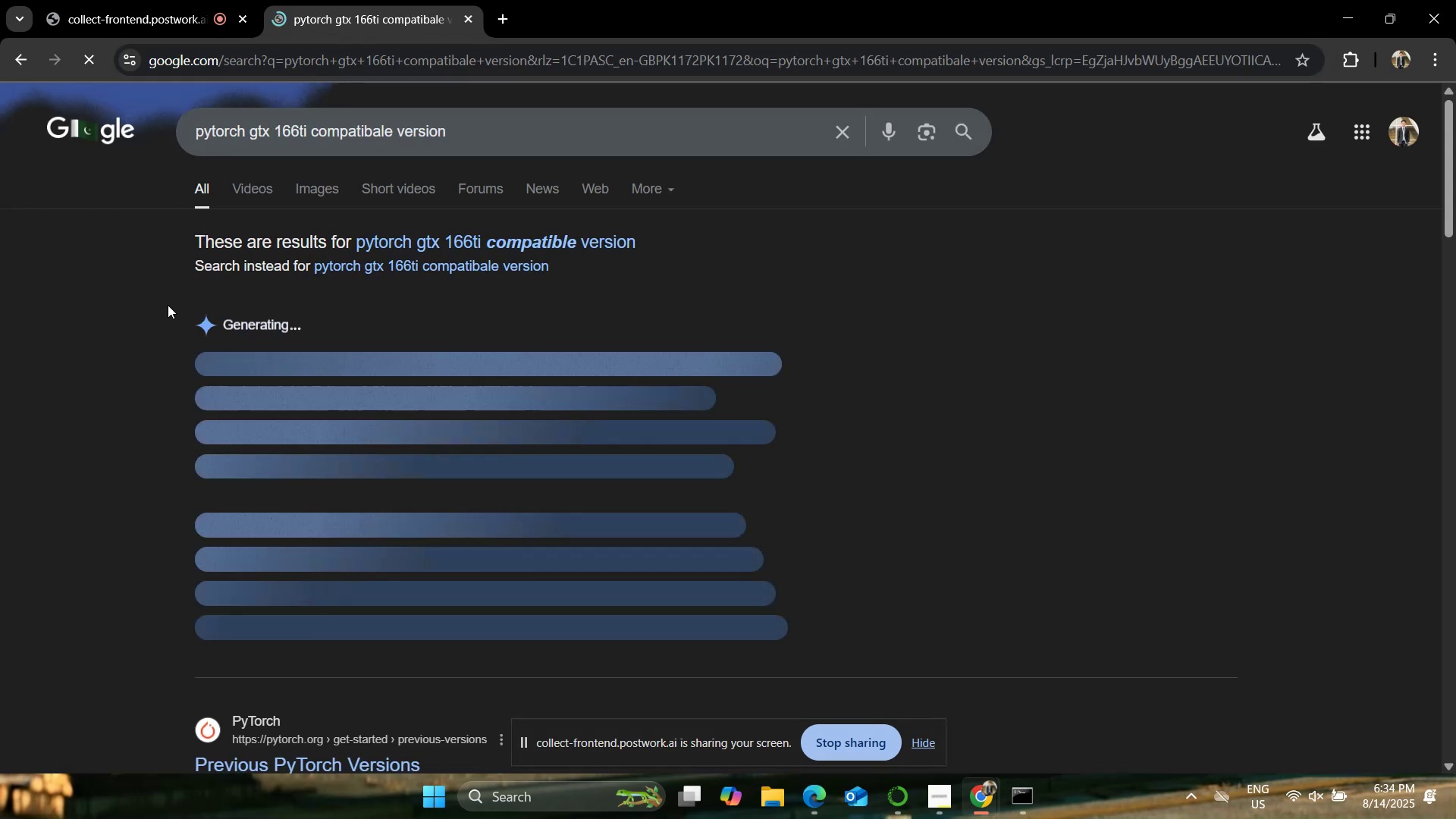 
scroll: coordinate [120, 353], scroll_direction: down, amount: 3.0
 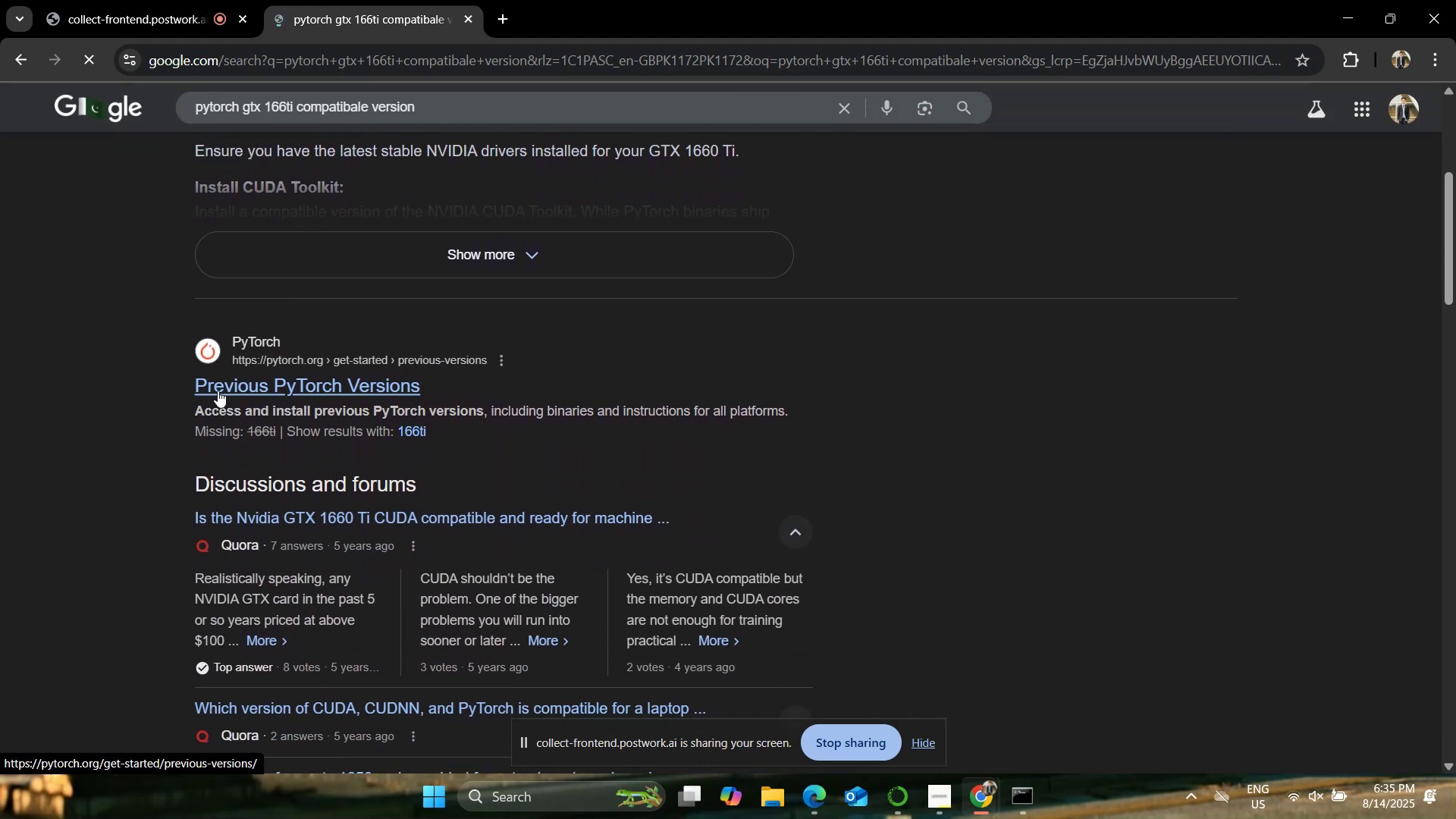 
scroll: coordinate [162, 325], scroll_direction: up, amount: 1.0
 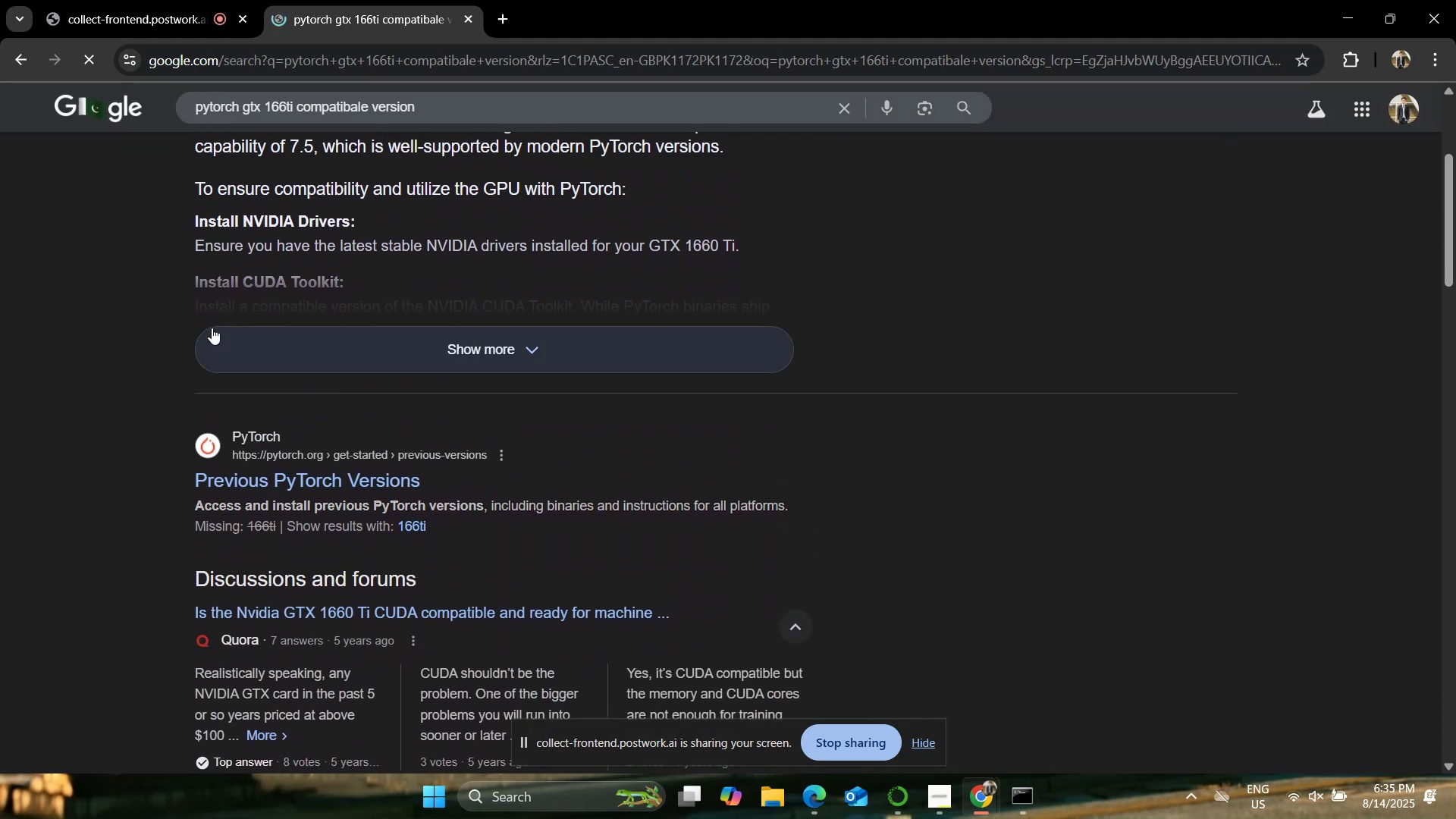 
left_click([210, 328])
 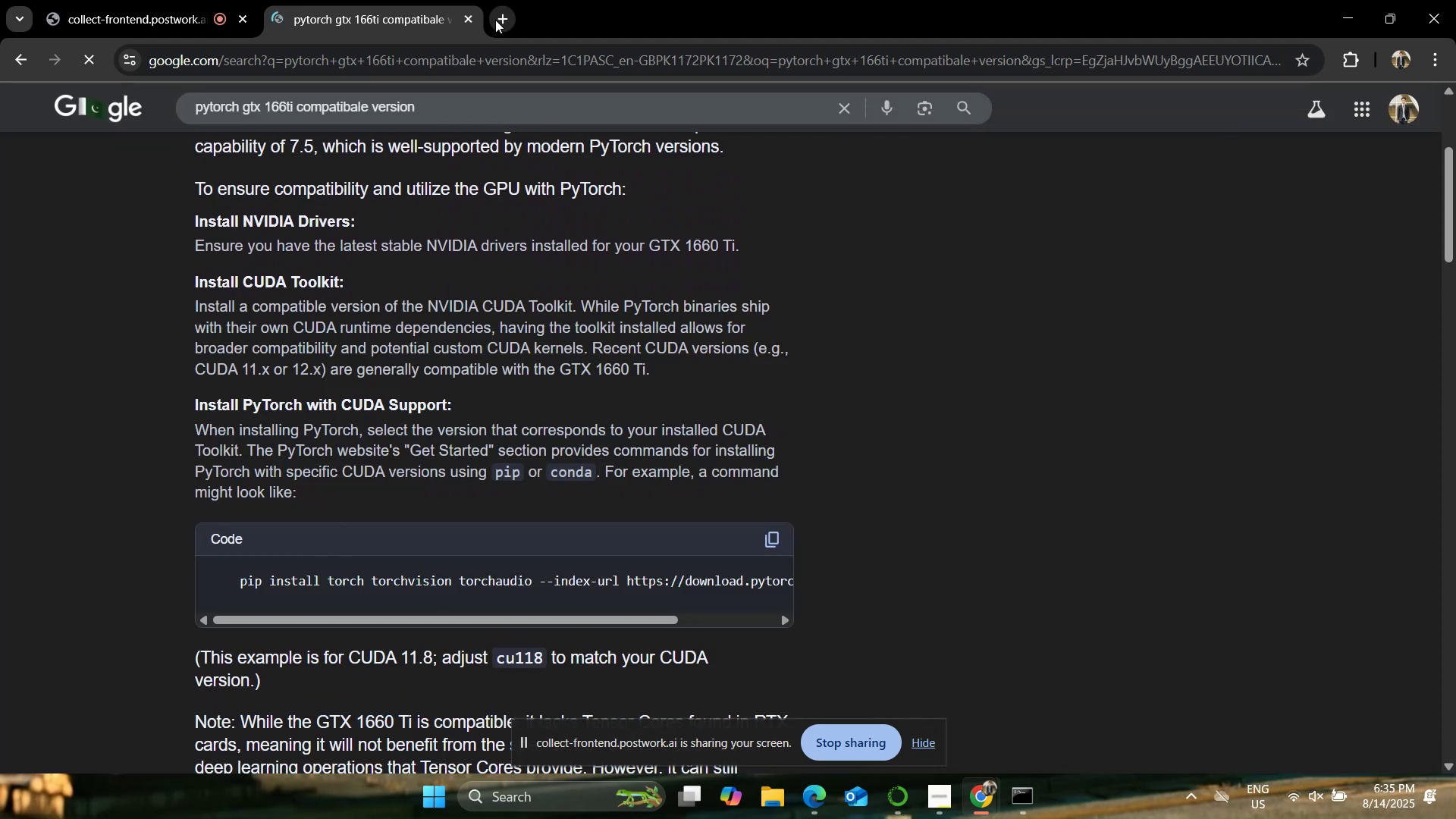 
left_click([470, 17])
 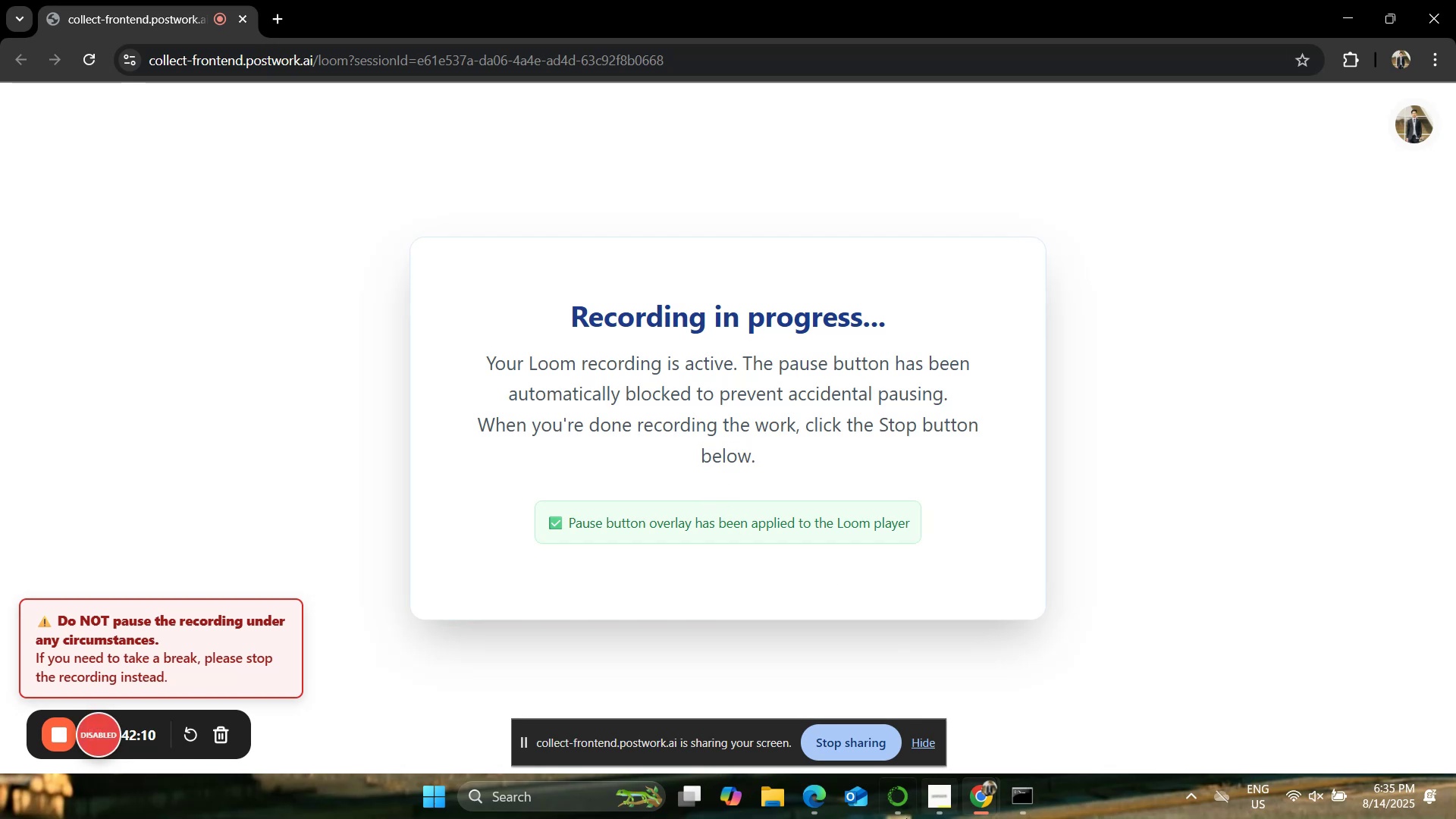 
left_click([819, 799])
 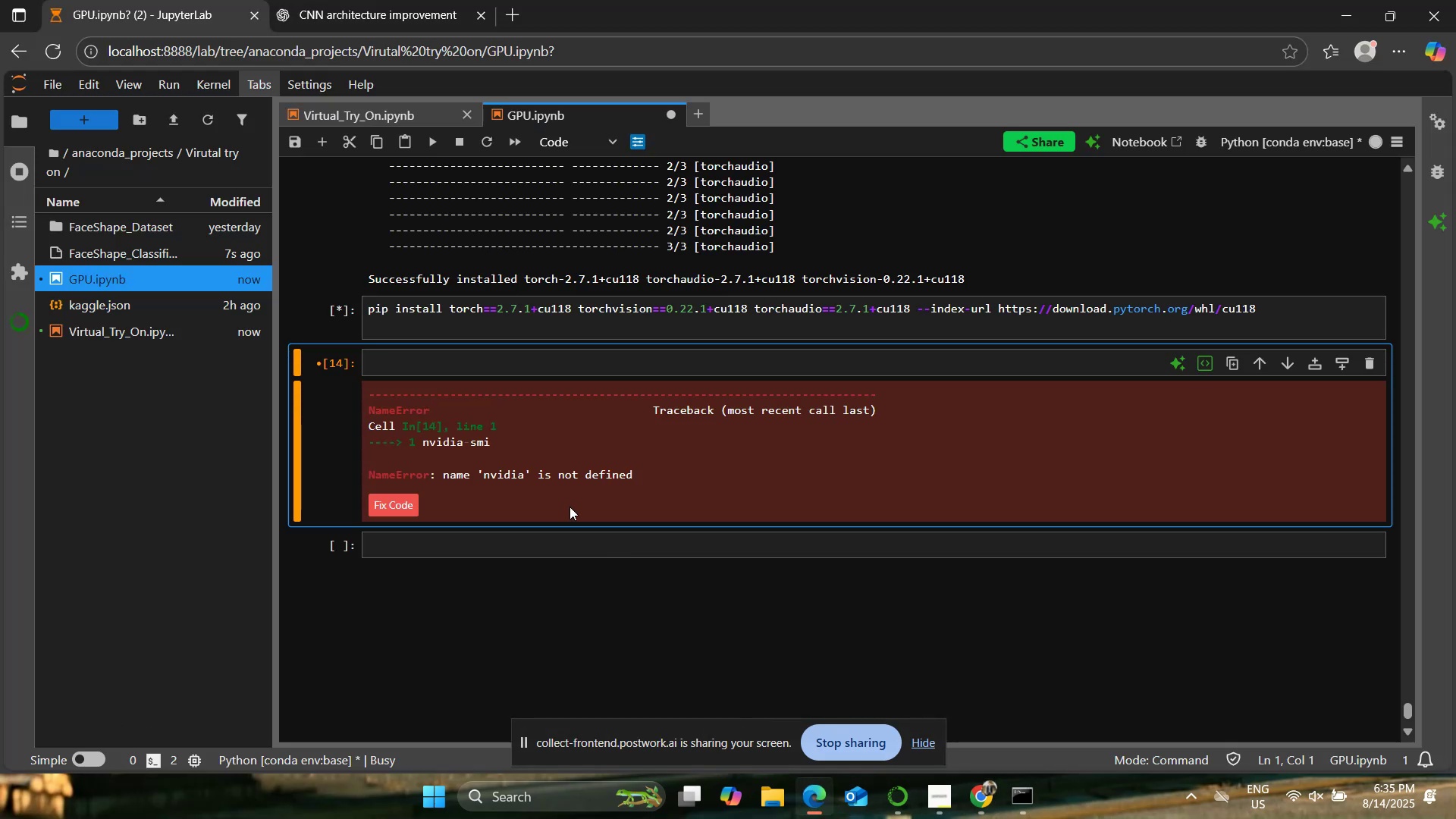 
scroll: coordinate [562, 397], scroll_direction: up, amount: 1.0
 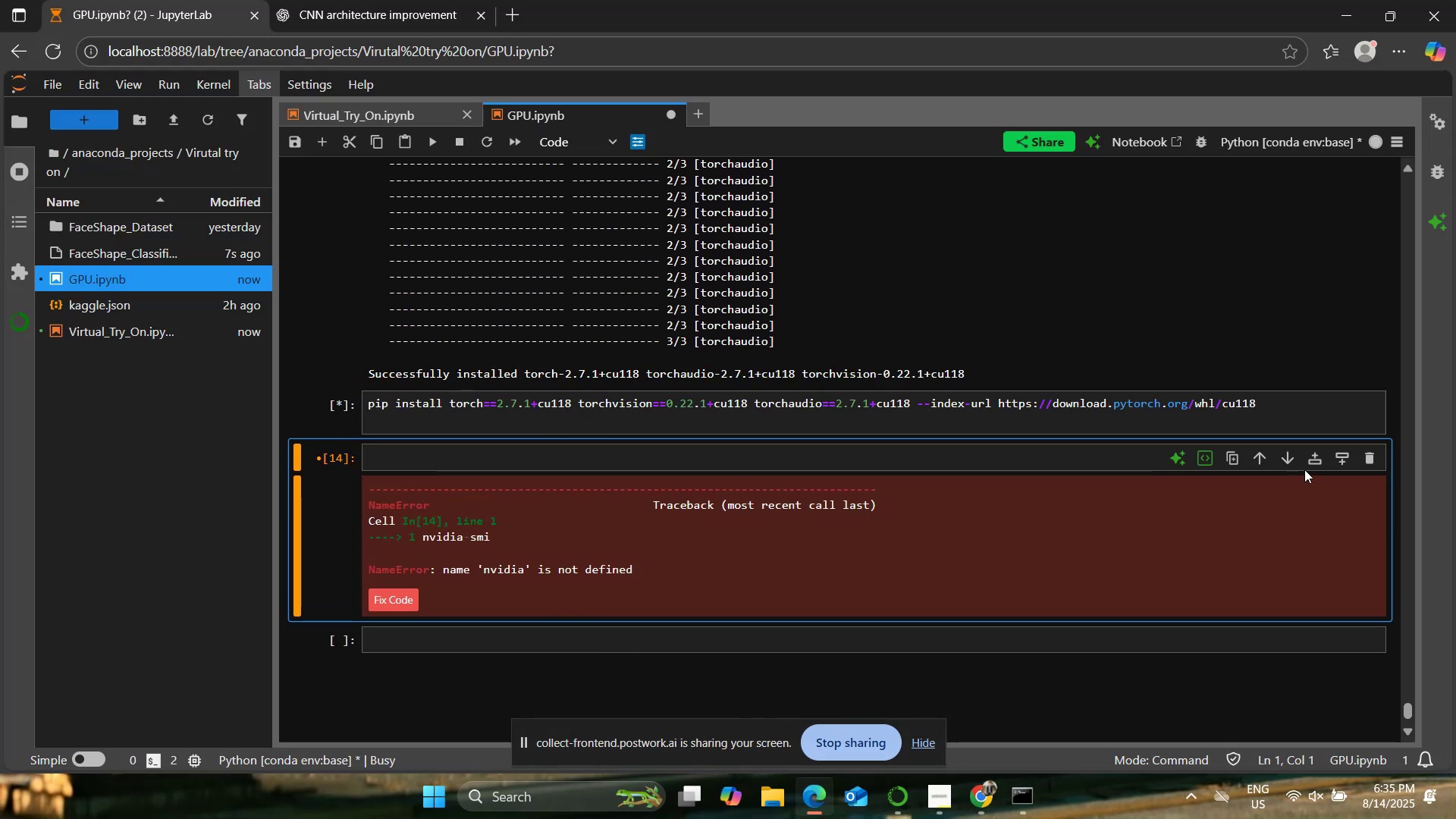 
left_click([1365, 465])
 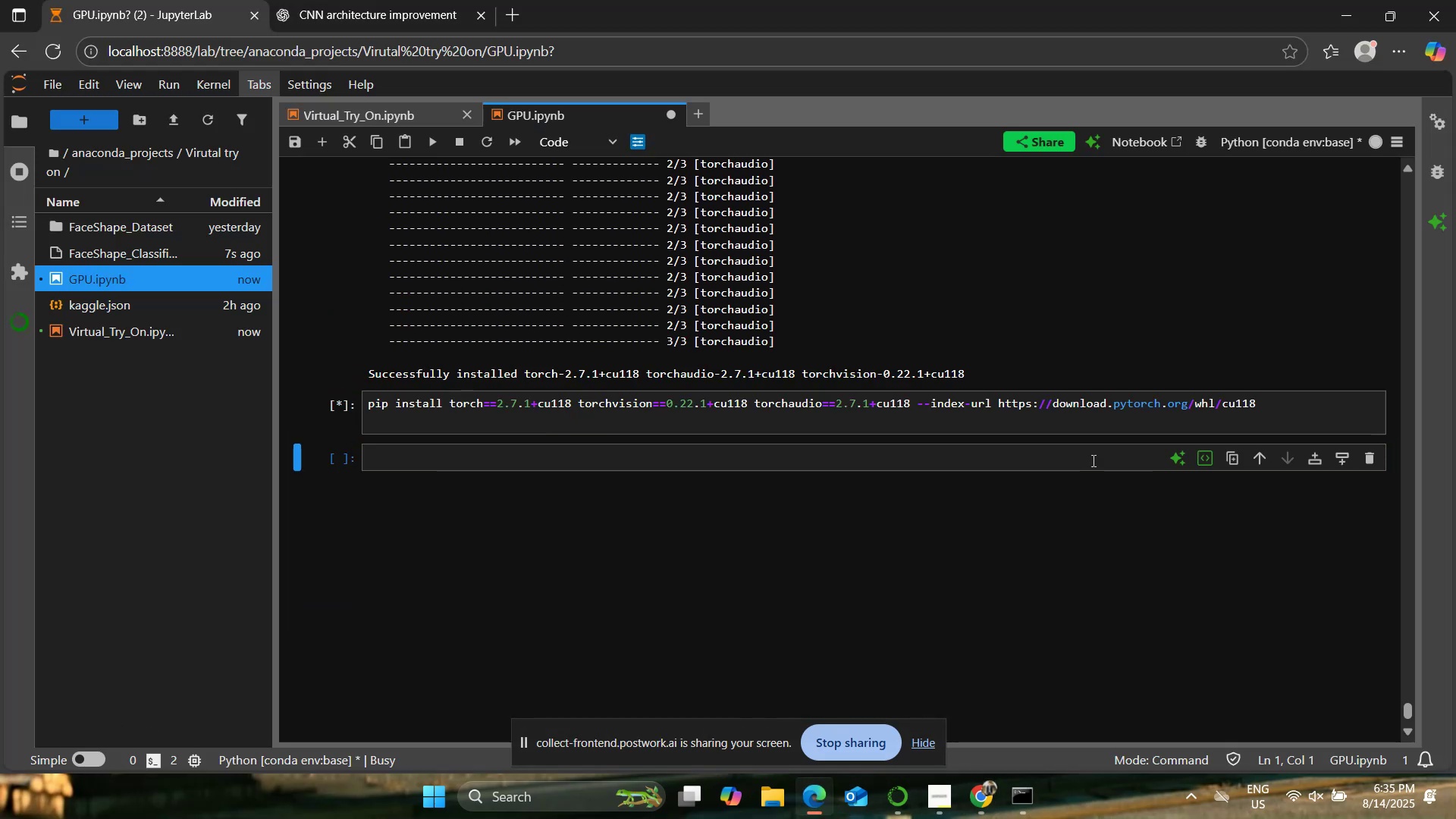 
scroll: coordinate [1027, 471], scroll_direction: up, amount: 89.0
 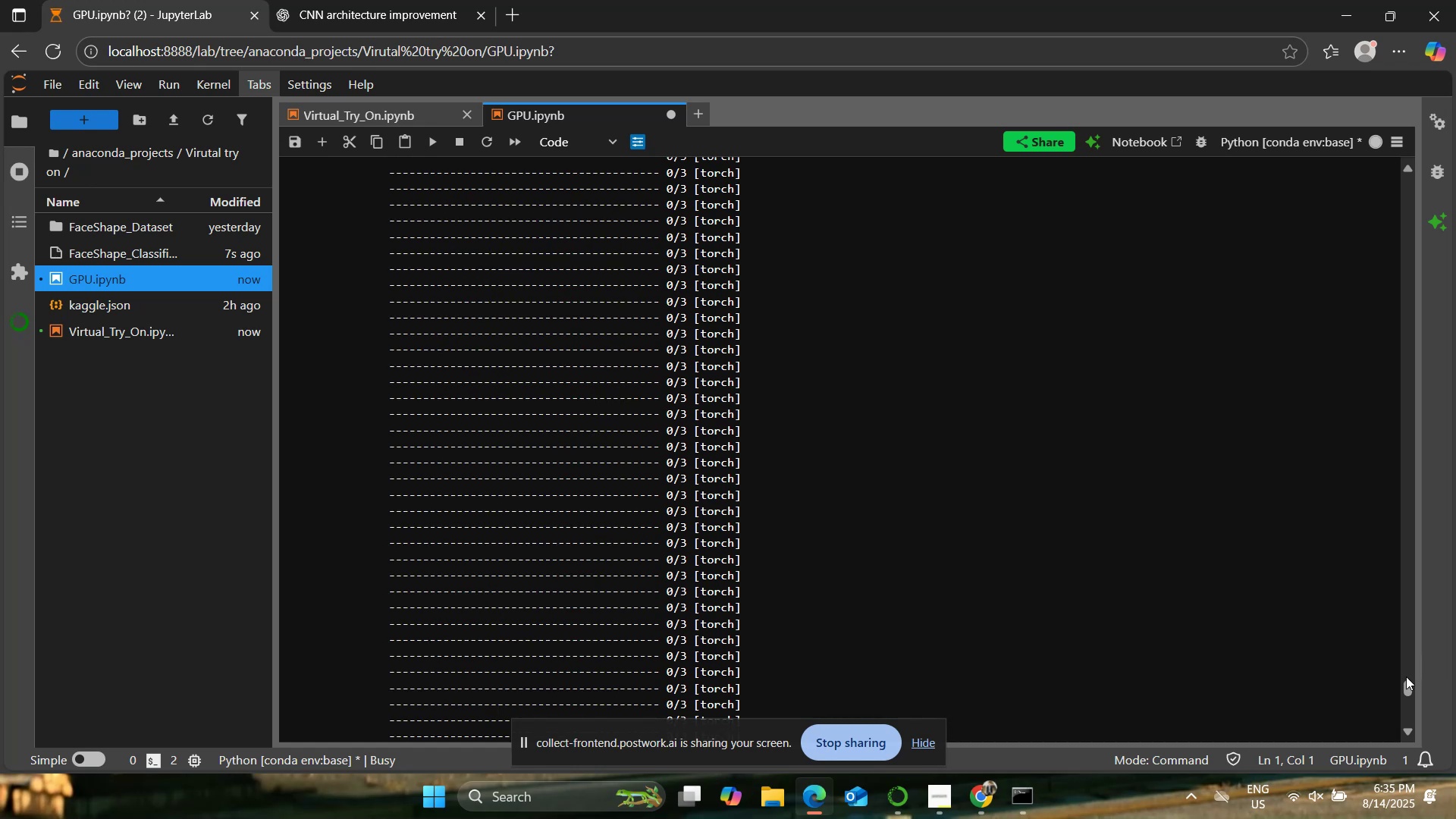 
left_click_drag(start_coordinate=[1406, 680], to_coordinate=[1379, 177])
 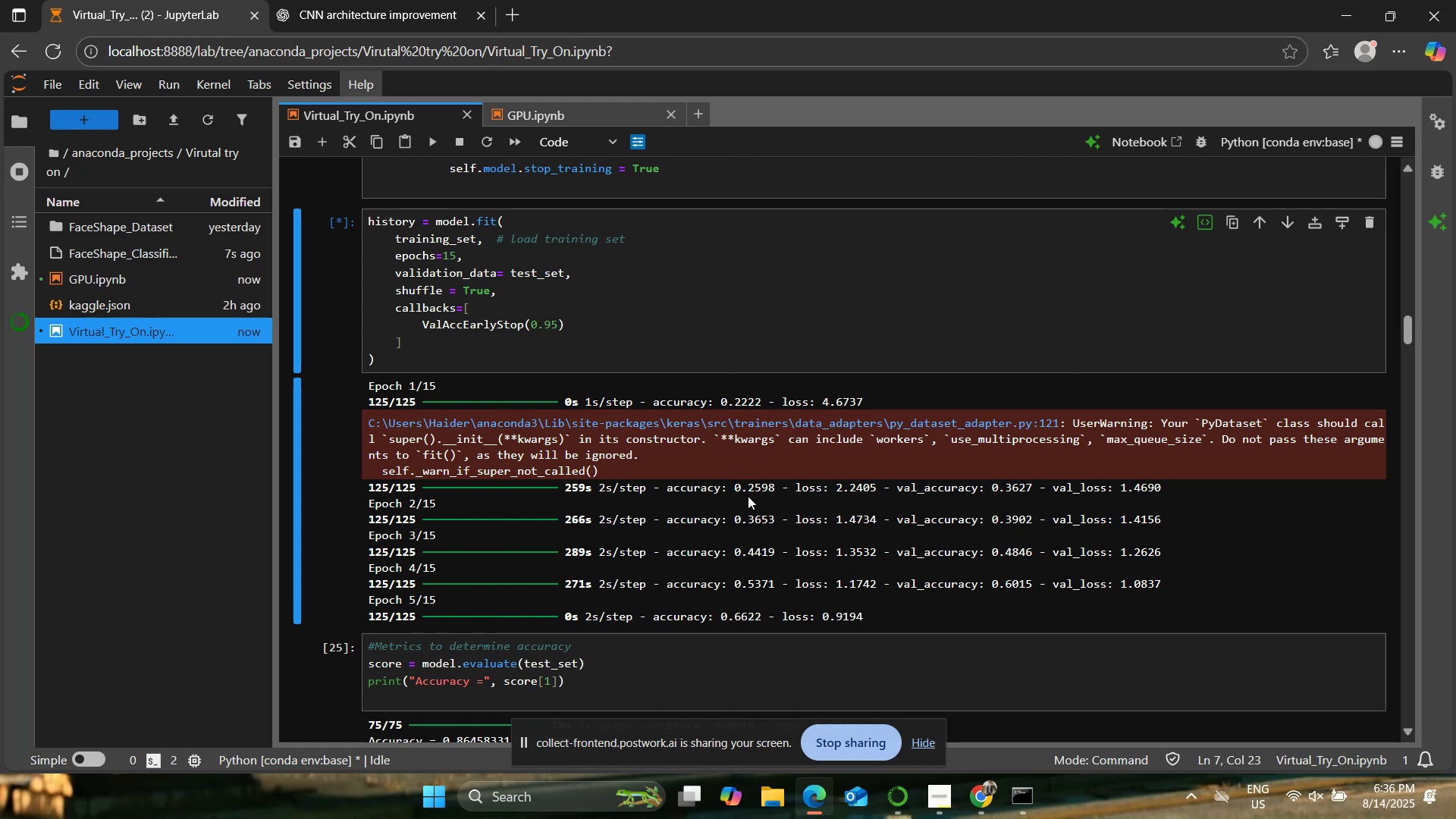 
wait(61.34)
 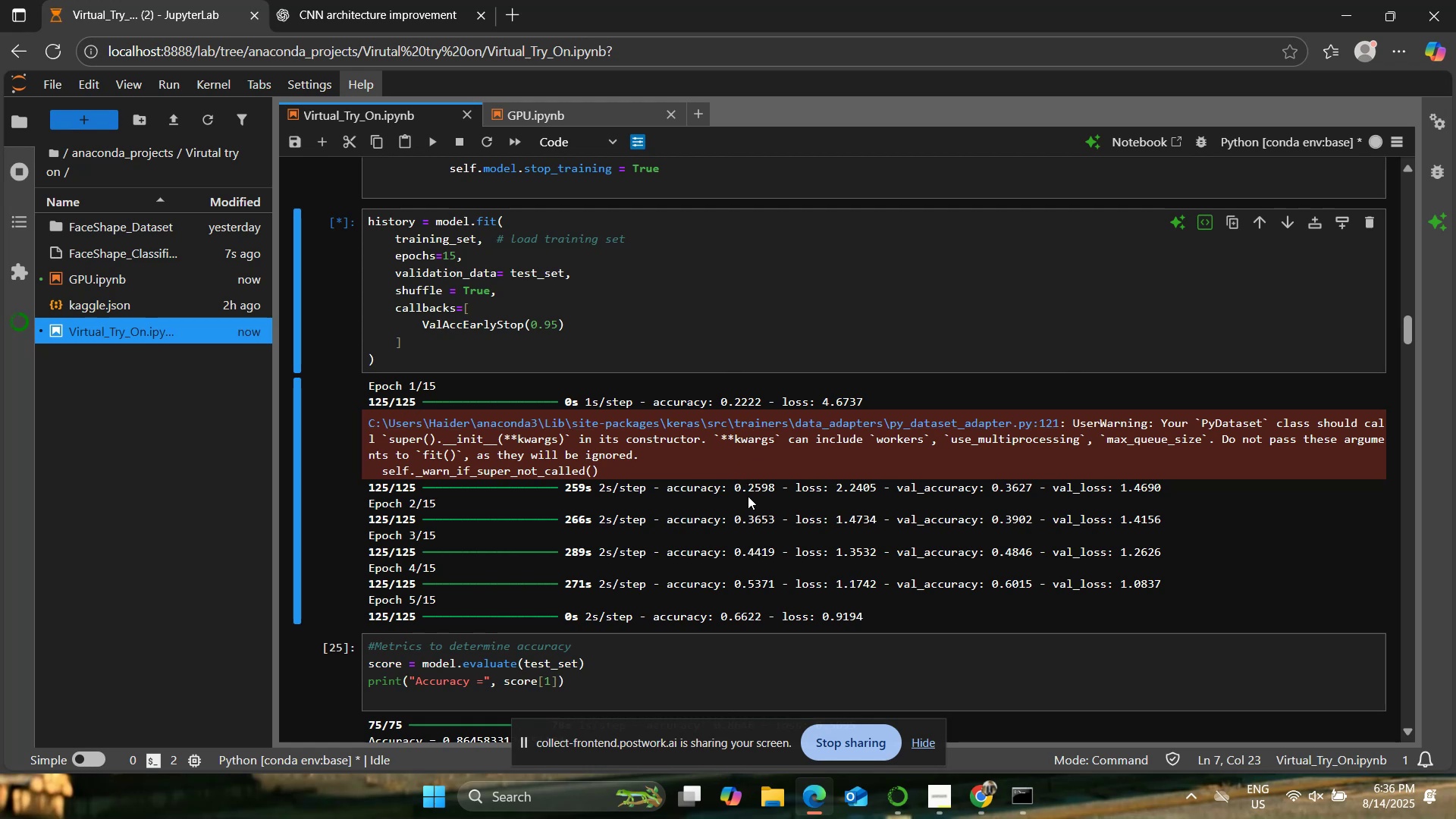 
left_click([397, 0])
 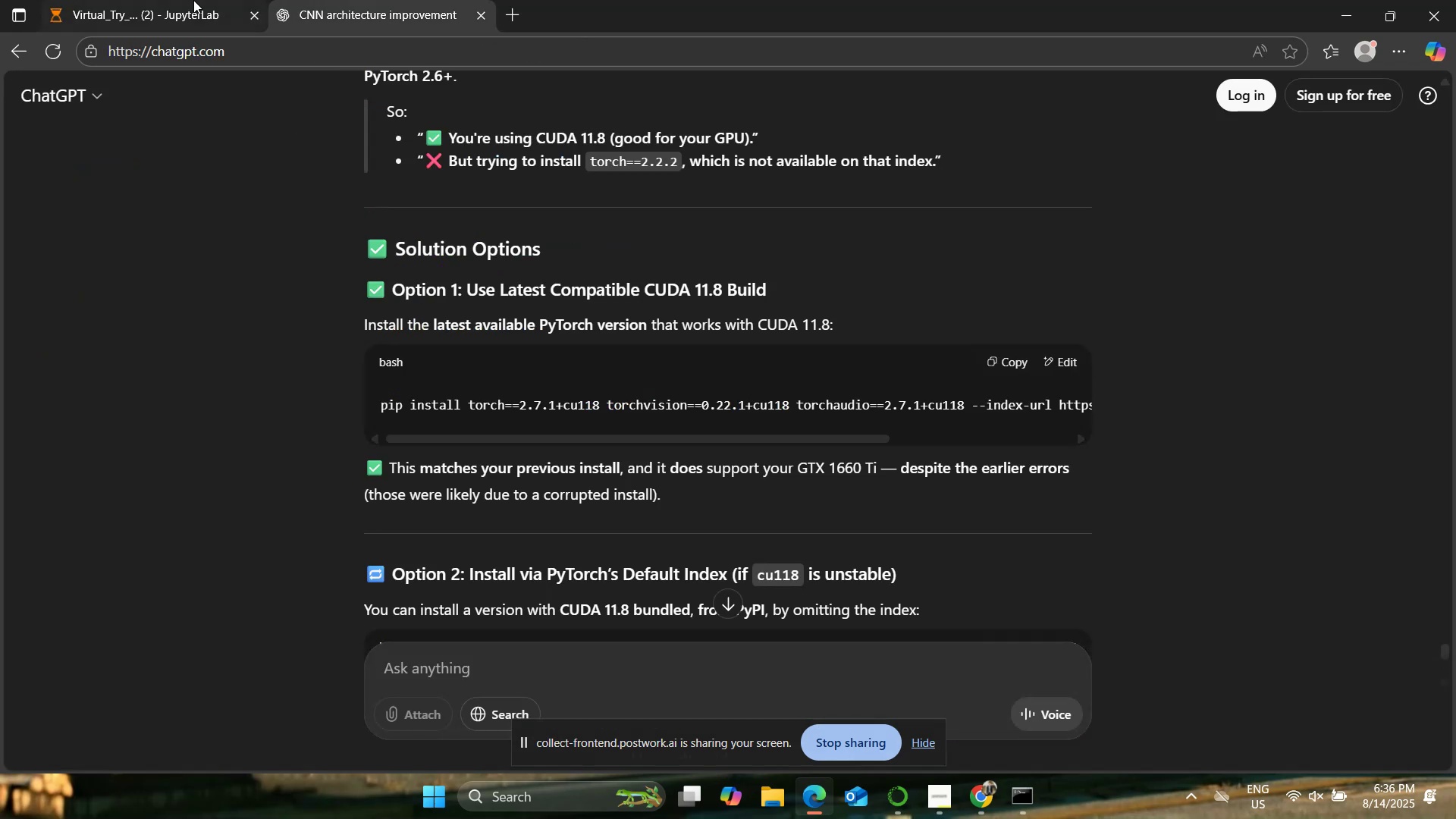 
left_click([193, 0])
 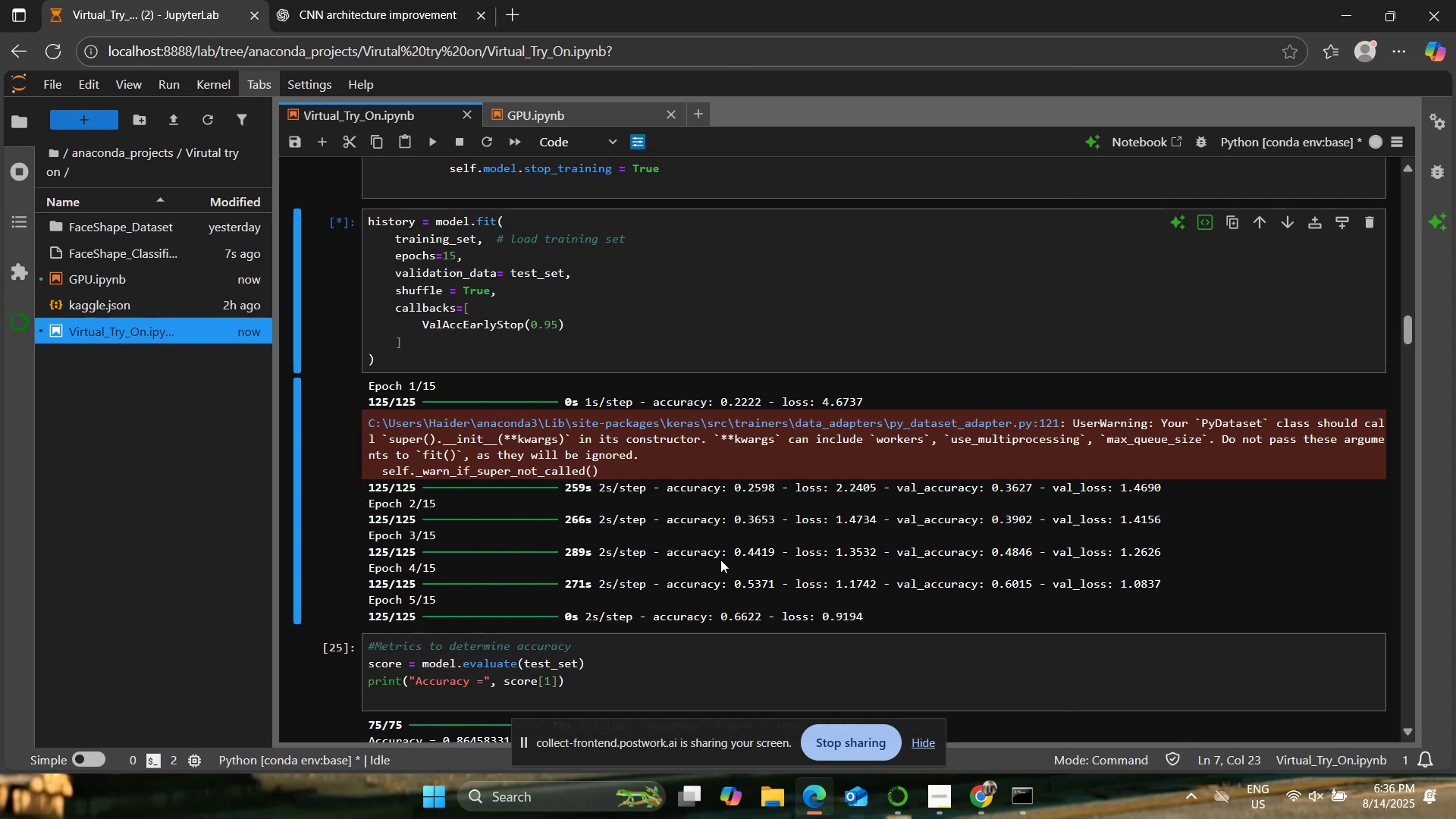 
wait(9.89)
 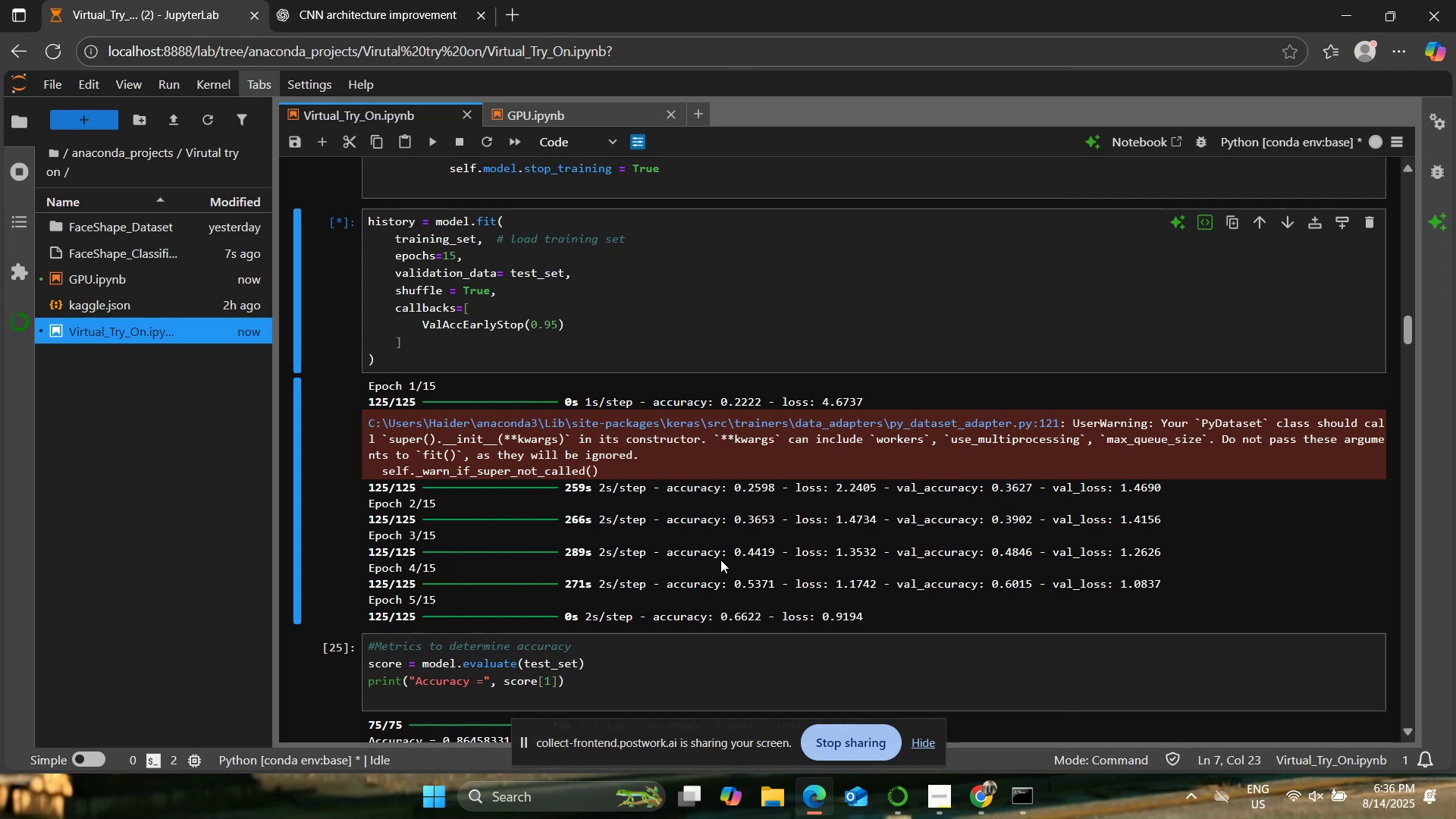 
scroll: coordinate [705, 550], scroll_direction: down, amount: 2.0
 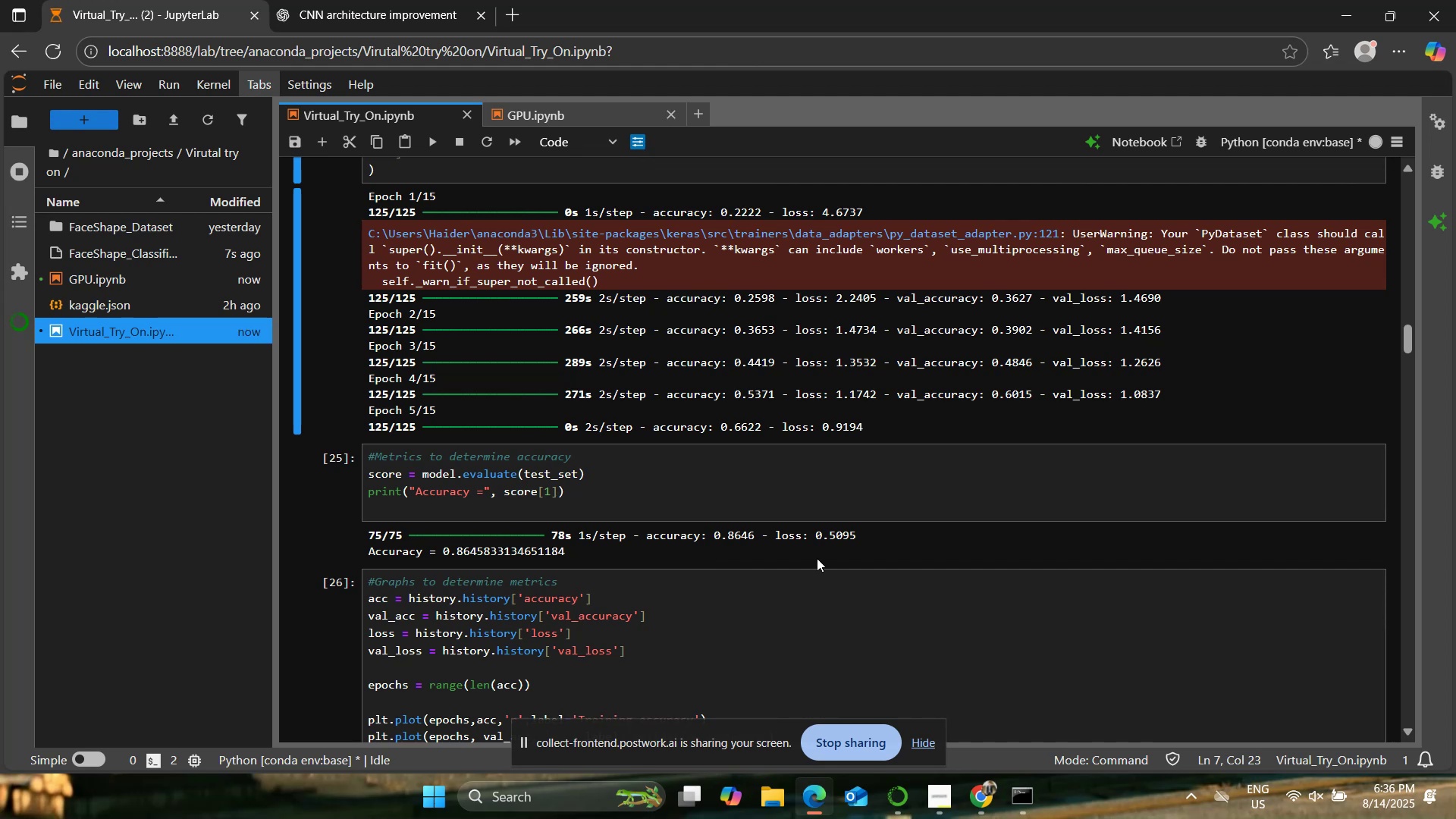 
left_click([977, 813])
 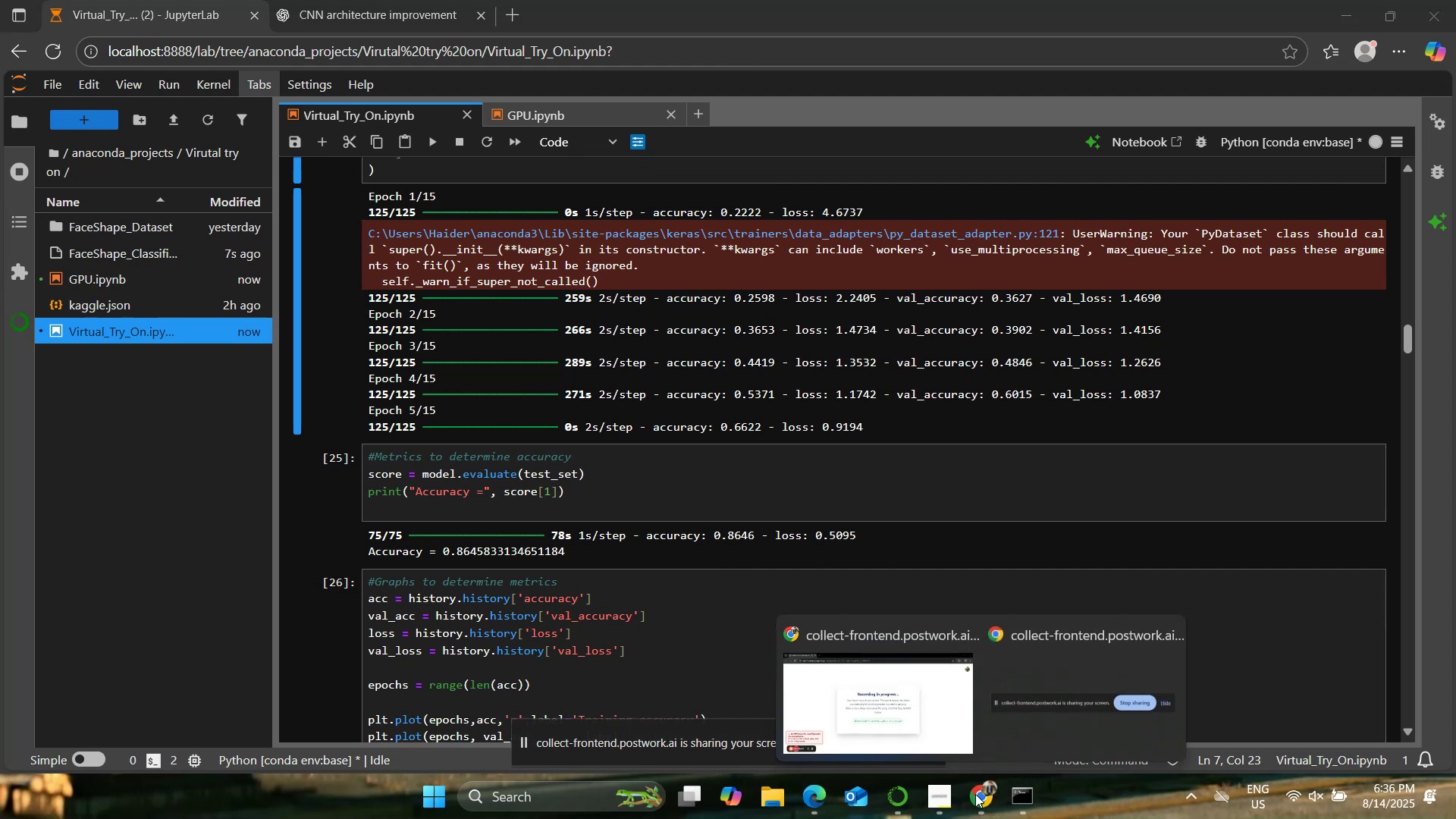 
left_click([916, 695])
 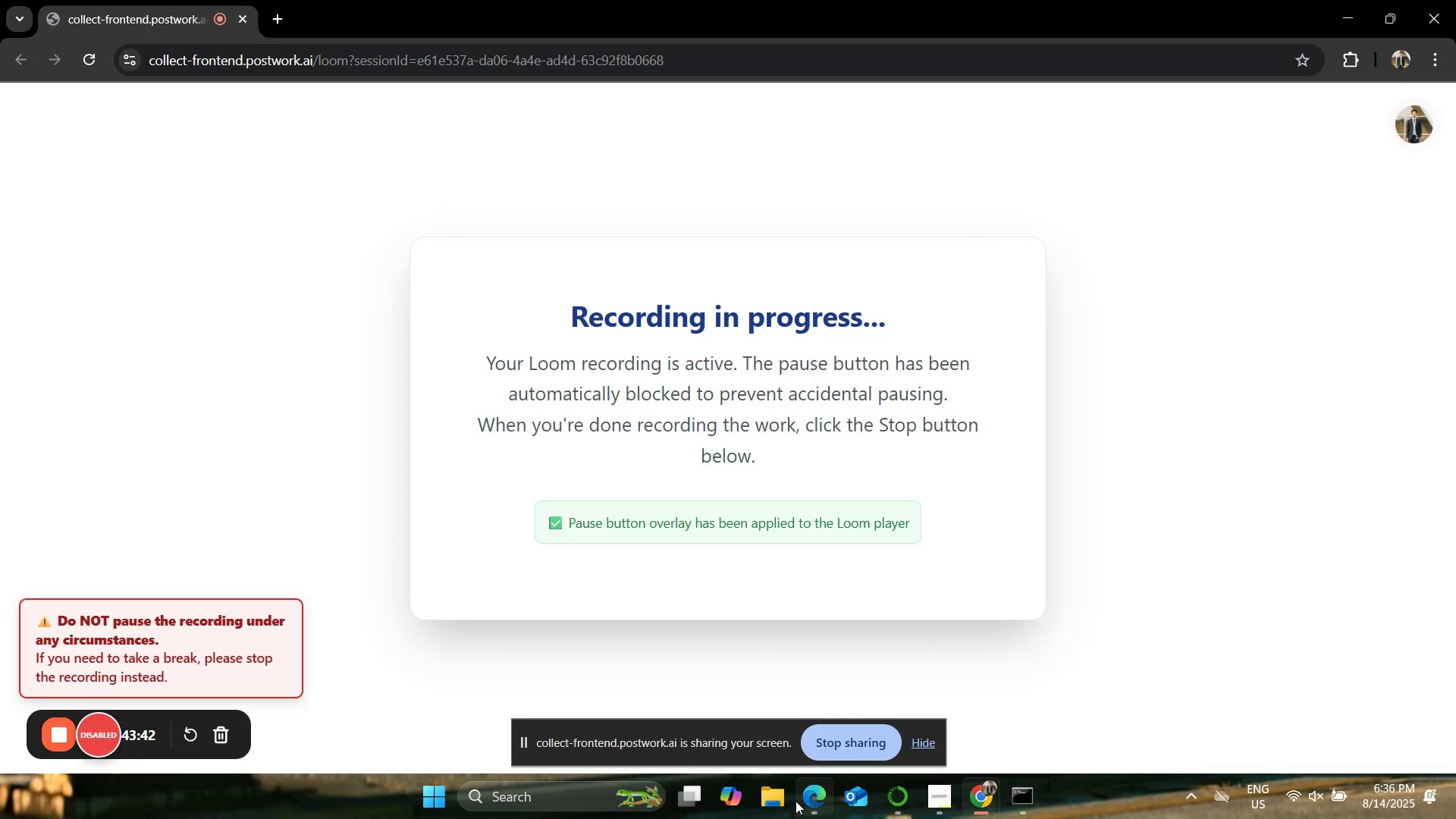 
left_click([806, 803])
 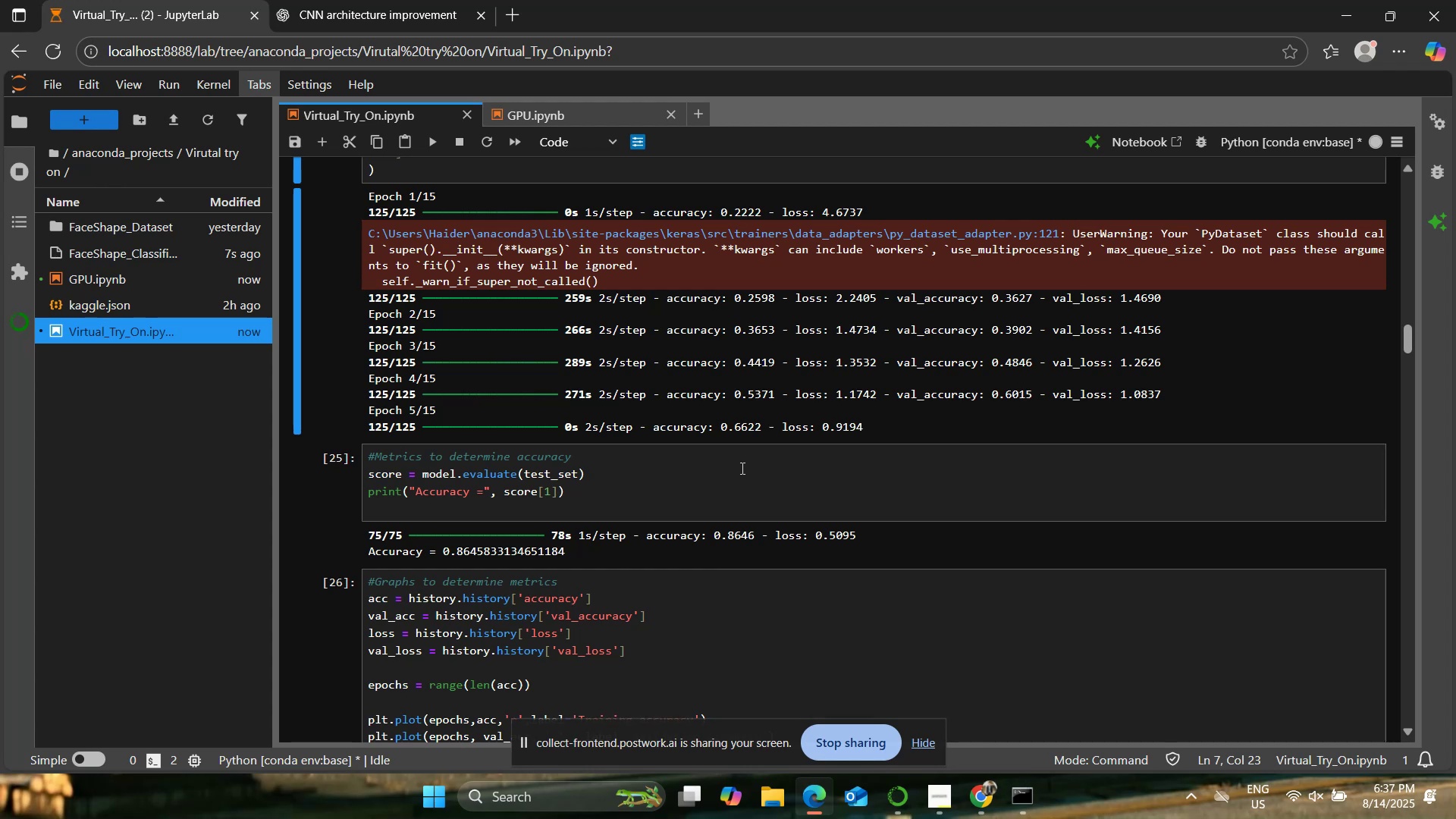 
wait(27.45)
 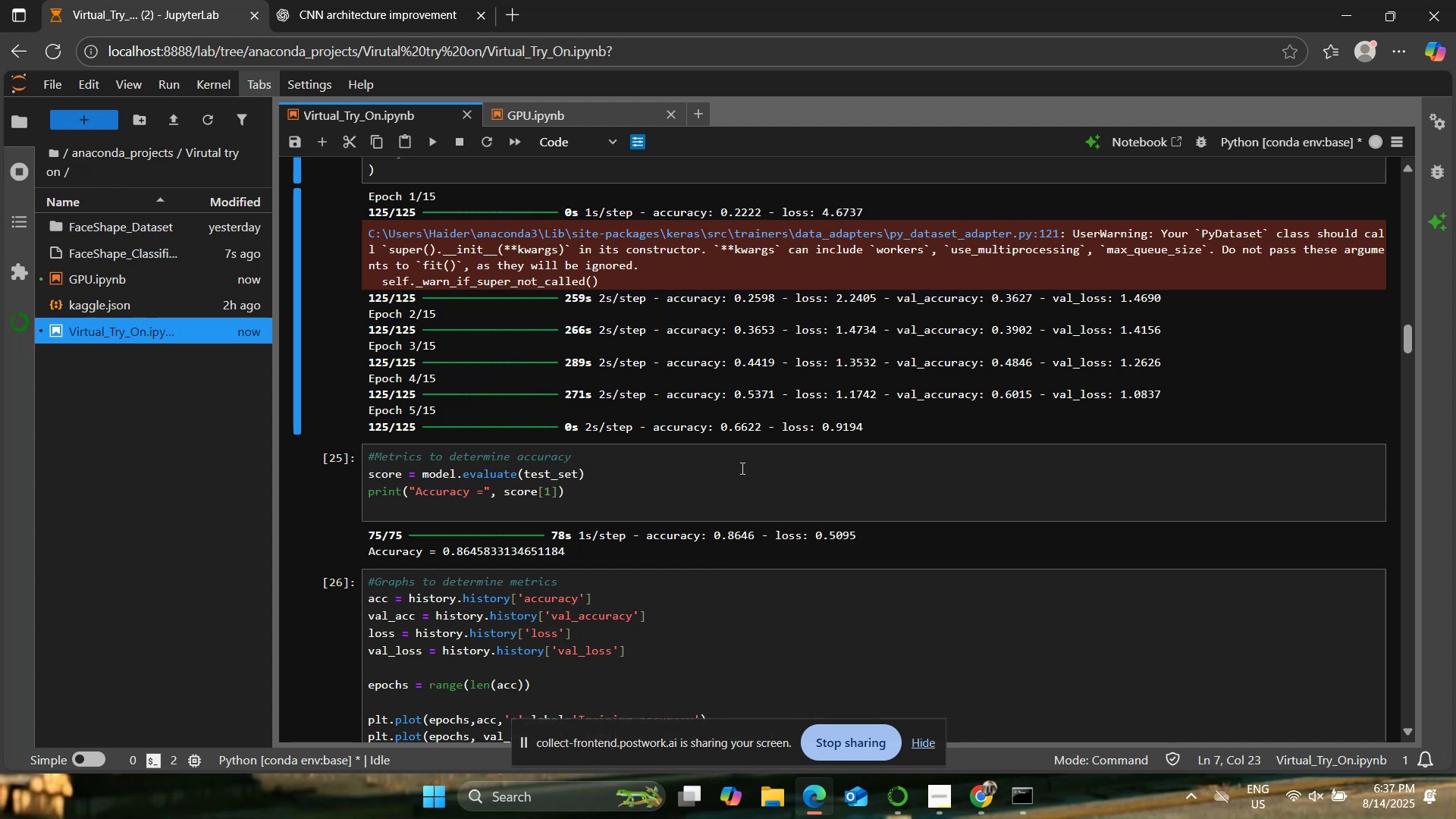 
left_click([570, 113])
 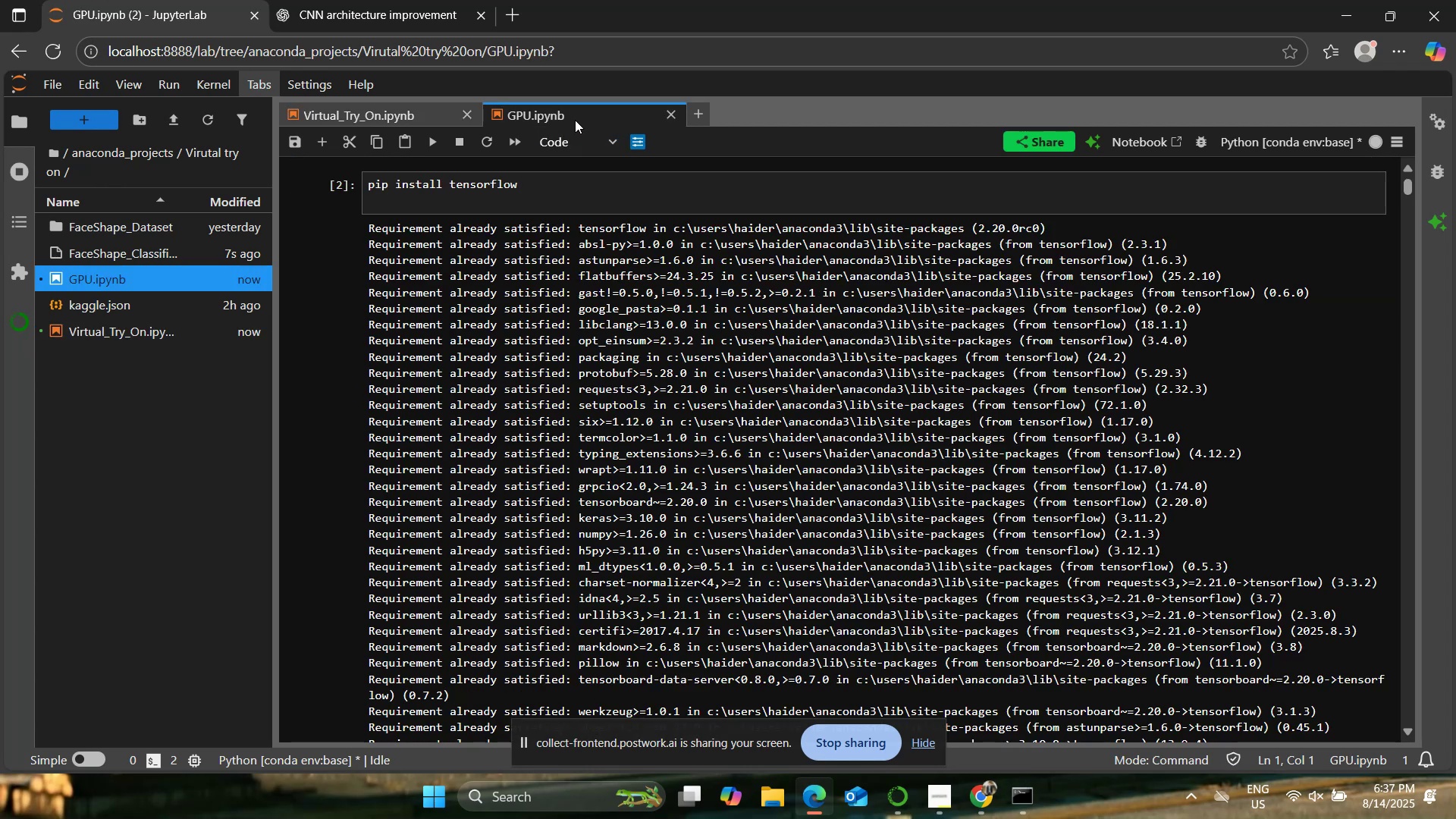 
scroll: coordinate [667, 370], scroll_direction: down, amount: 53.0
 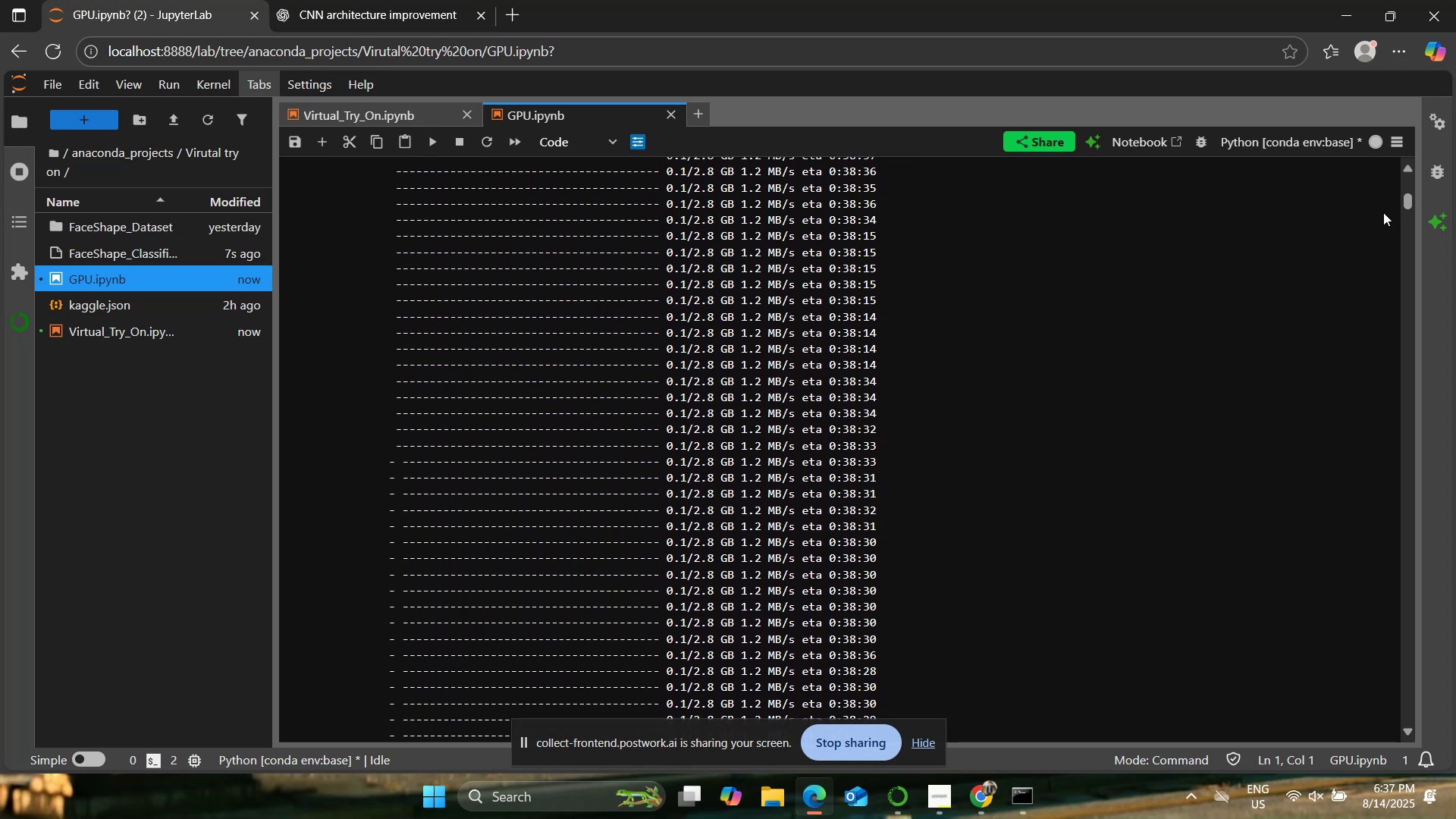 
left_click_drag(start_coordinate=[1407, 201], to_coordinate=[1382, 710])
 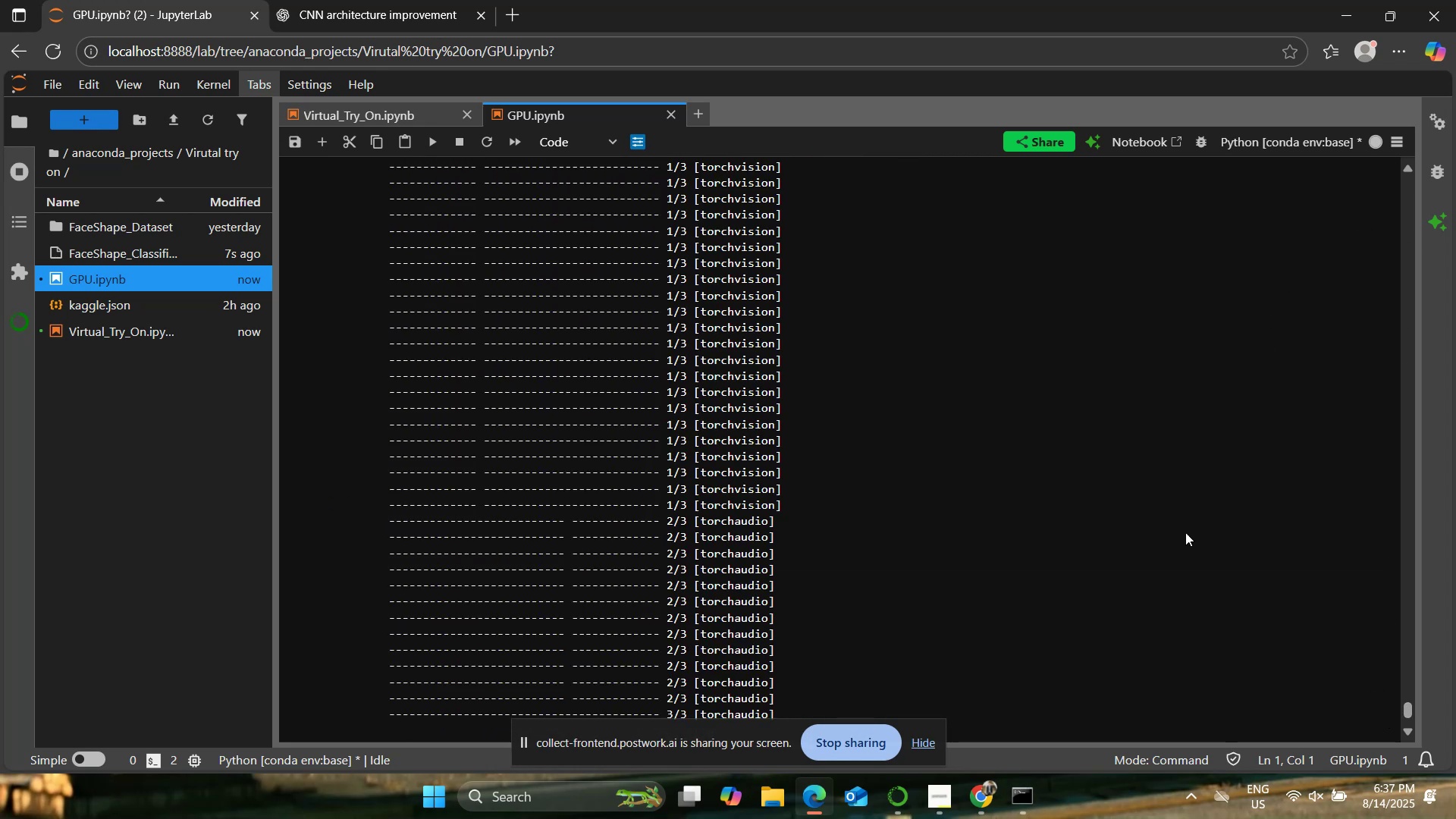 
scroll: coordinate [1067, 430], scroll_direction: down, amount: 4.0
 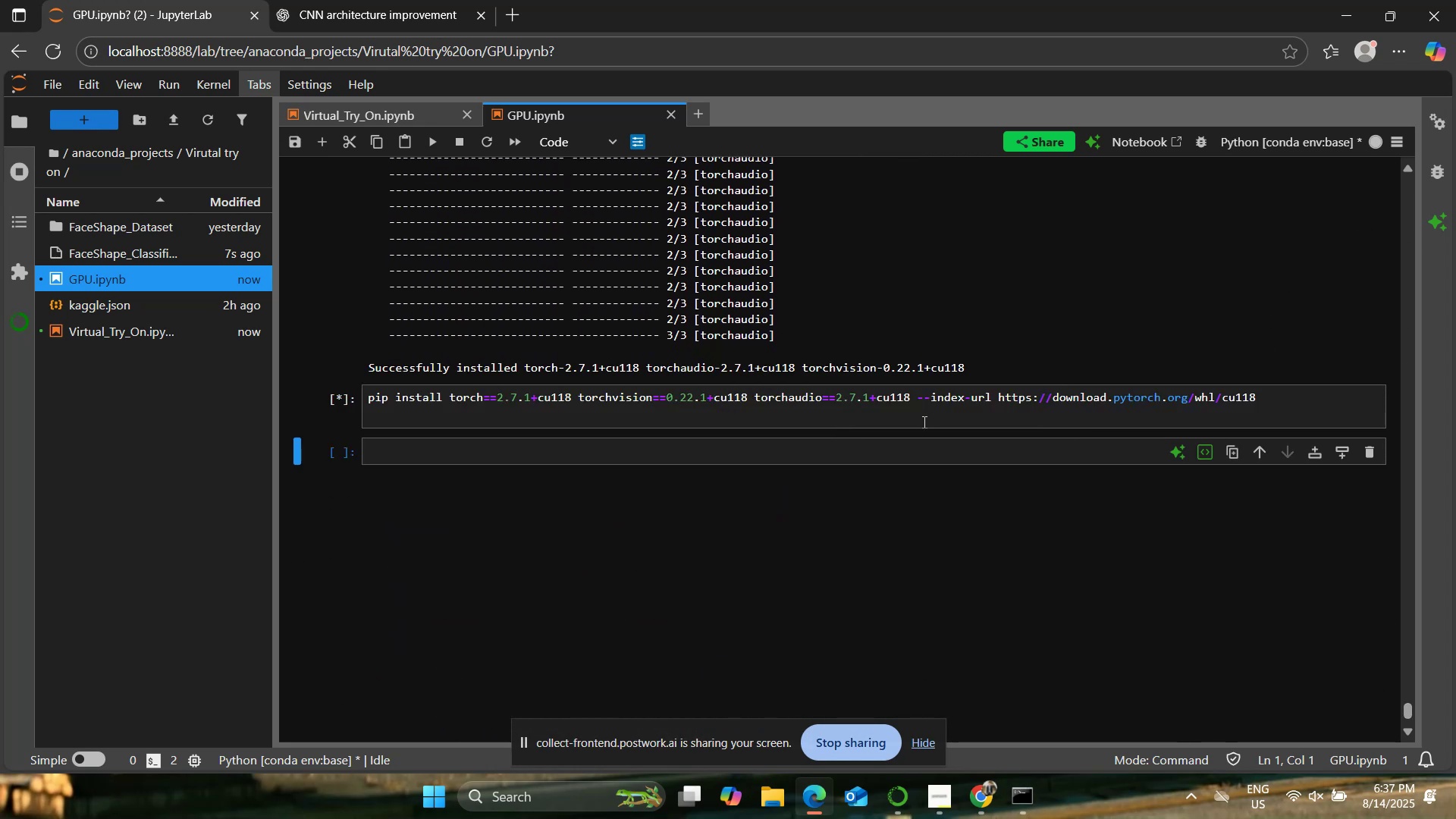 
left_click_drag(start_coordinate=[362, 362], to_coordinate=[1044, 369])
 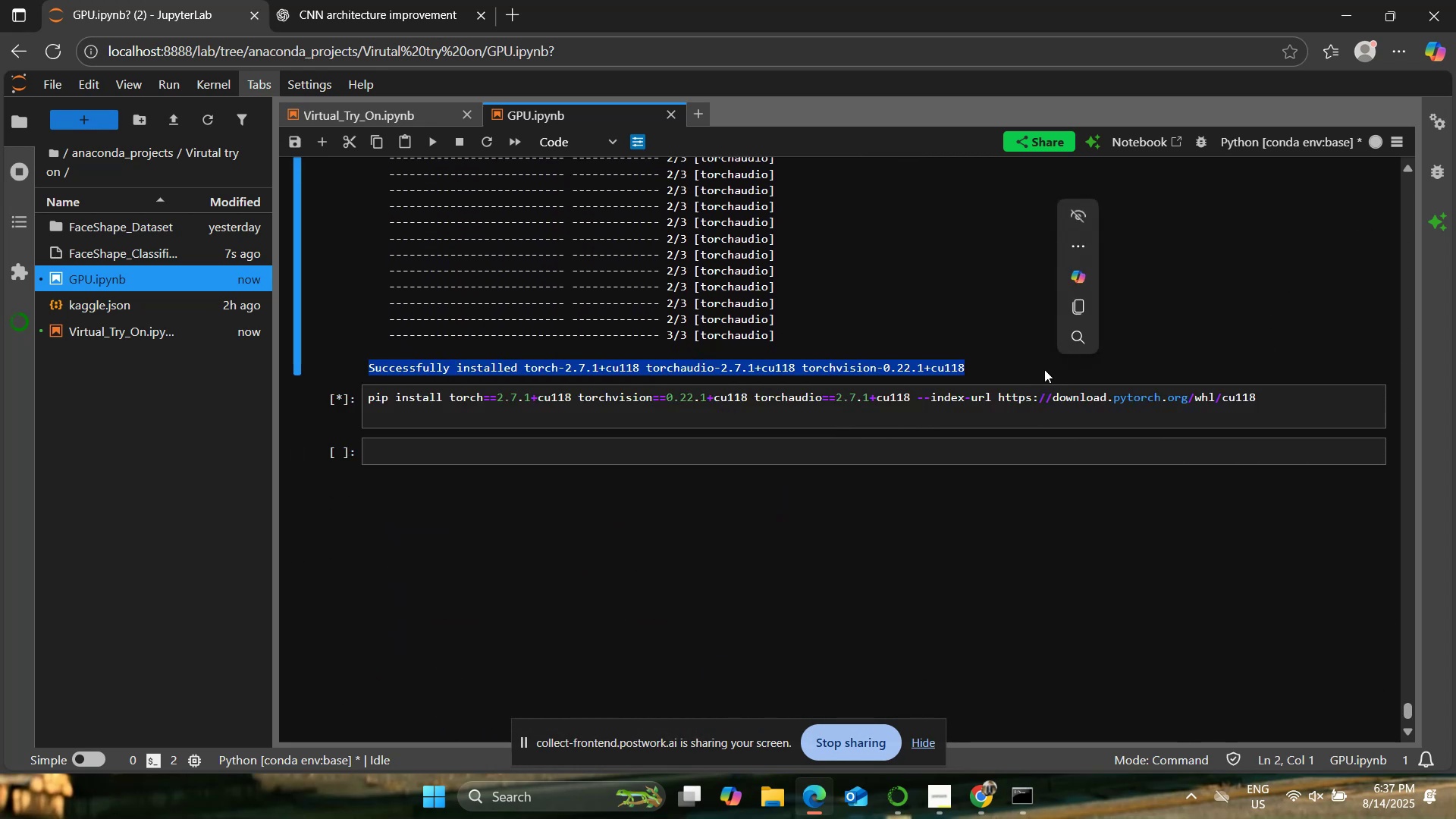 
key(Control+C)
 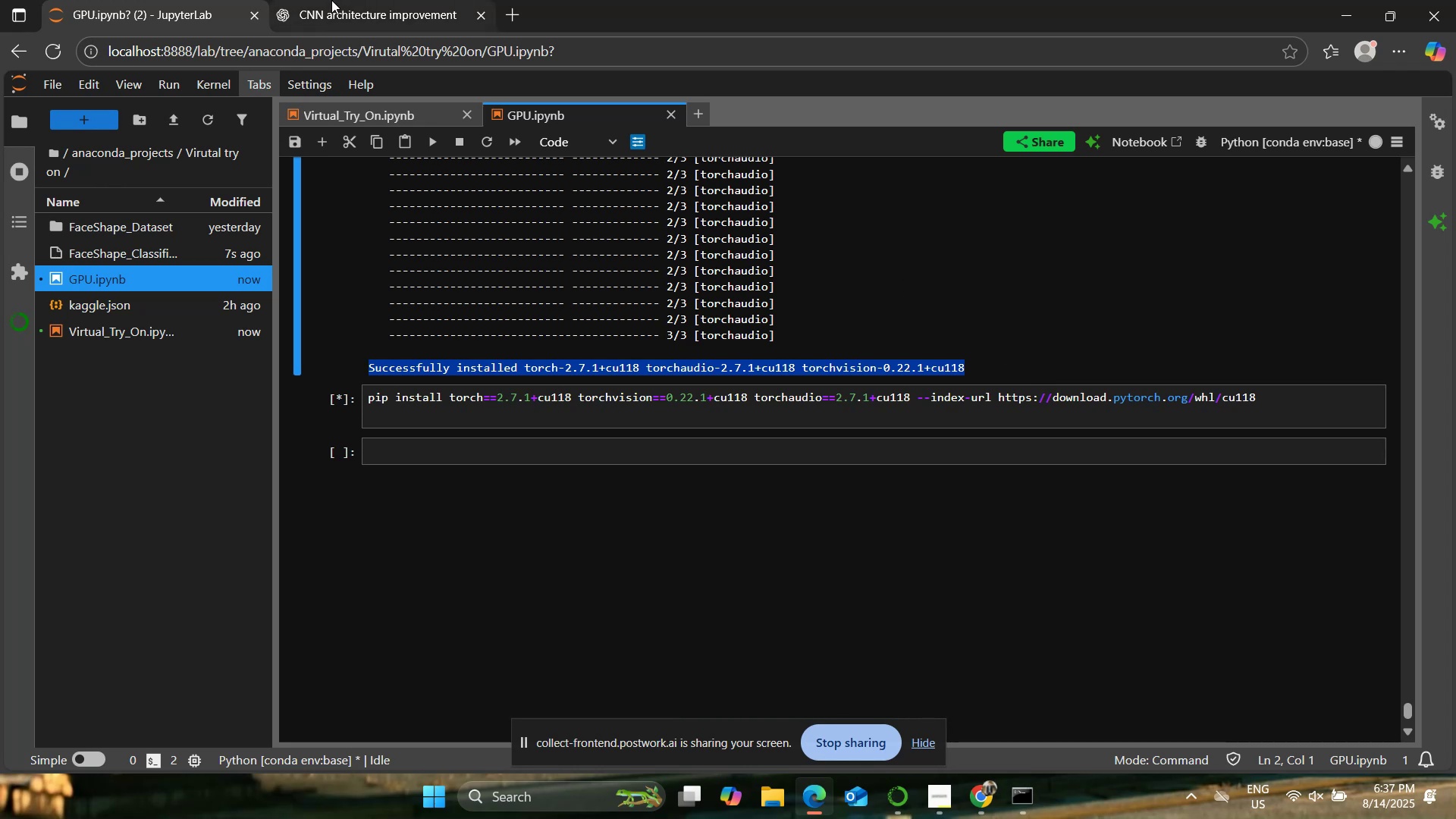 
left_click([331, 0])
 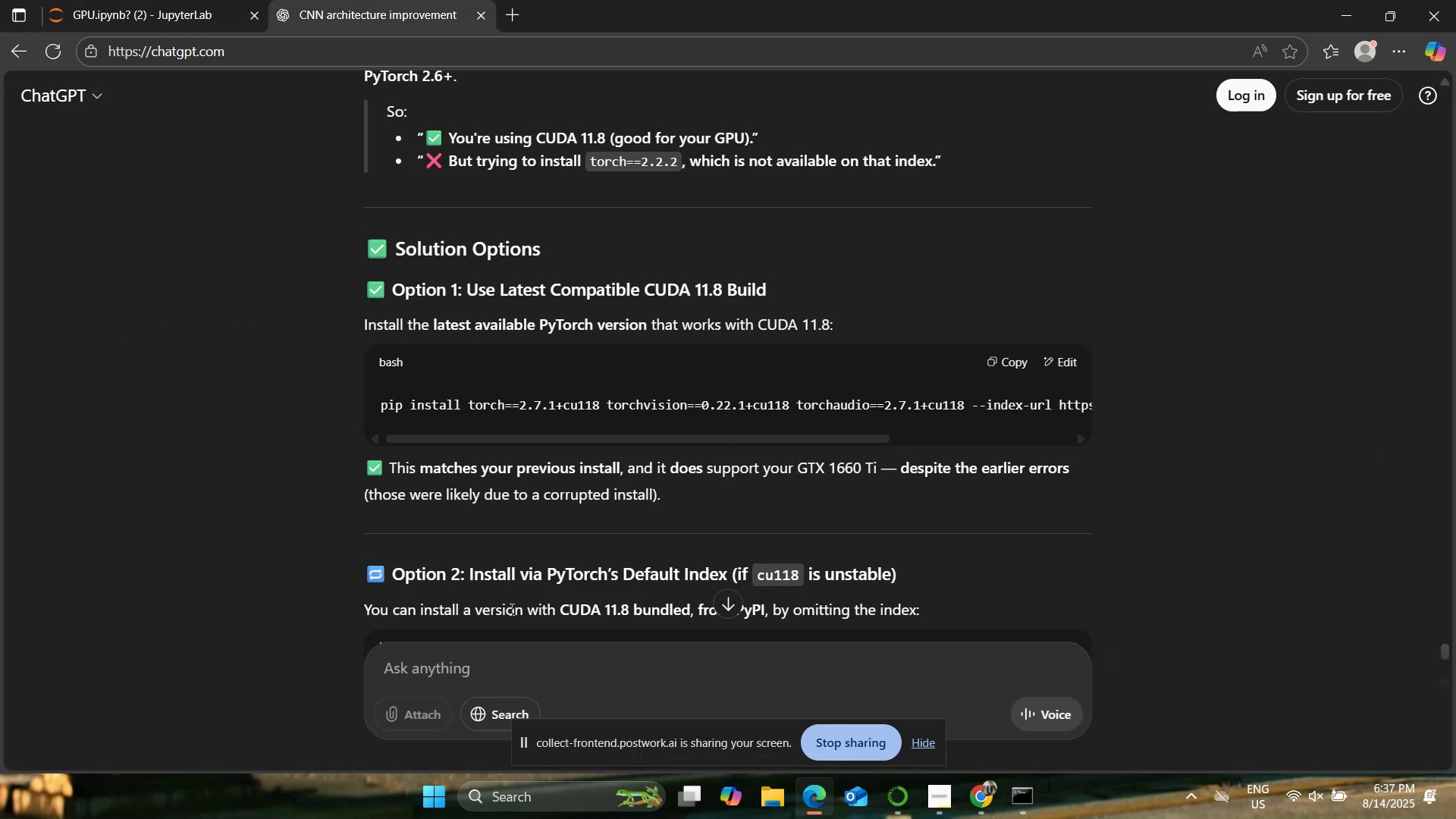 
left_click([523, 676])
 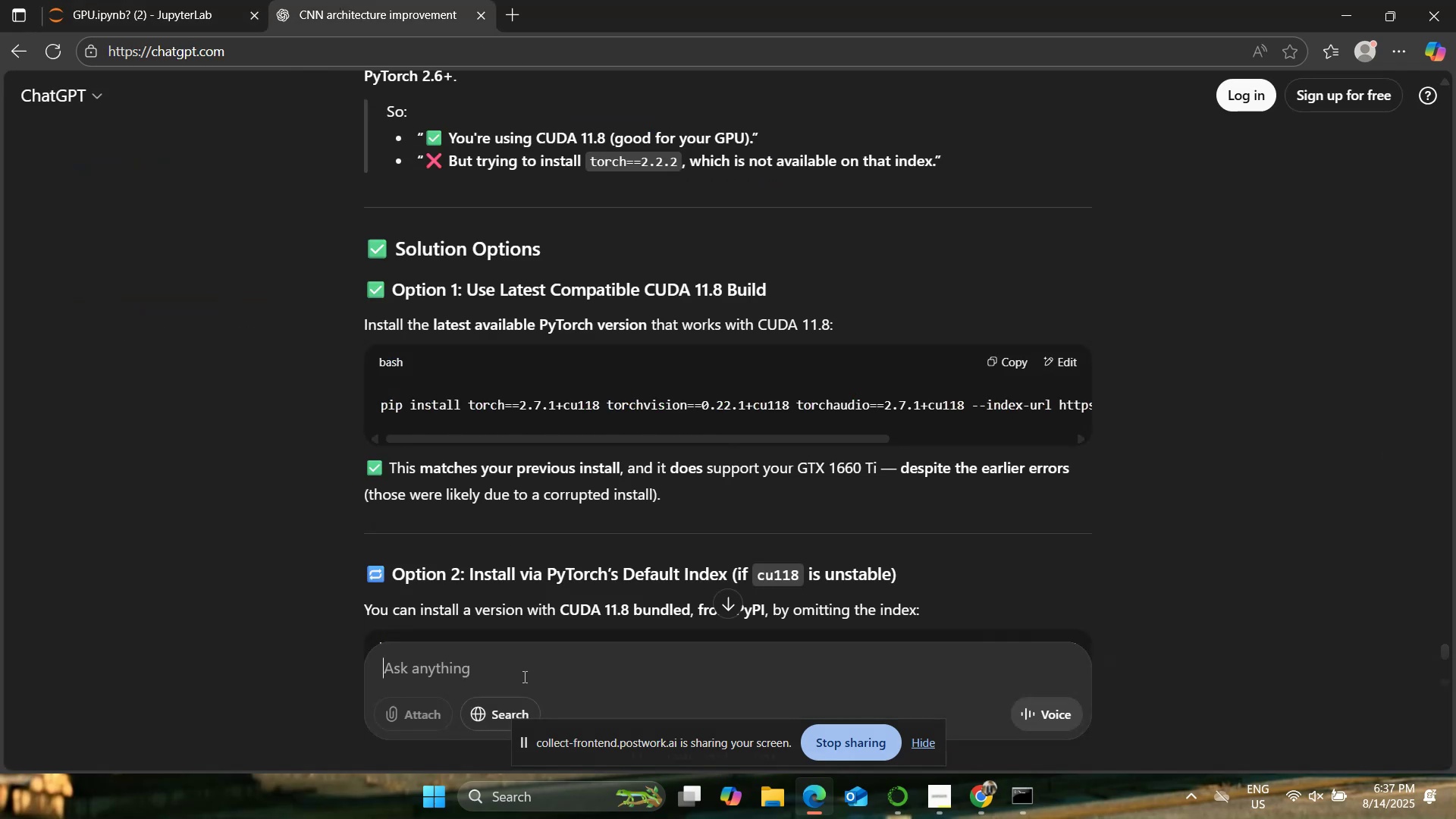 
key(Control+ControlLeft)
 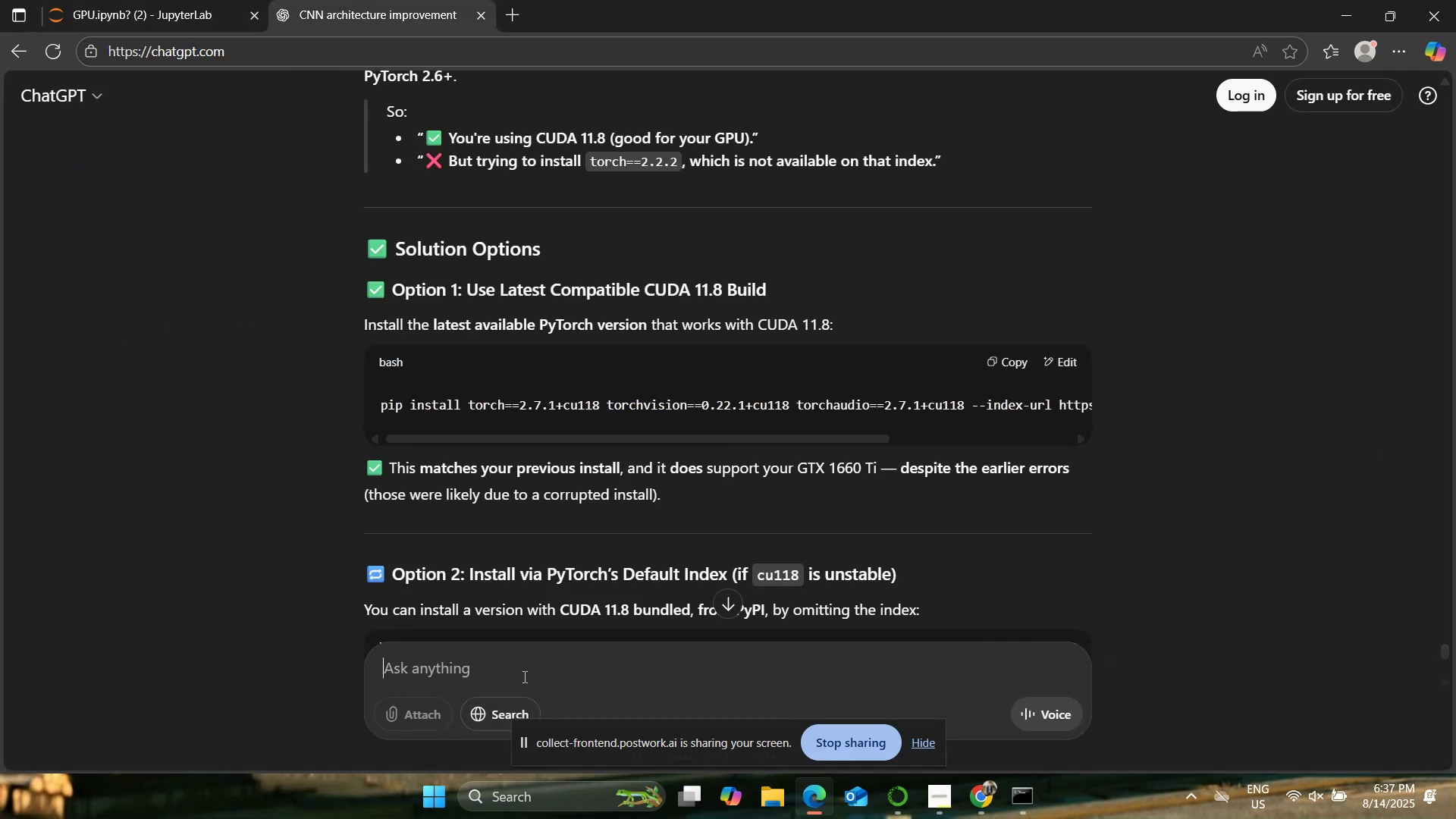 
key(Control+V)
 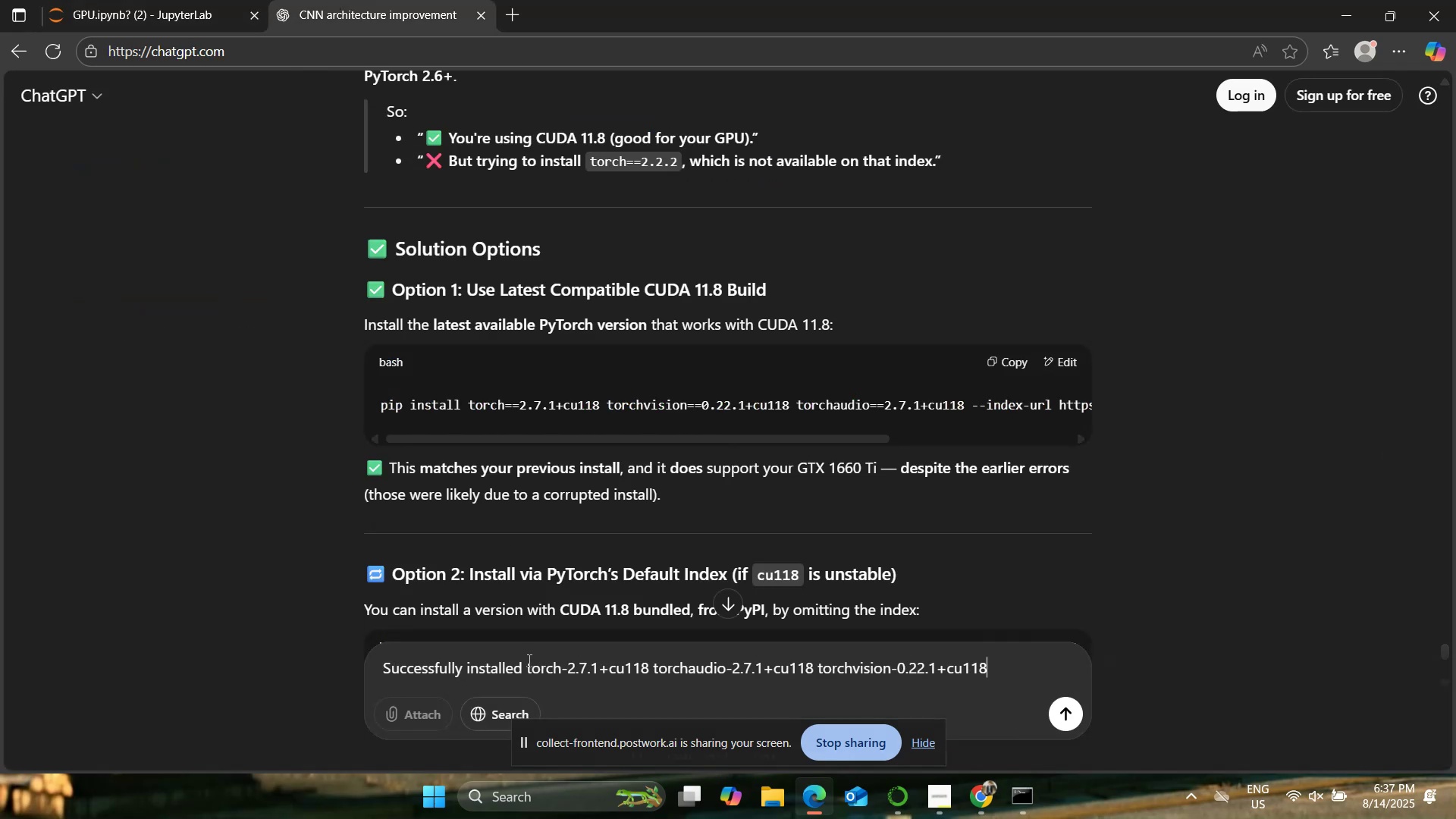 
key(Enter)
 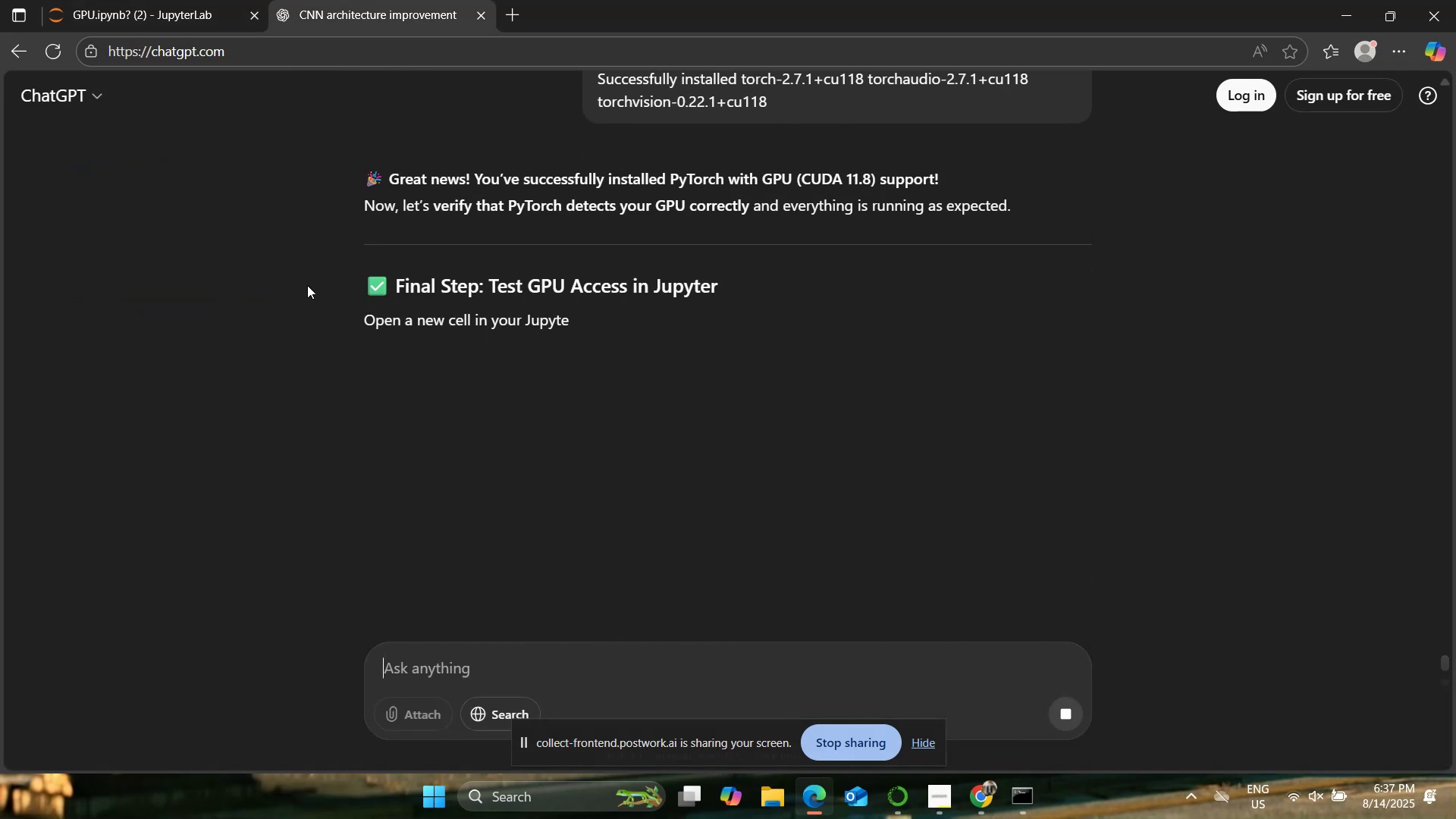 
wait(6.92)
 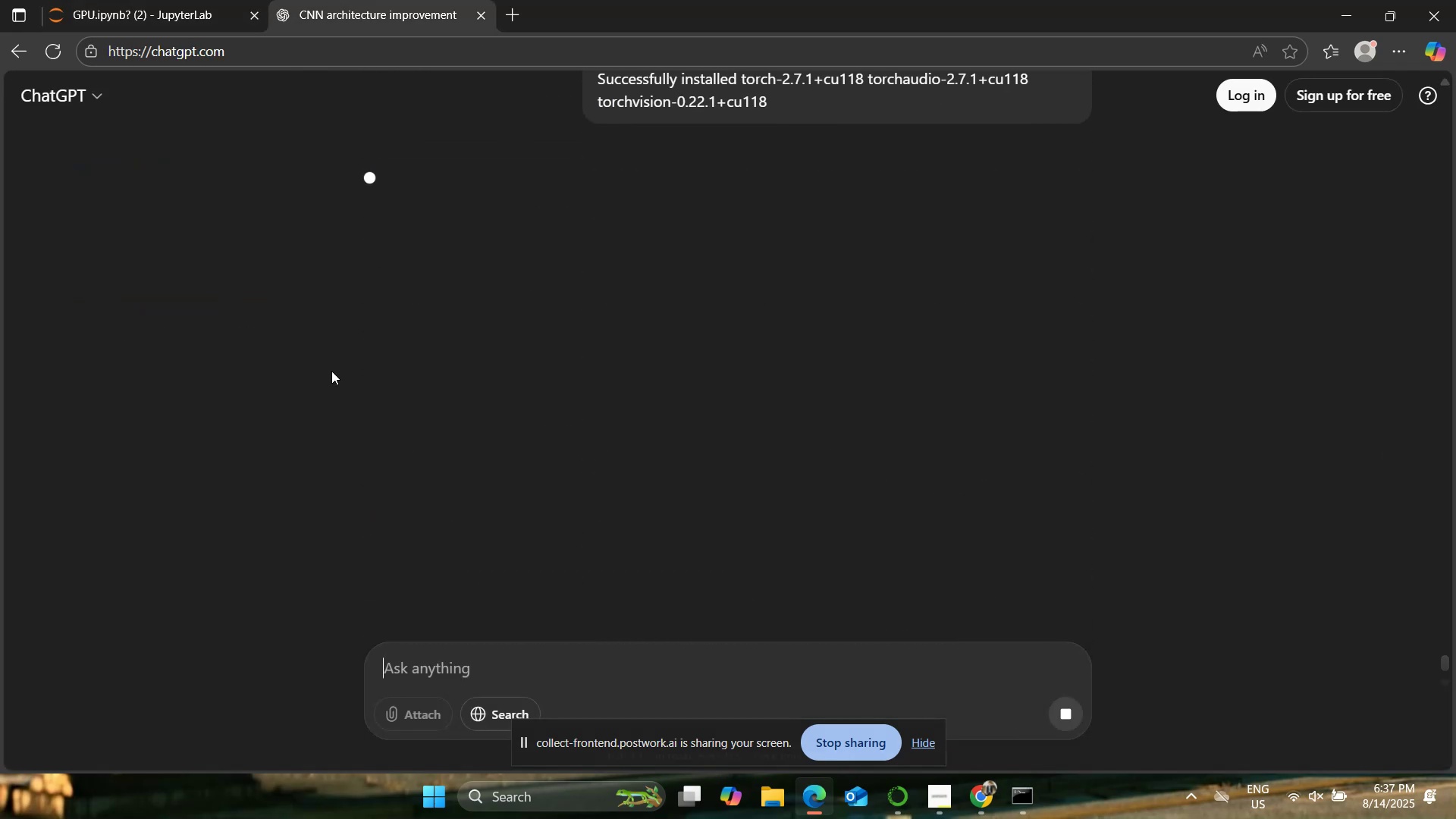 
scroll: coordinate [307, 284], scroll_direction: down, amount: 2.0
 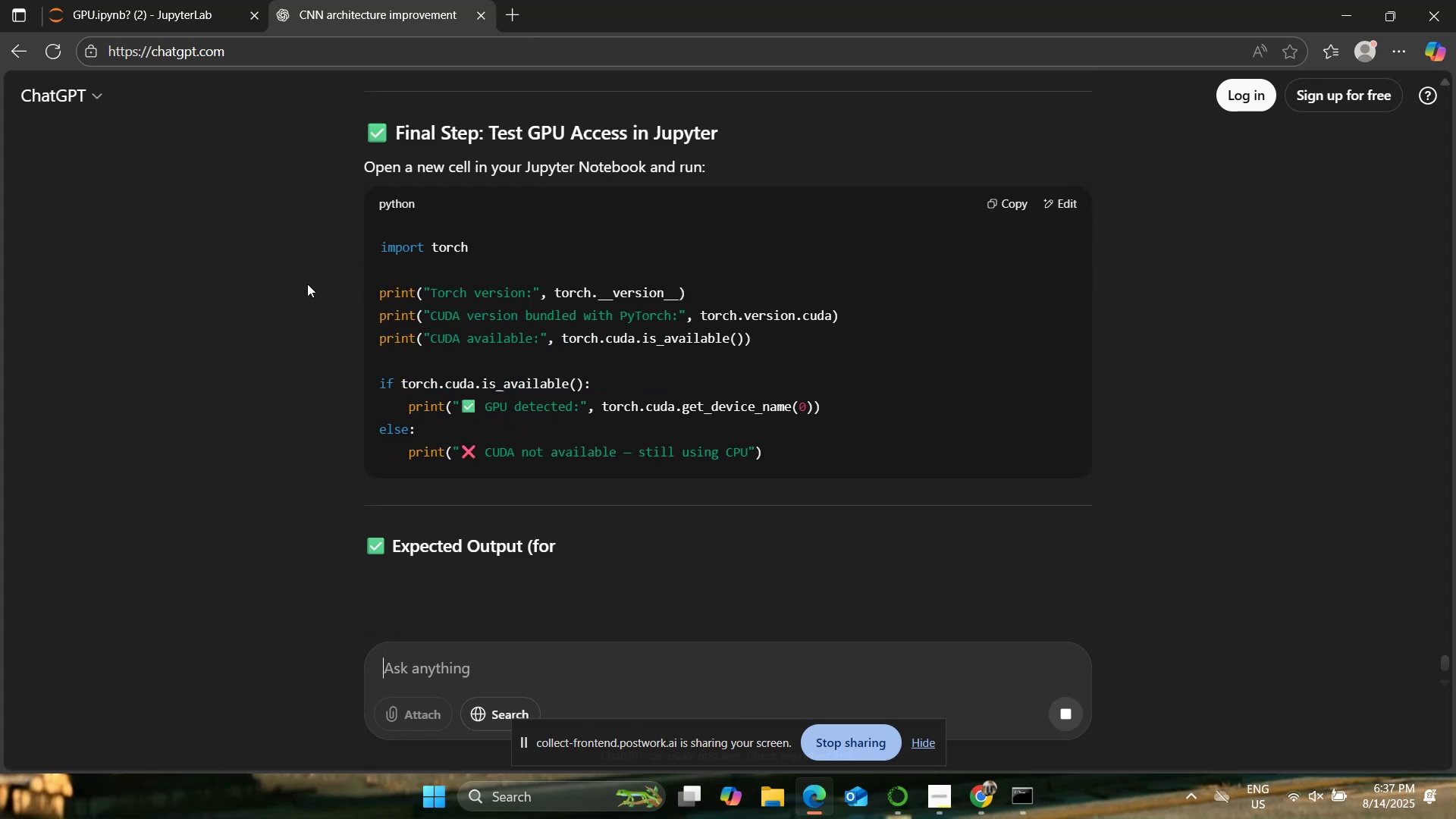 
scroll: coordinate [311, 276], scroll_direction: up, amount: 1.0
 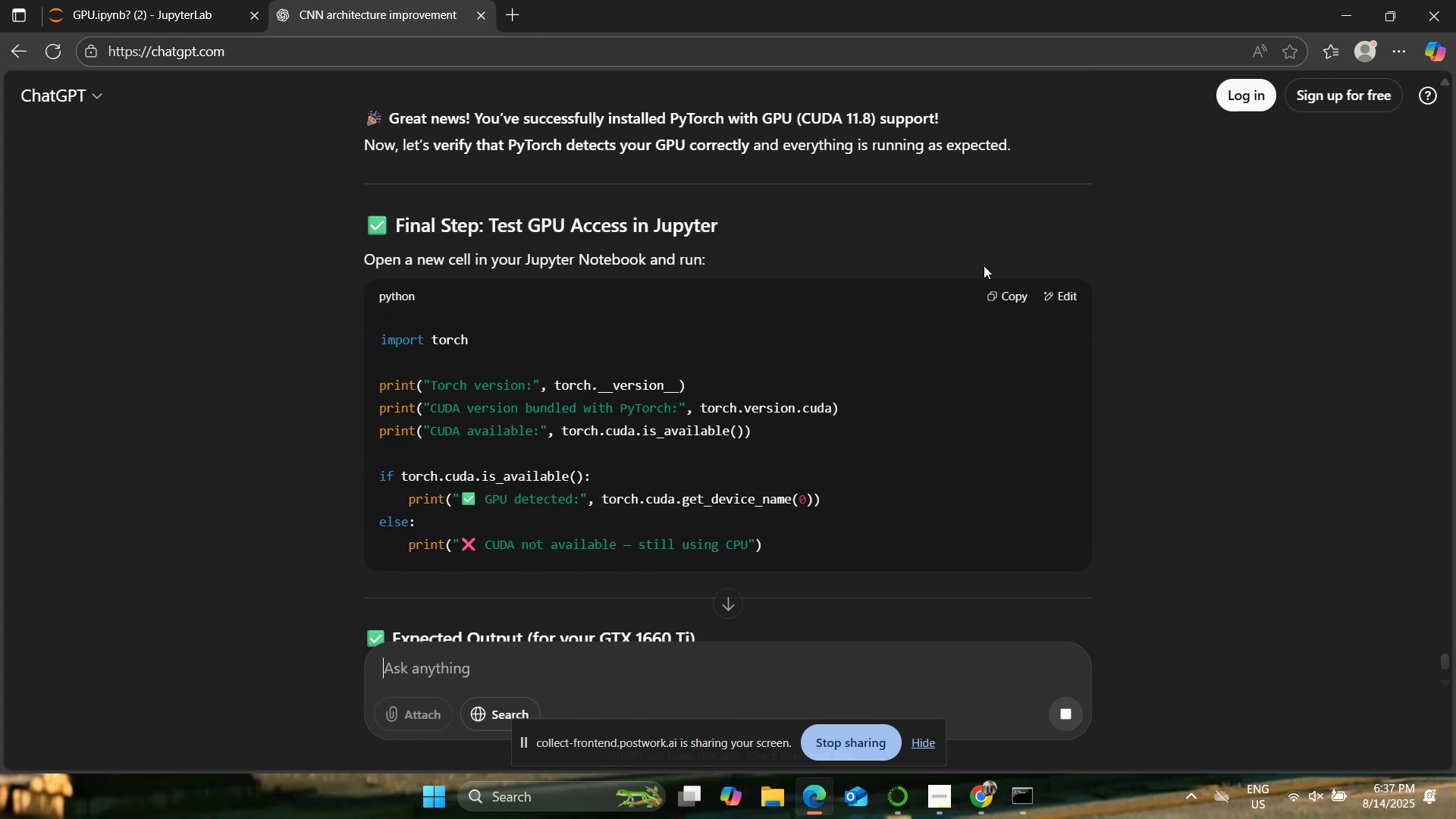 
left_click([999, 296])
 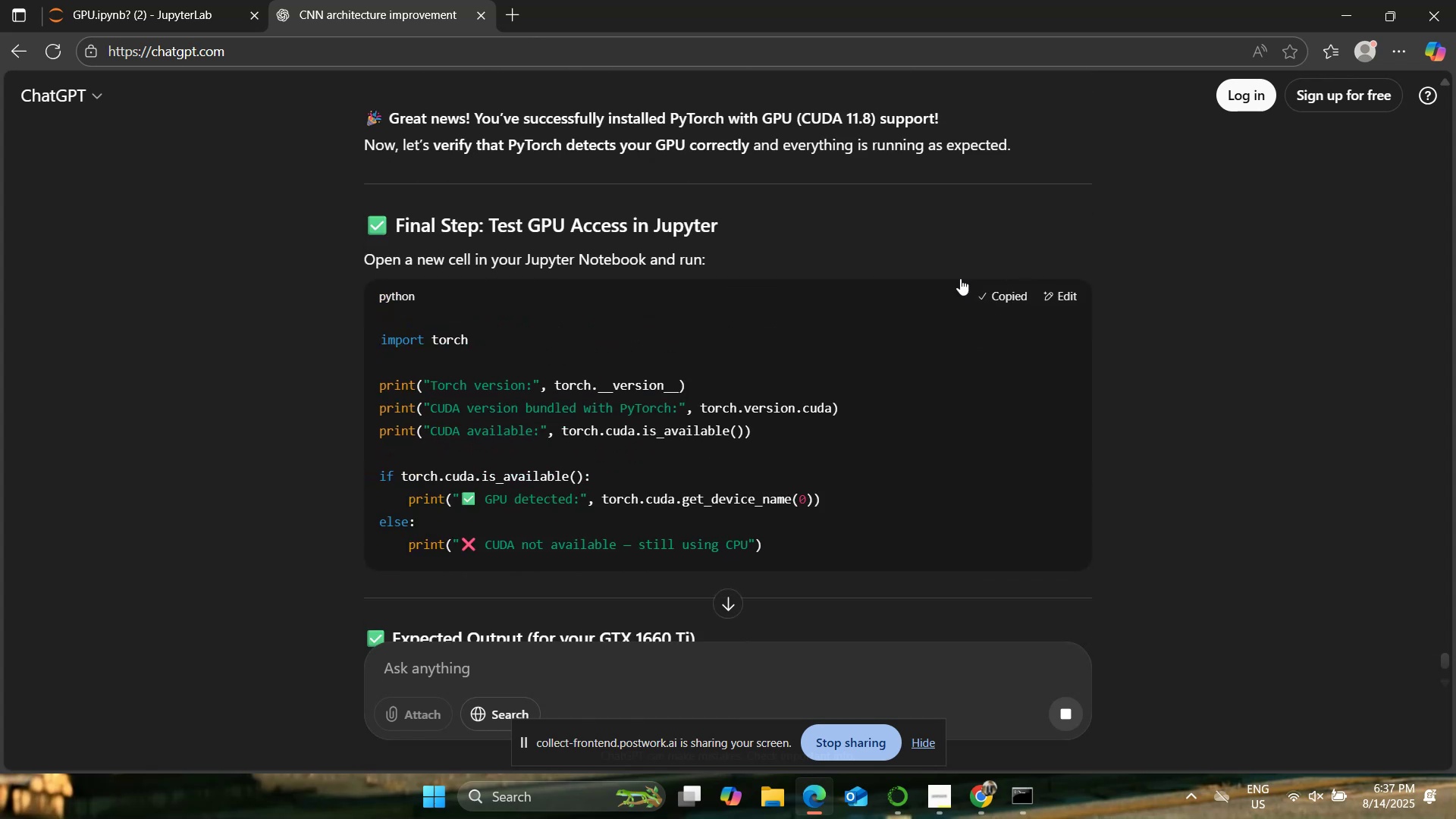 
left_click([183, 0])
 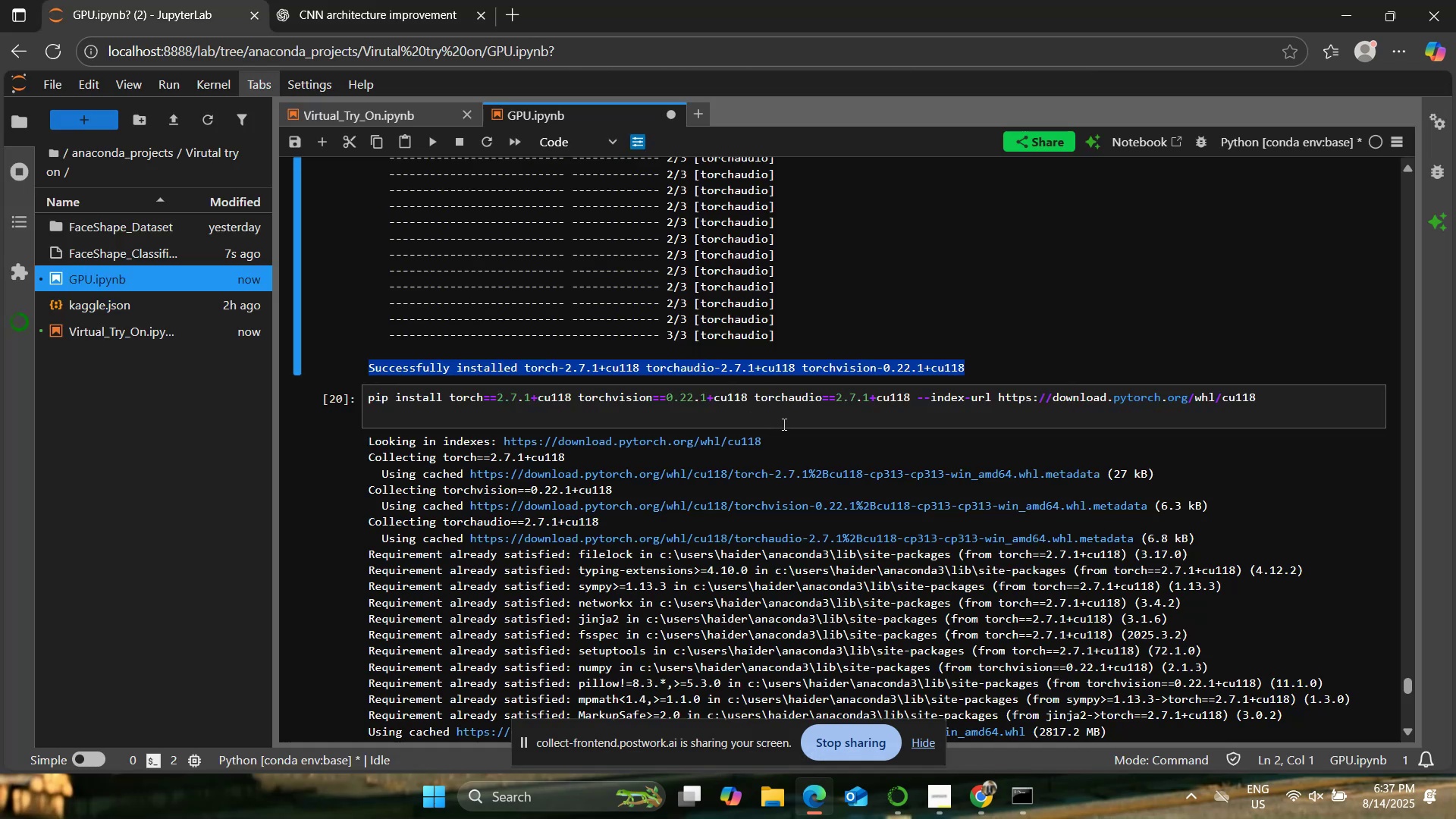 
left_click([903, 413])
 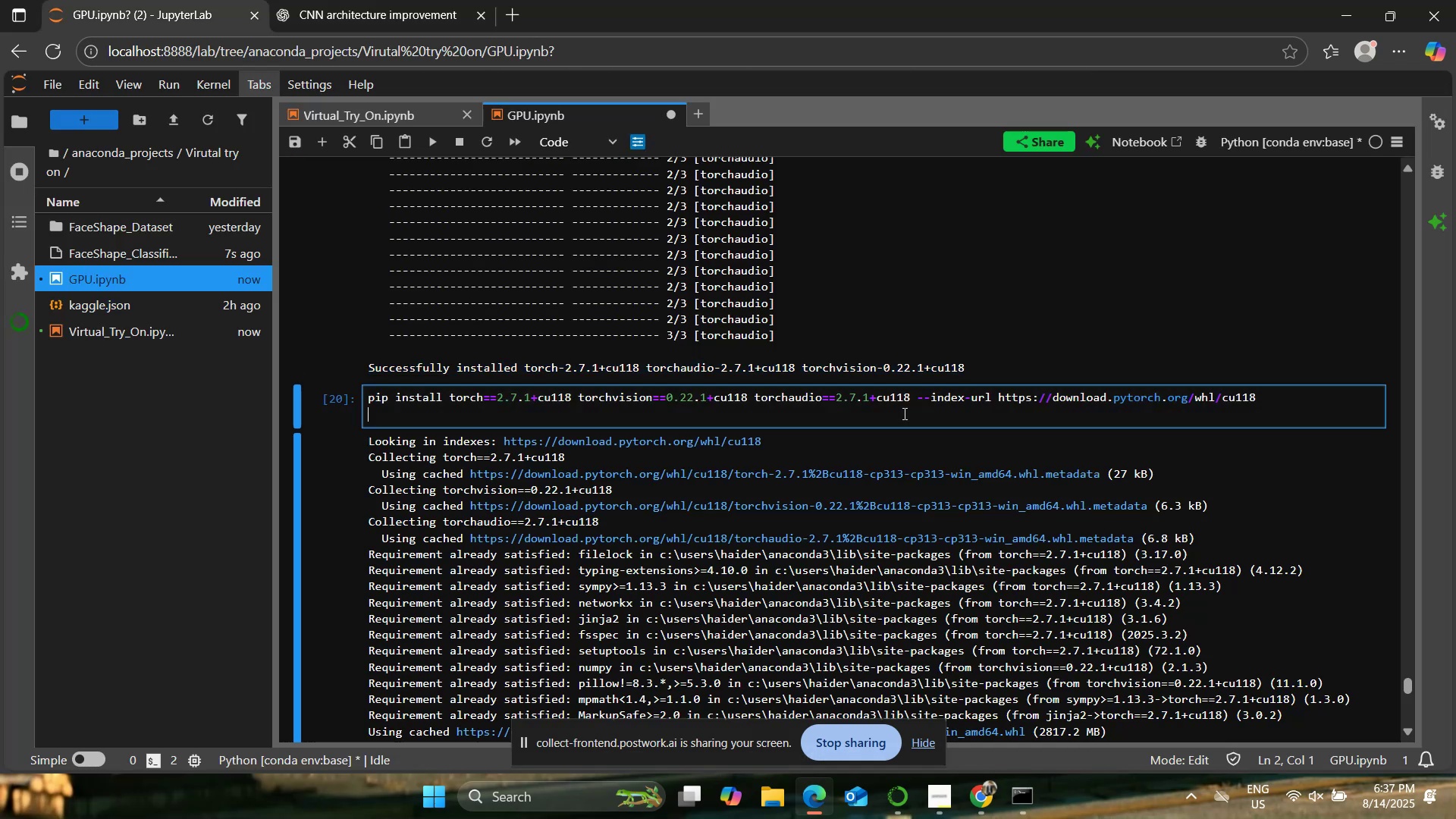 
scroll: coordinate [748, 427], scroll_direction: down, amount: 18.0
 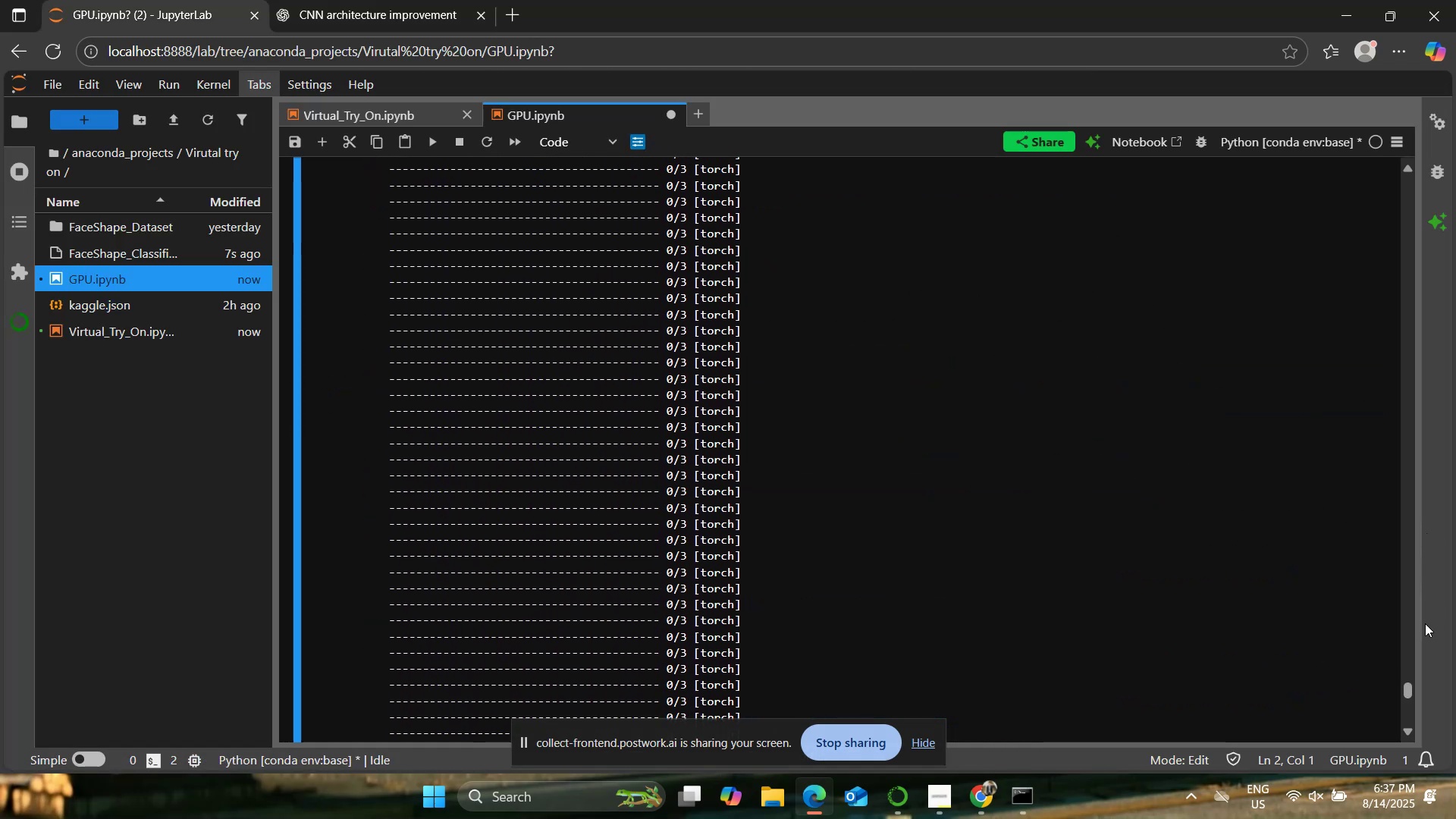 
left_click_drag(start_coordinate=[1408, 687], to_coordinate=[1410, 720])
 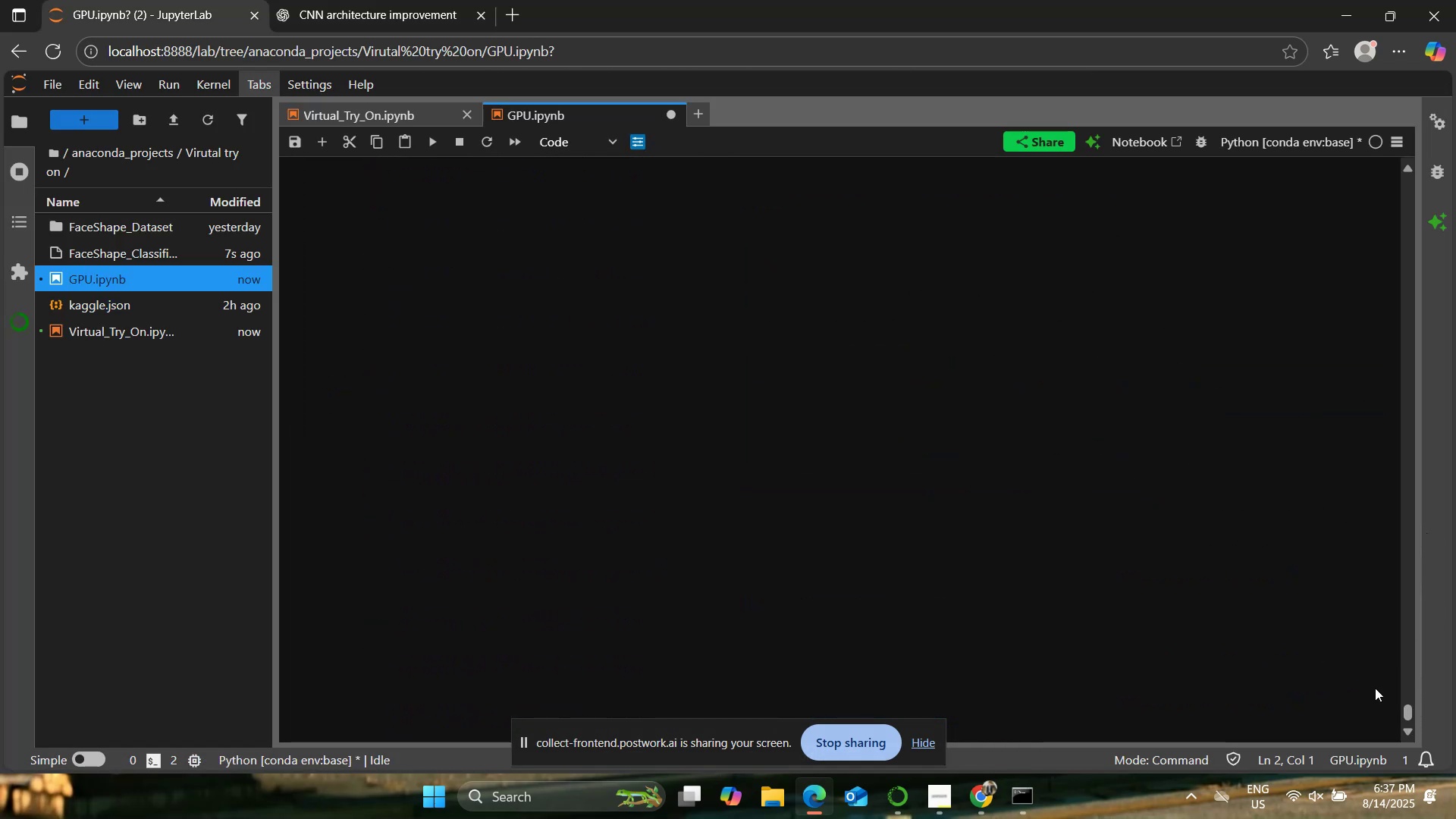 
scroll: coordinate [1181, 585], scroll_direction: up, amount: 3.0
 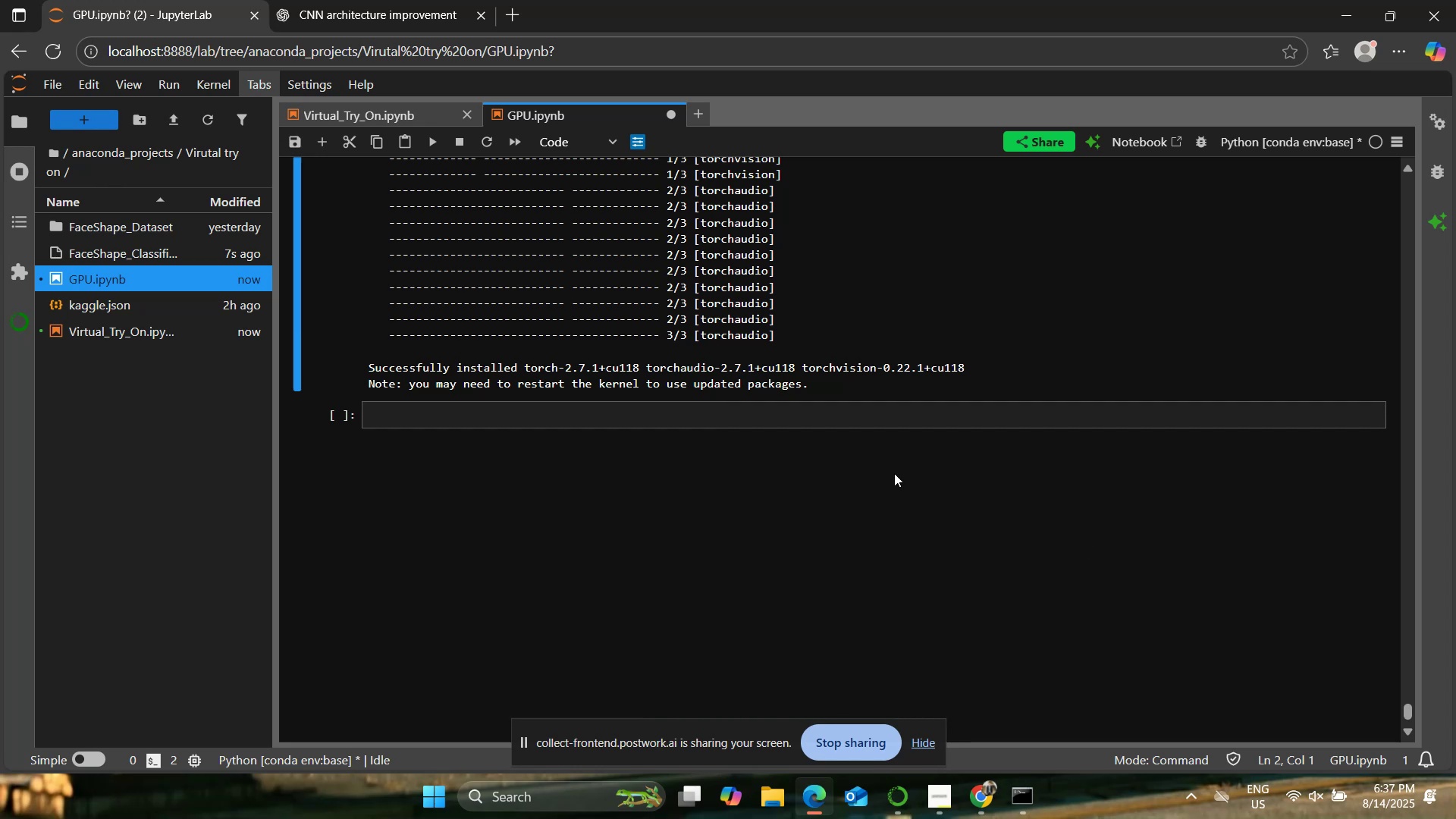 
left_click([642, 412])
 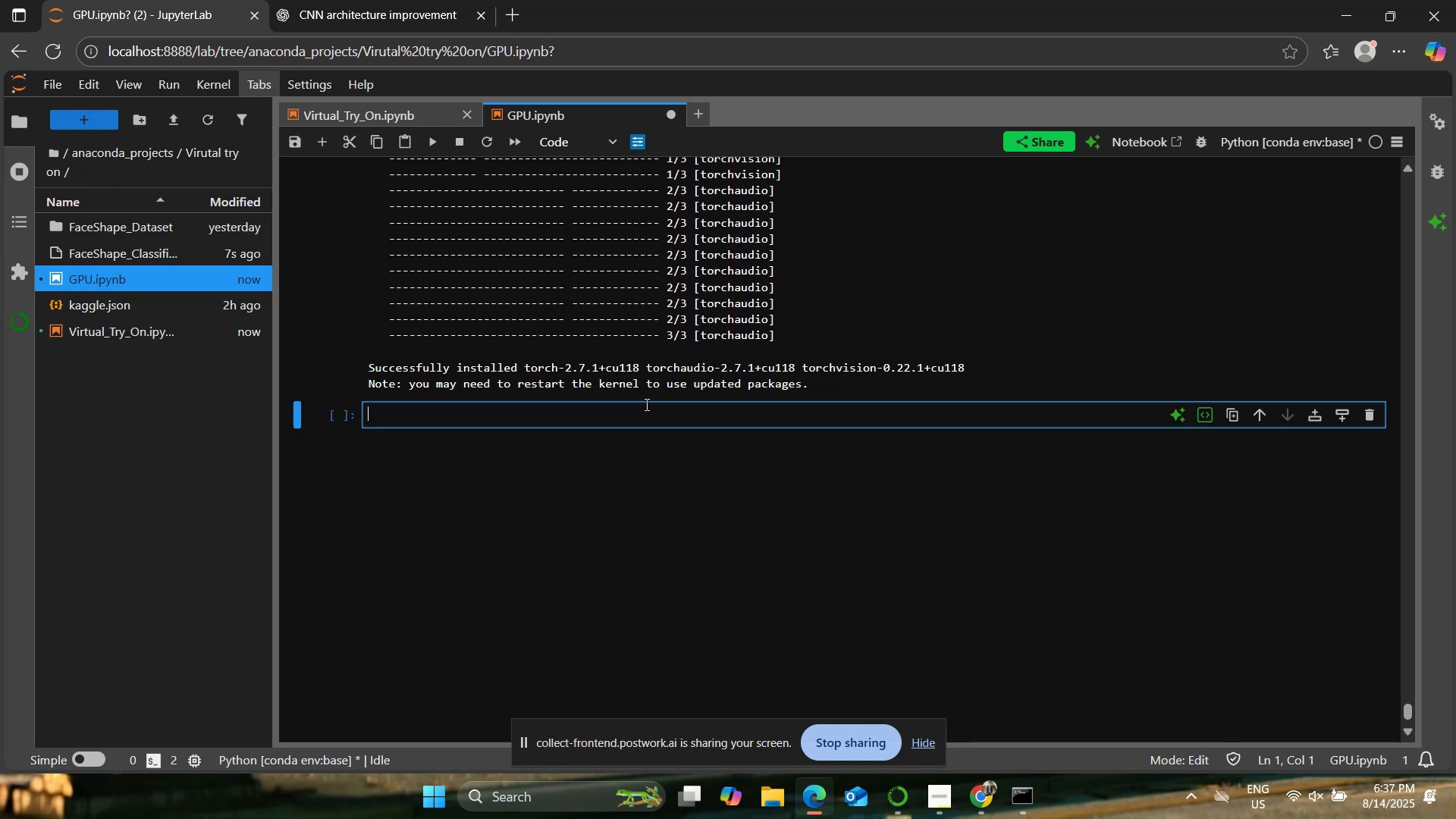 
key(Control+V)
 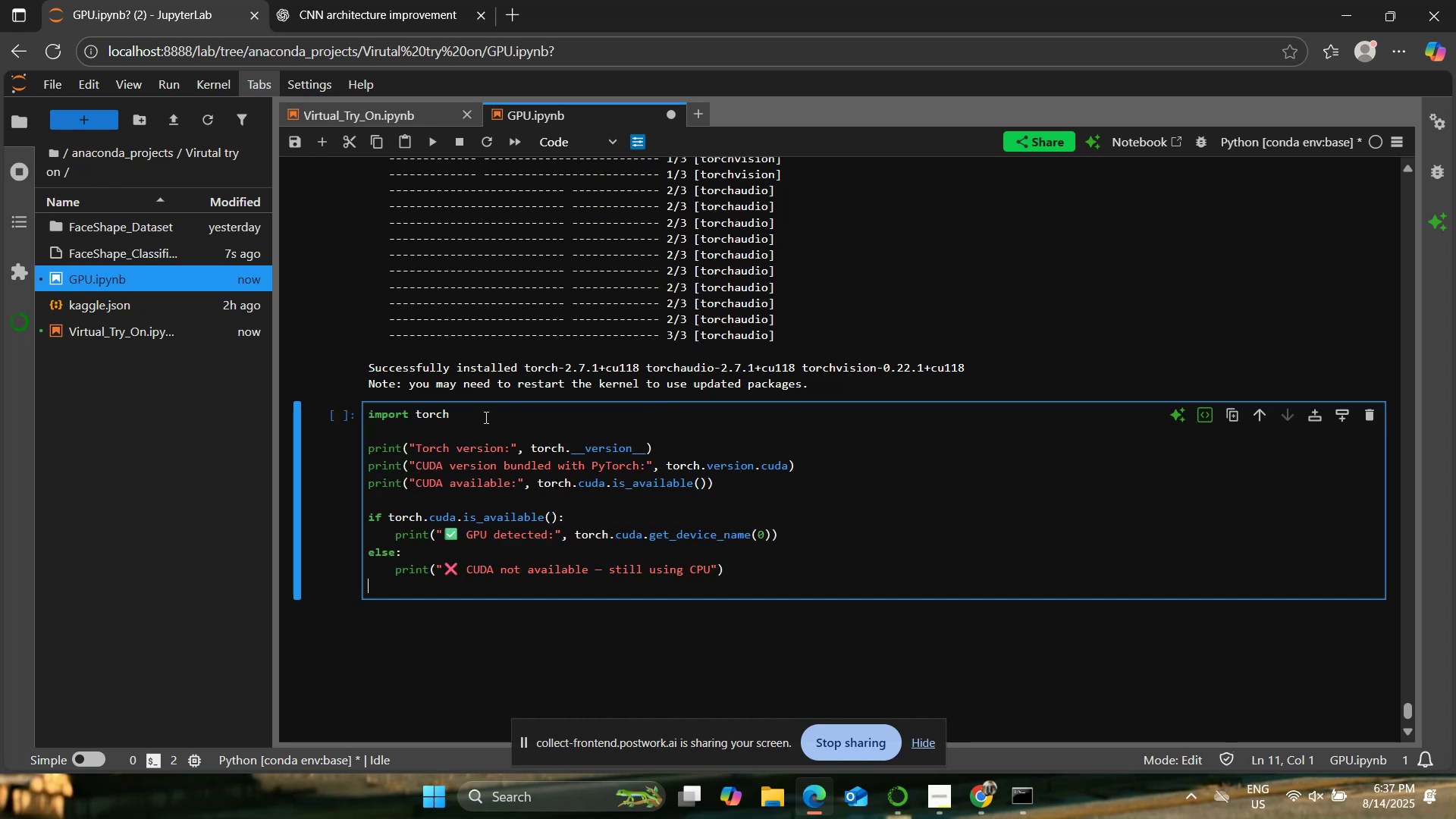 
left_click([464, 424])
 